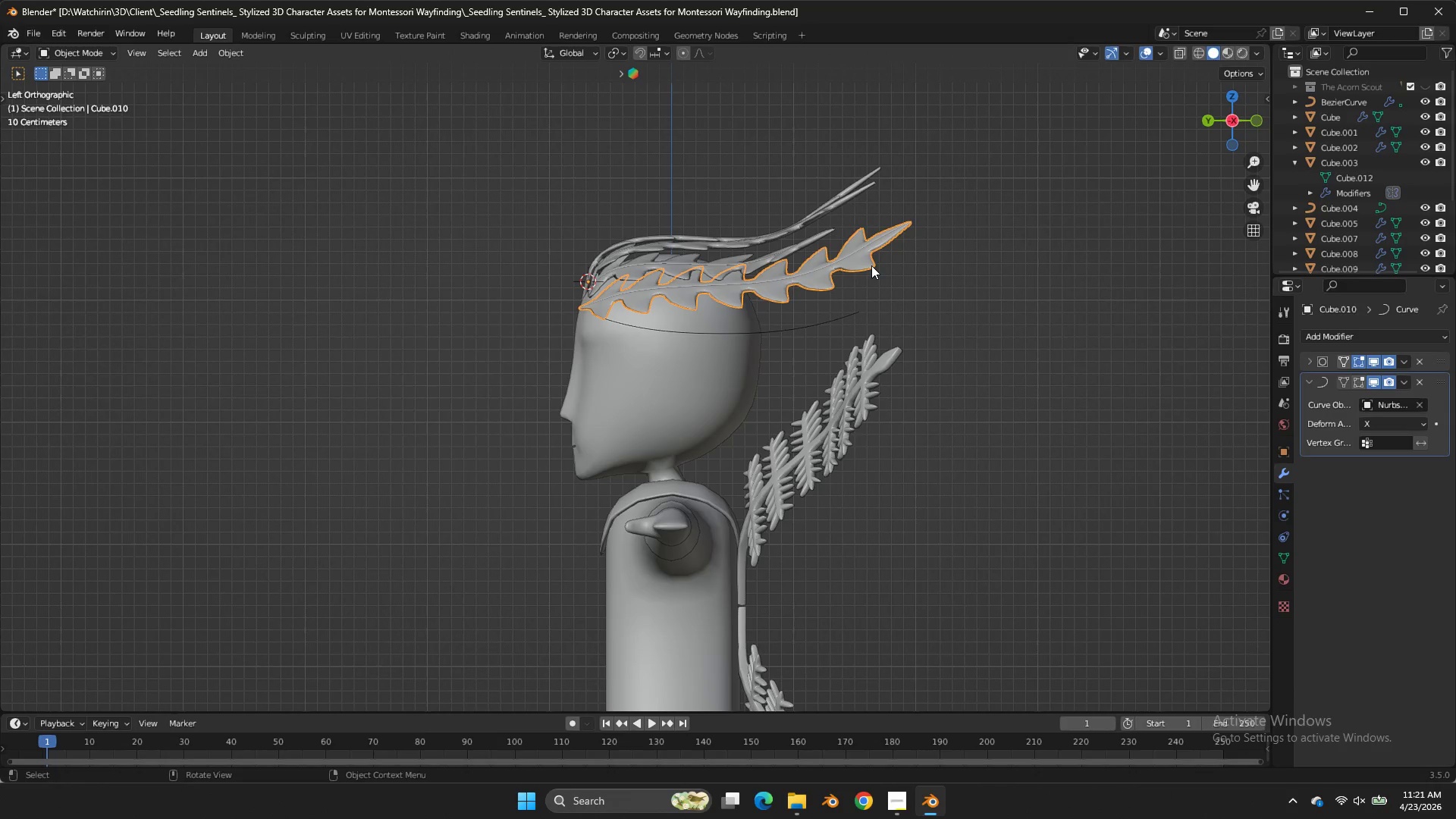 
key(Shift+ShiftLeft)
 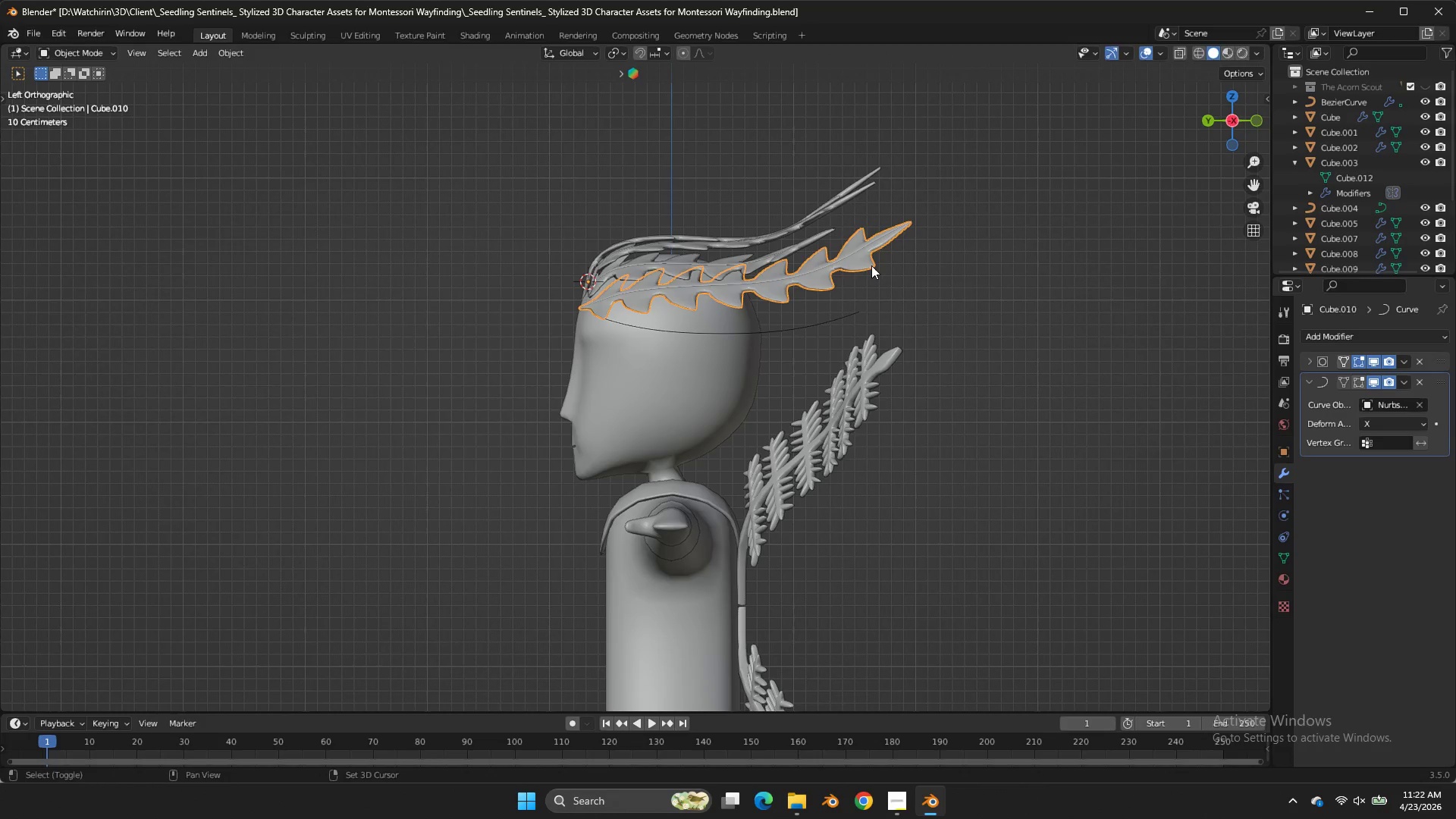 
key(Shift+D)
 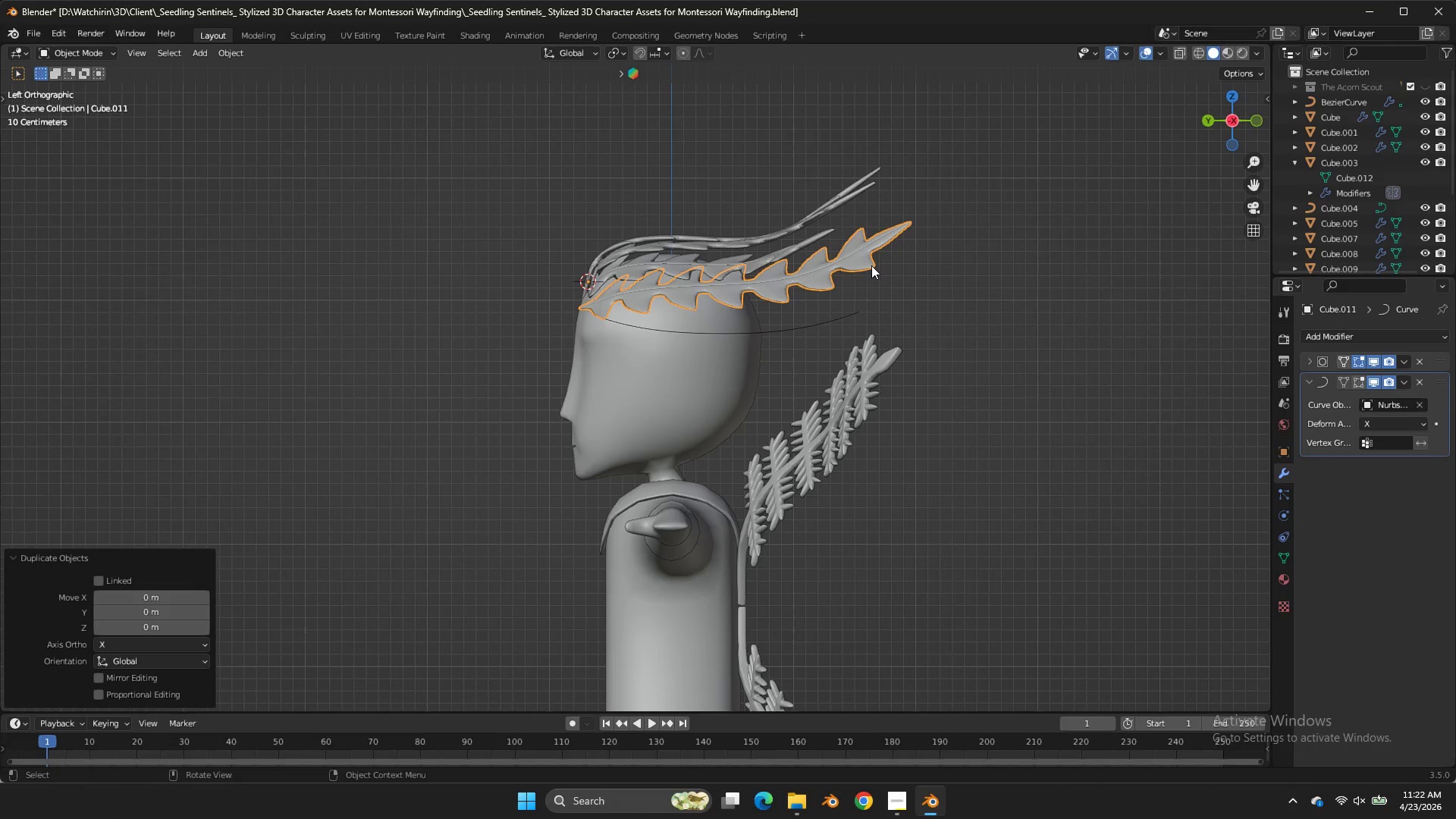 
right_click([871, 265])
 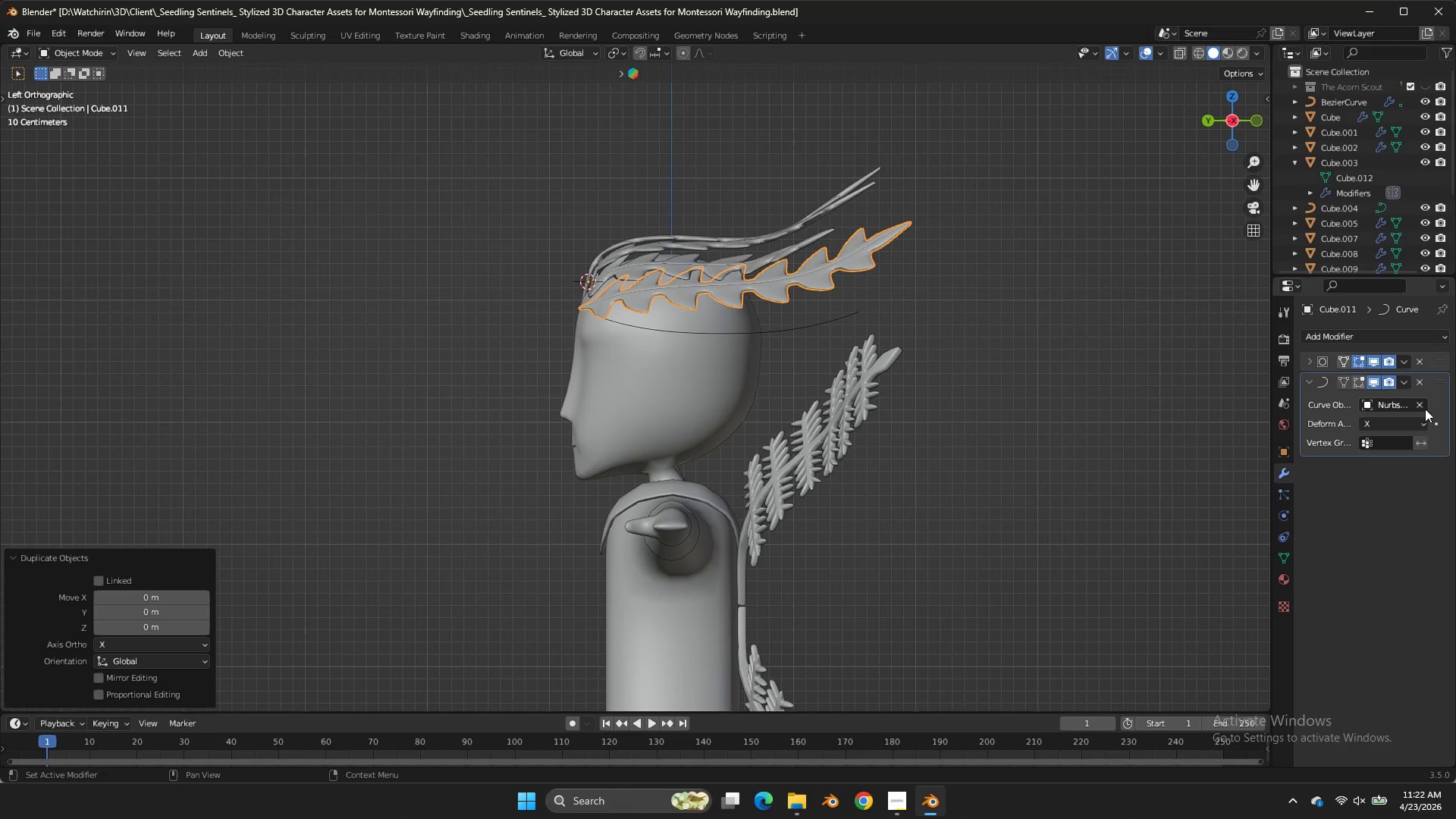 
left_click([1425, 408])
 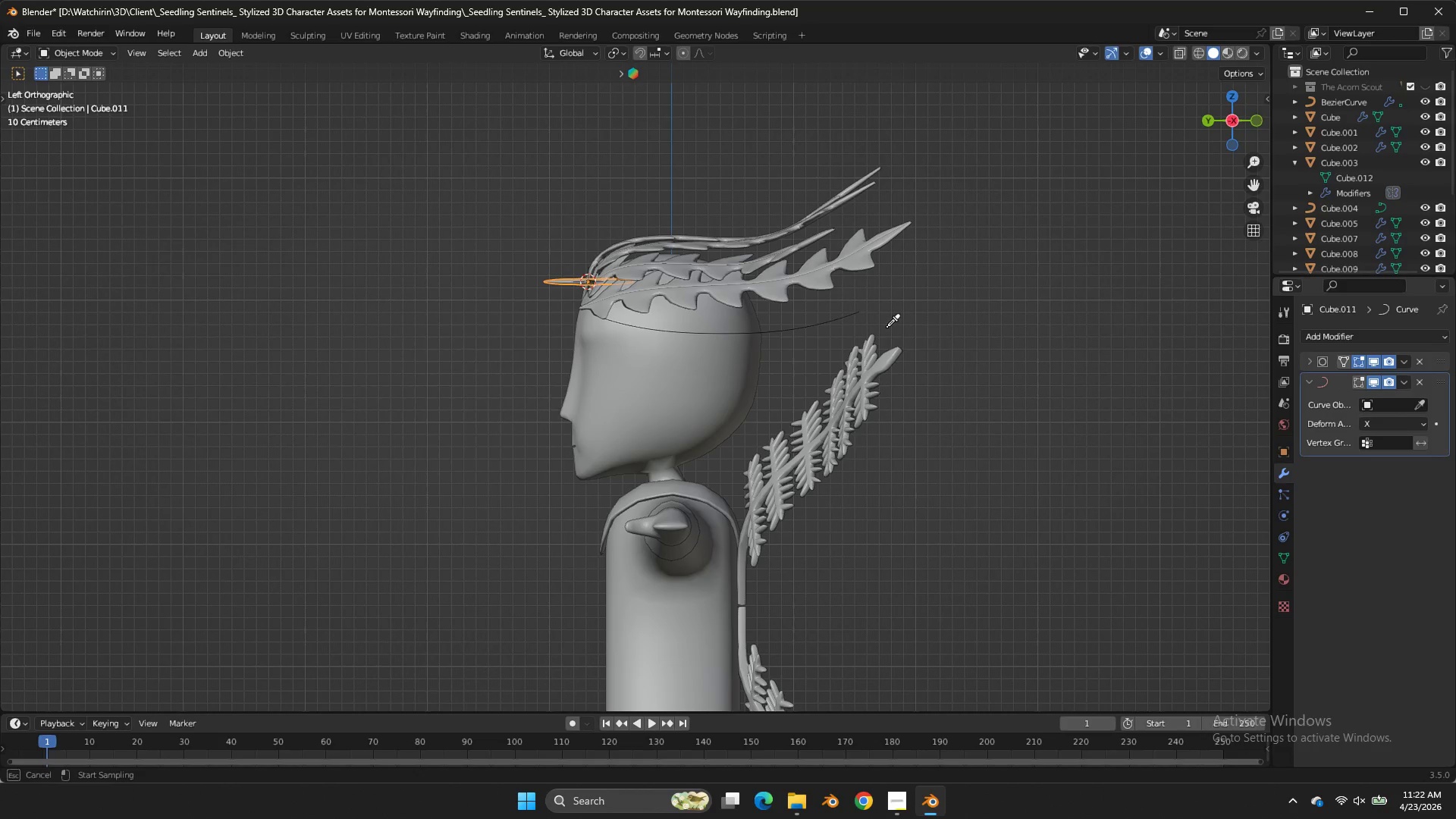 
double_click([1425, 408])
 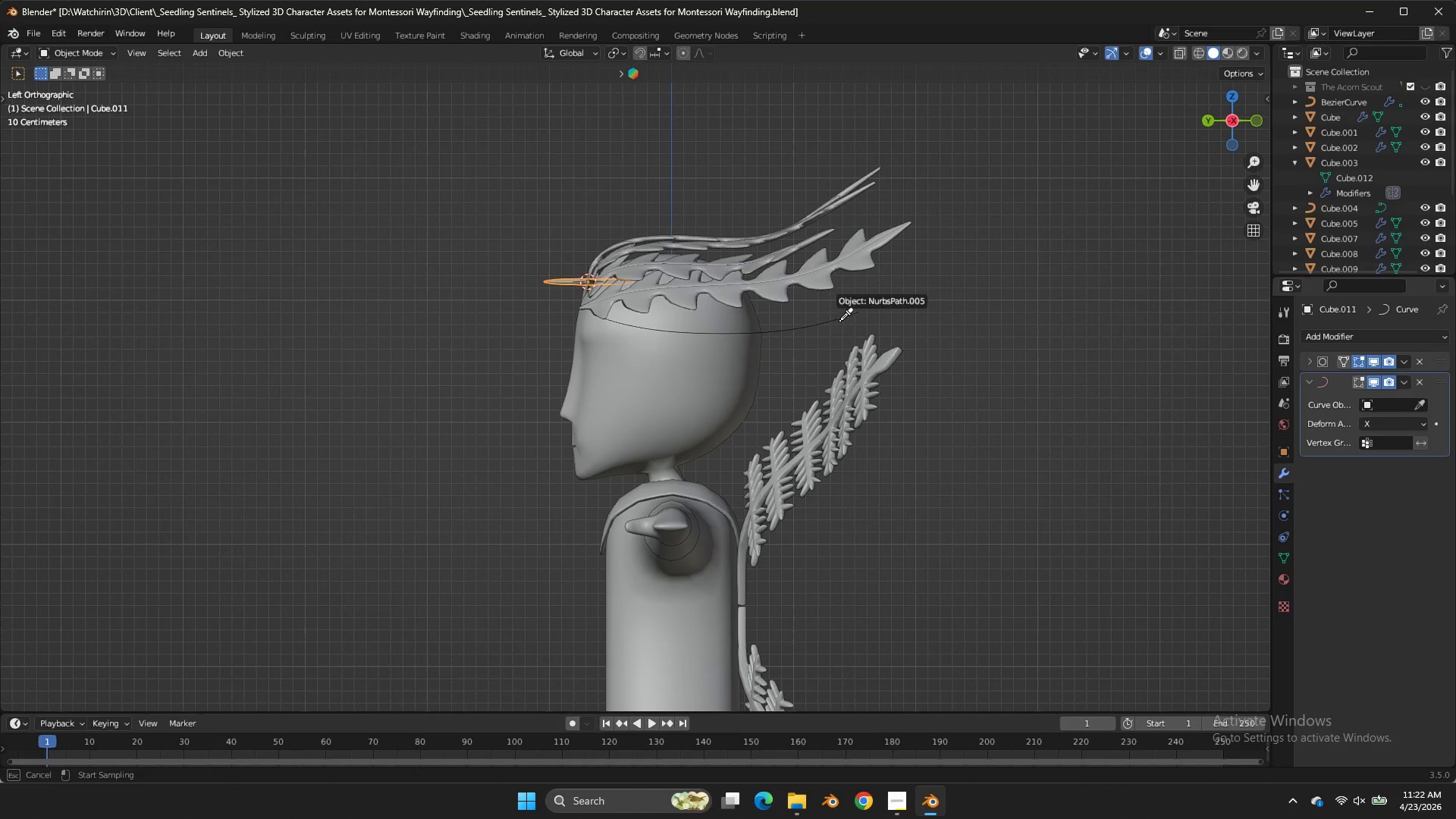 
double_click([840, 321])
 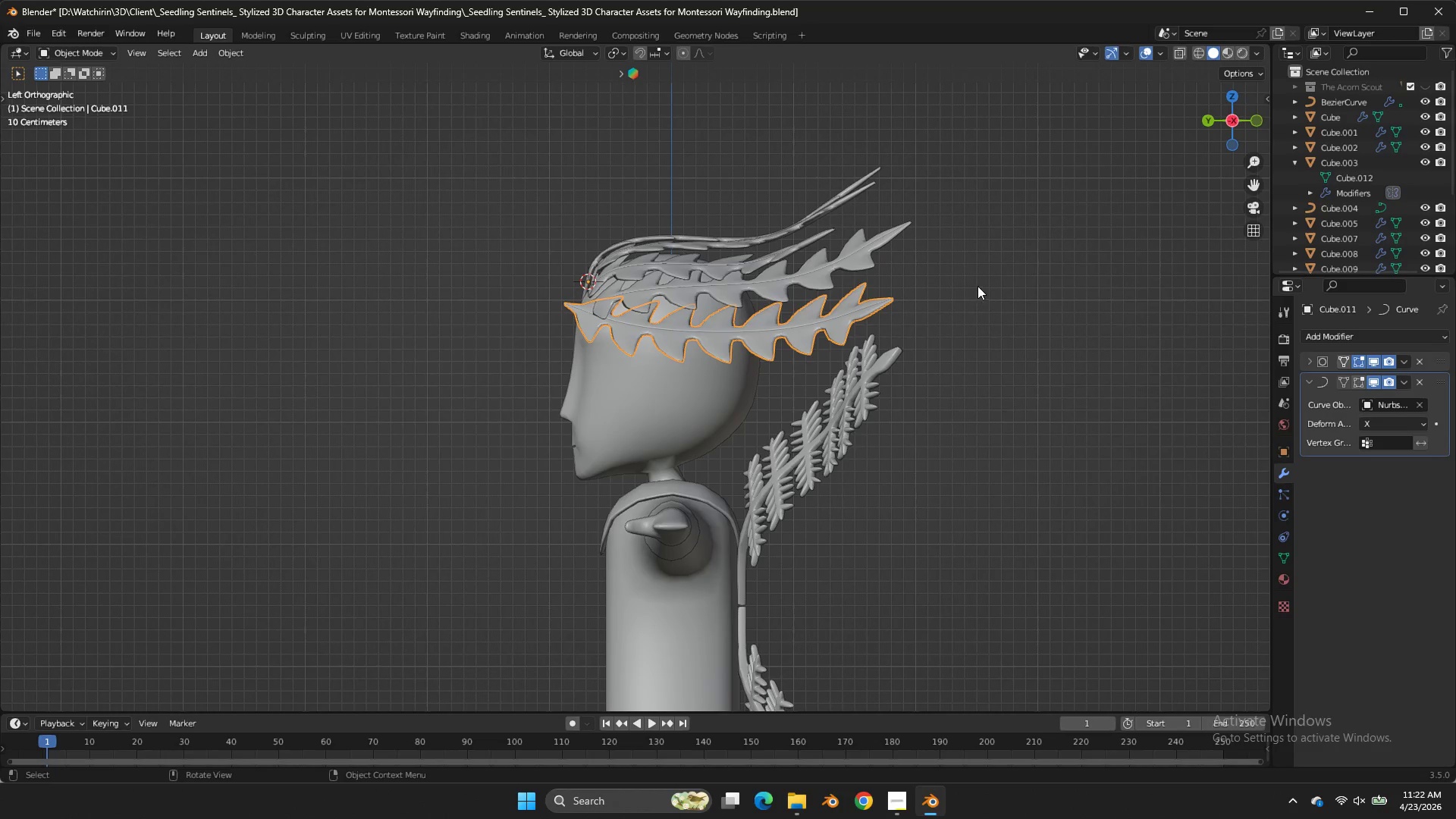 
key(Tab)
 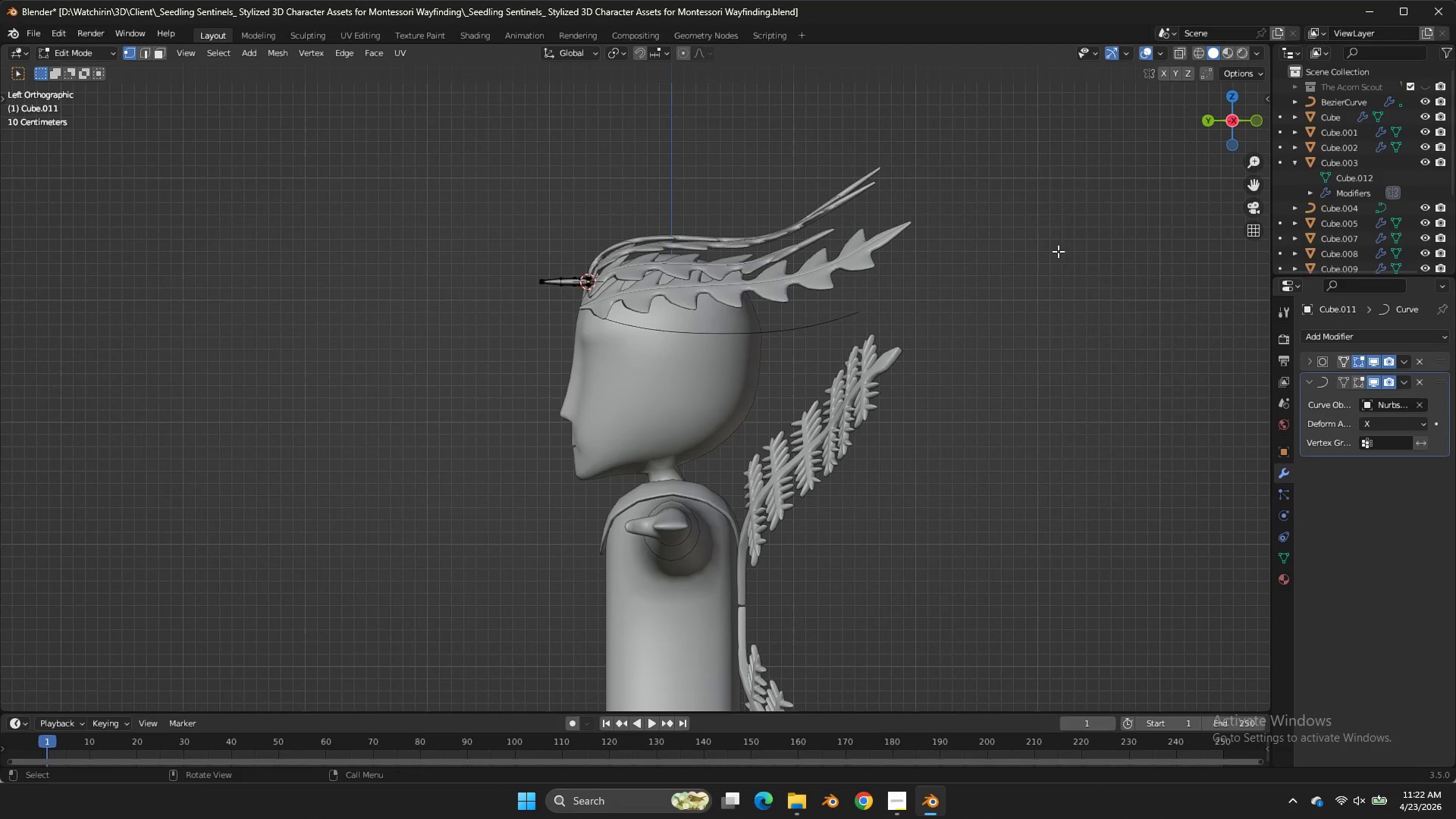 
key(Tab)
 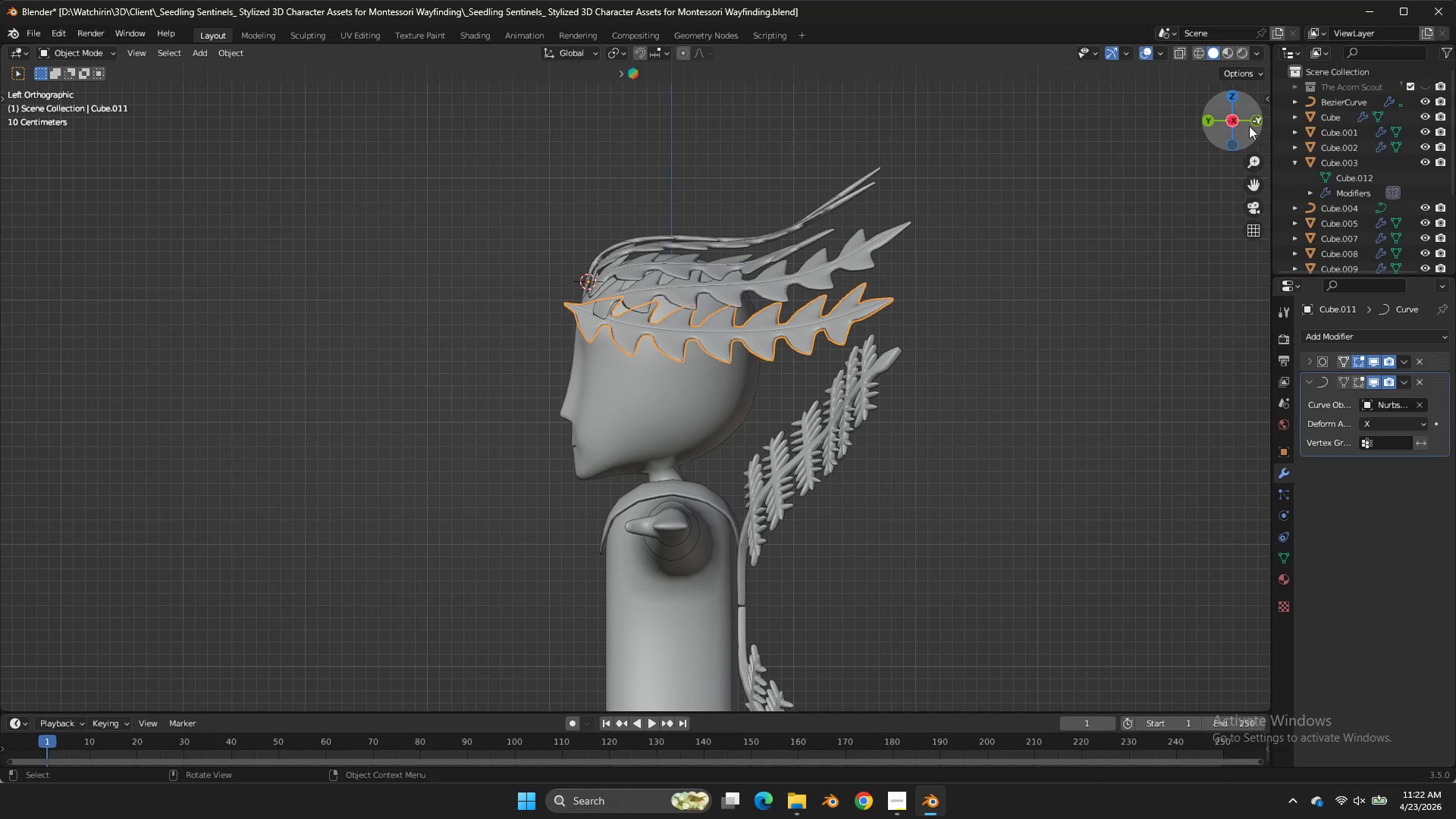 
left_click_drag(start_coordinate=[1245, 124], to_coordinate=[105, 182])
 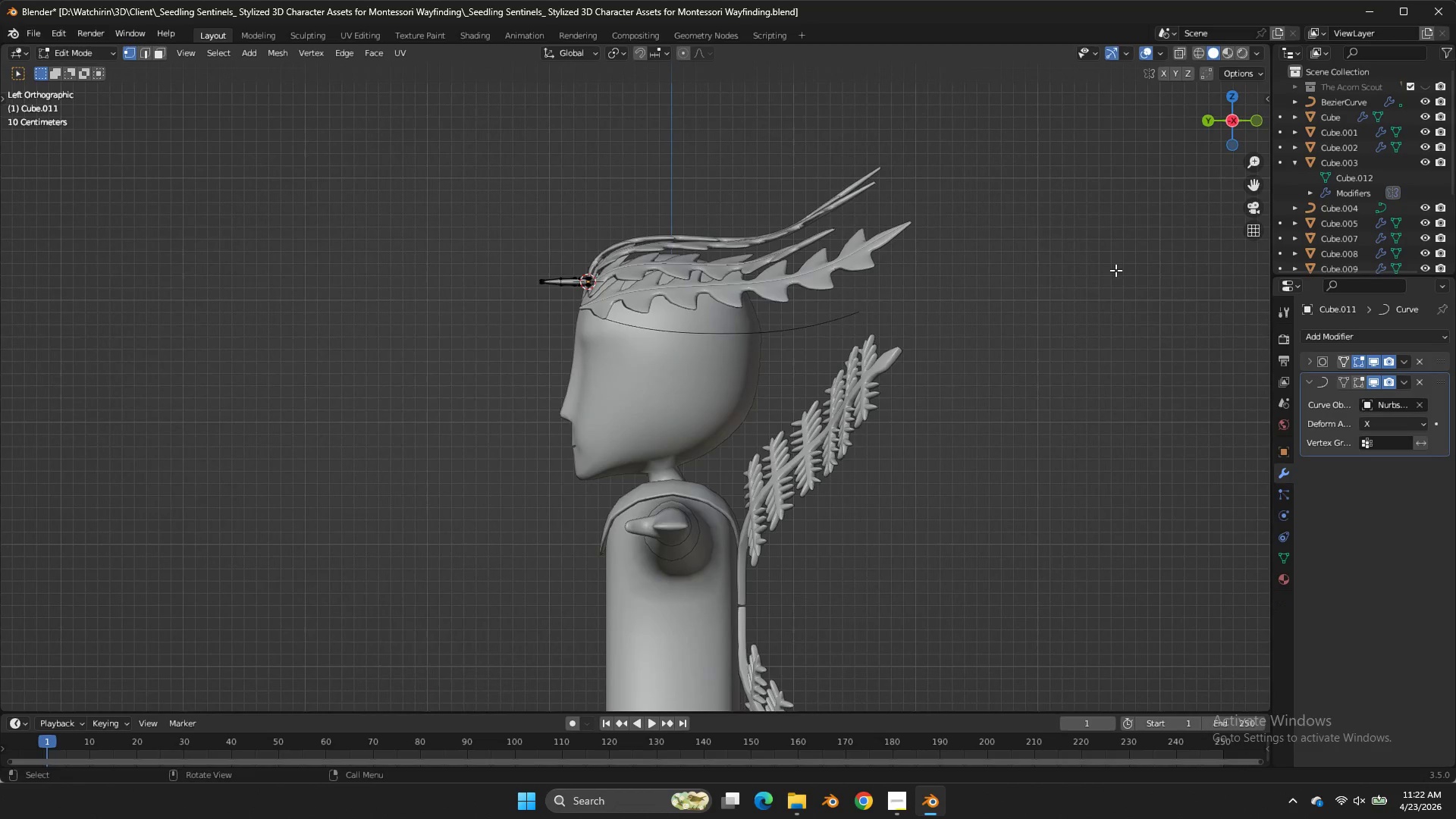 
key(Tab)
 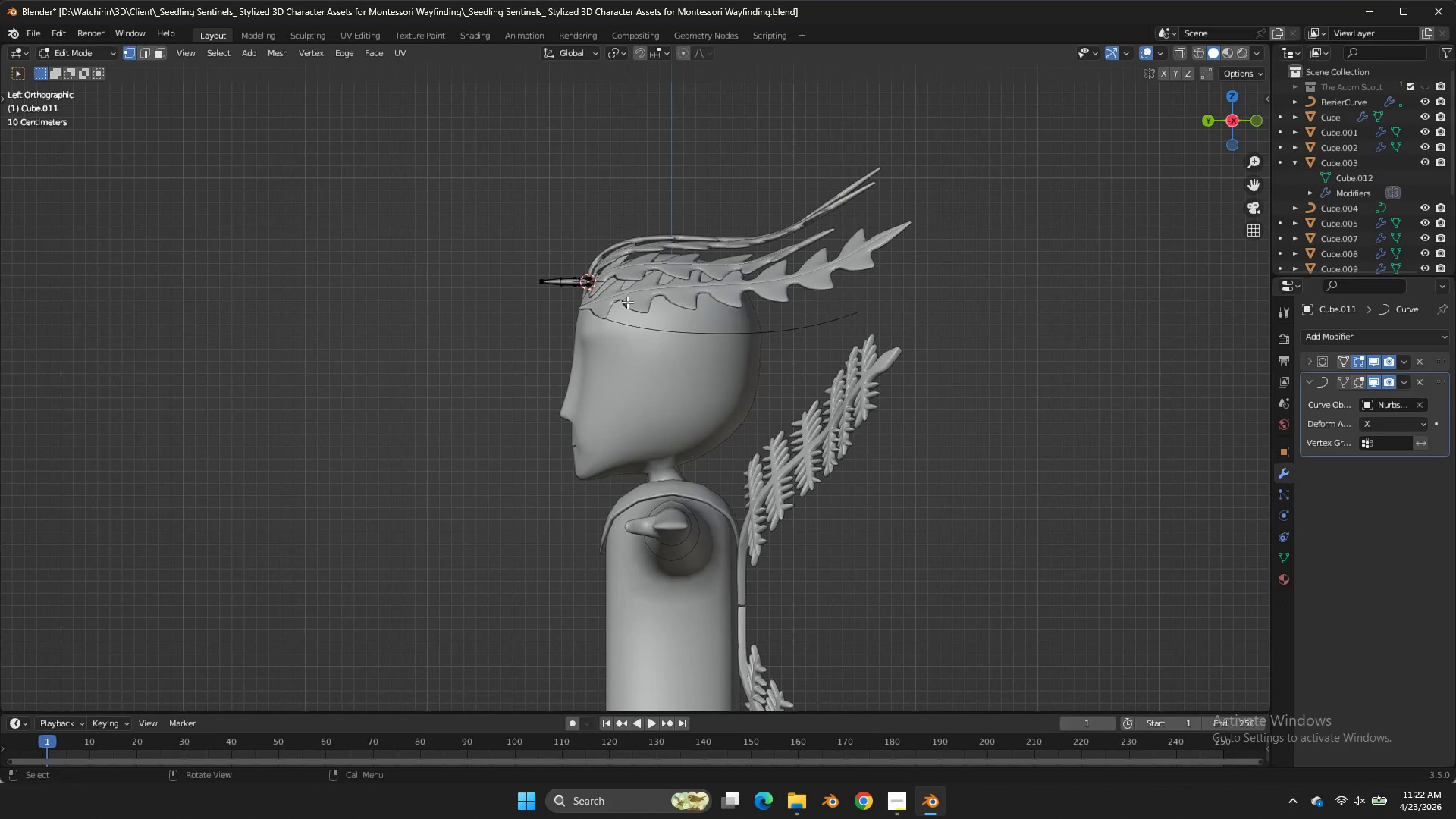 
key(Tab)
 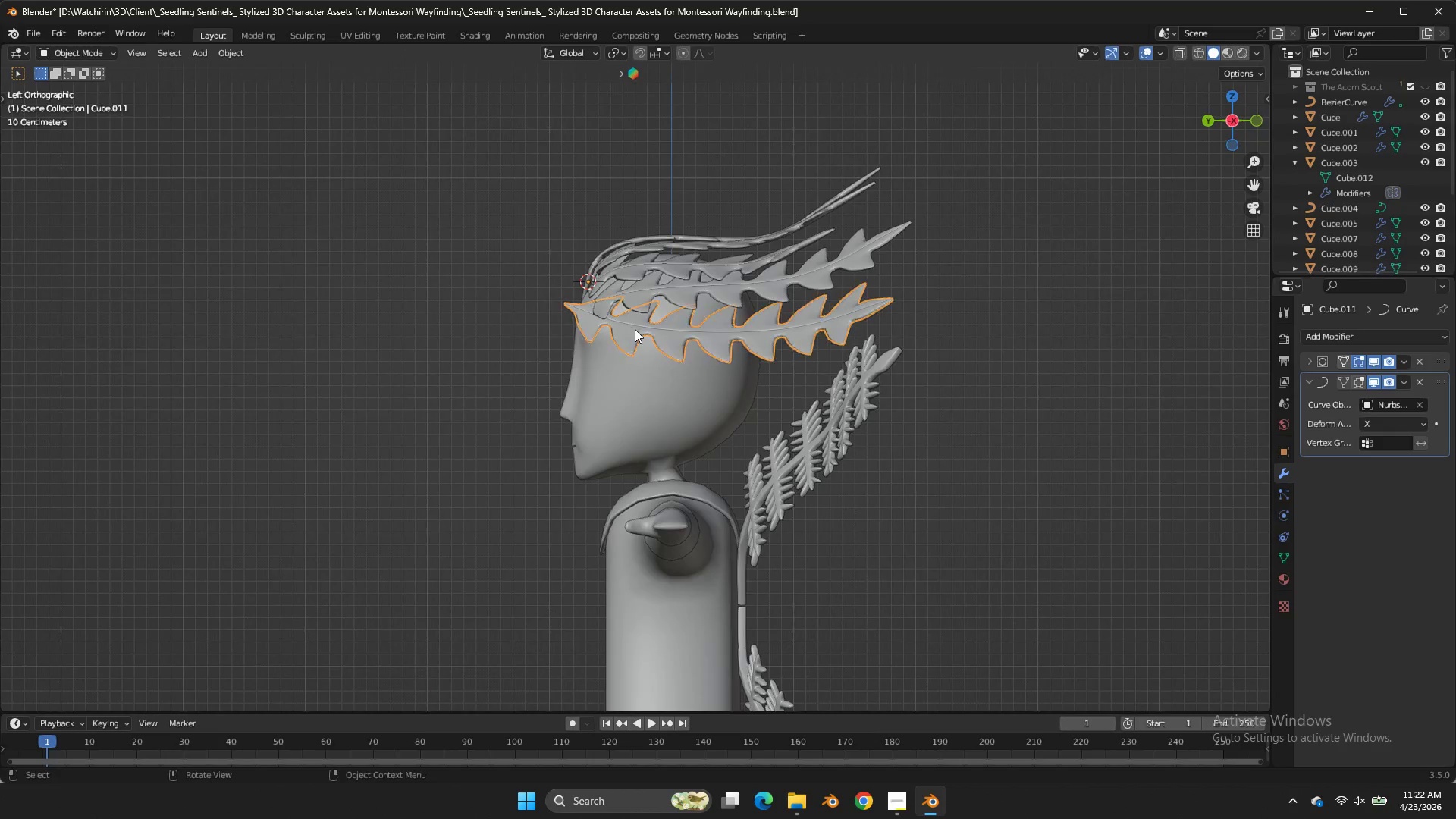 
double_click([635, 329])
 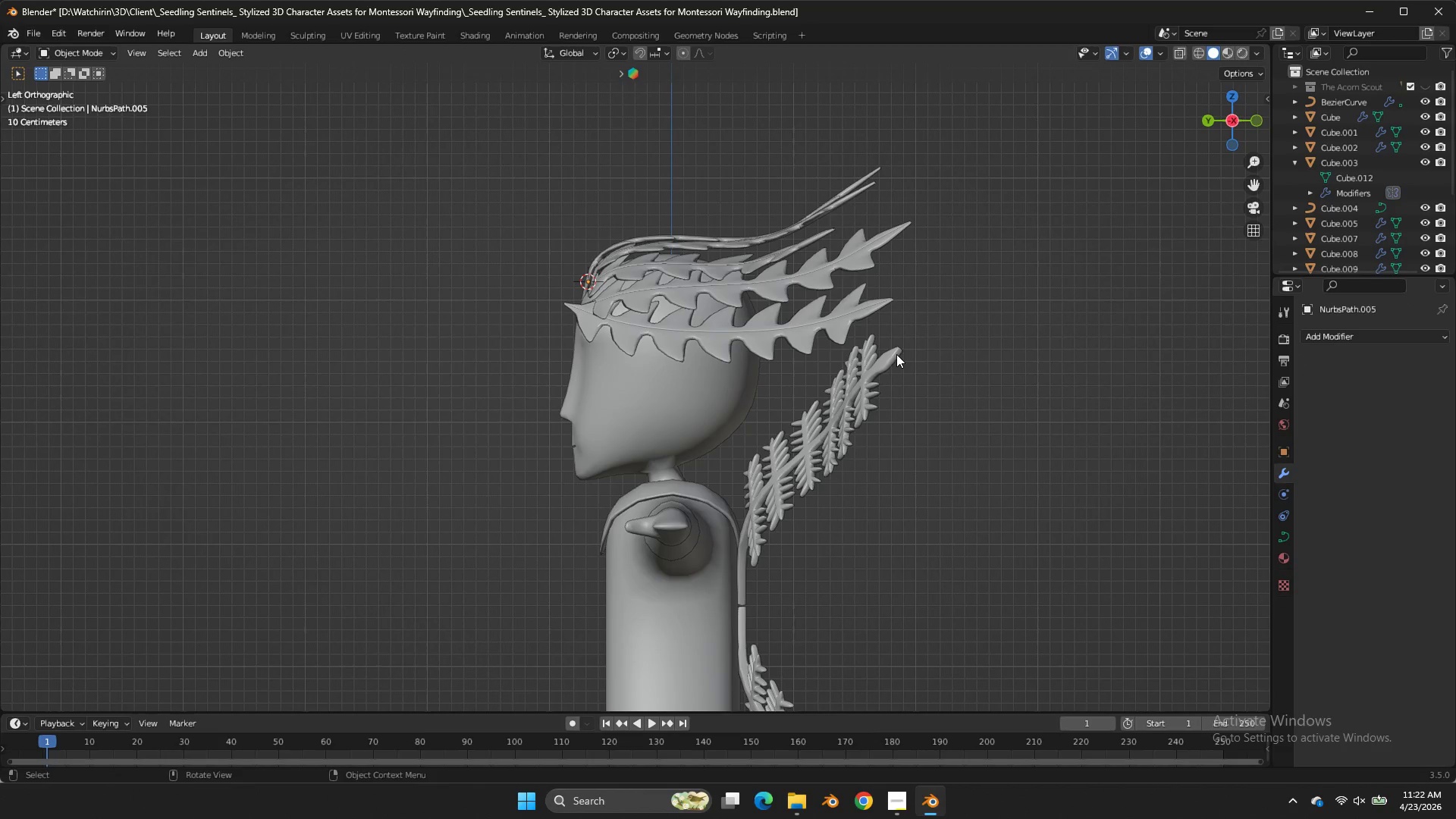 
key(Control+ControlLeft)
 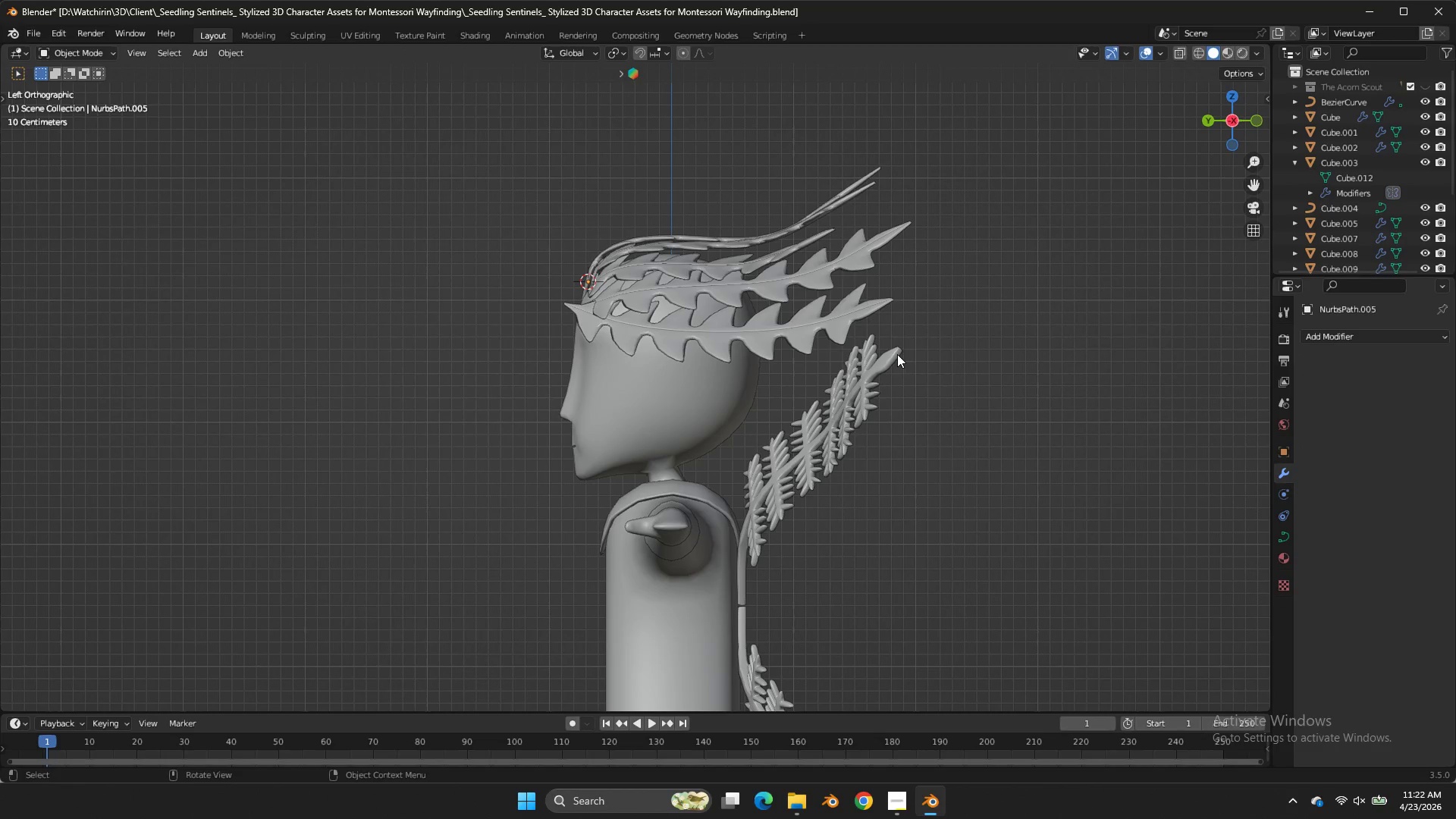 
key(Tab)
 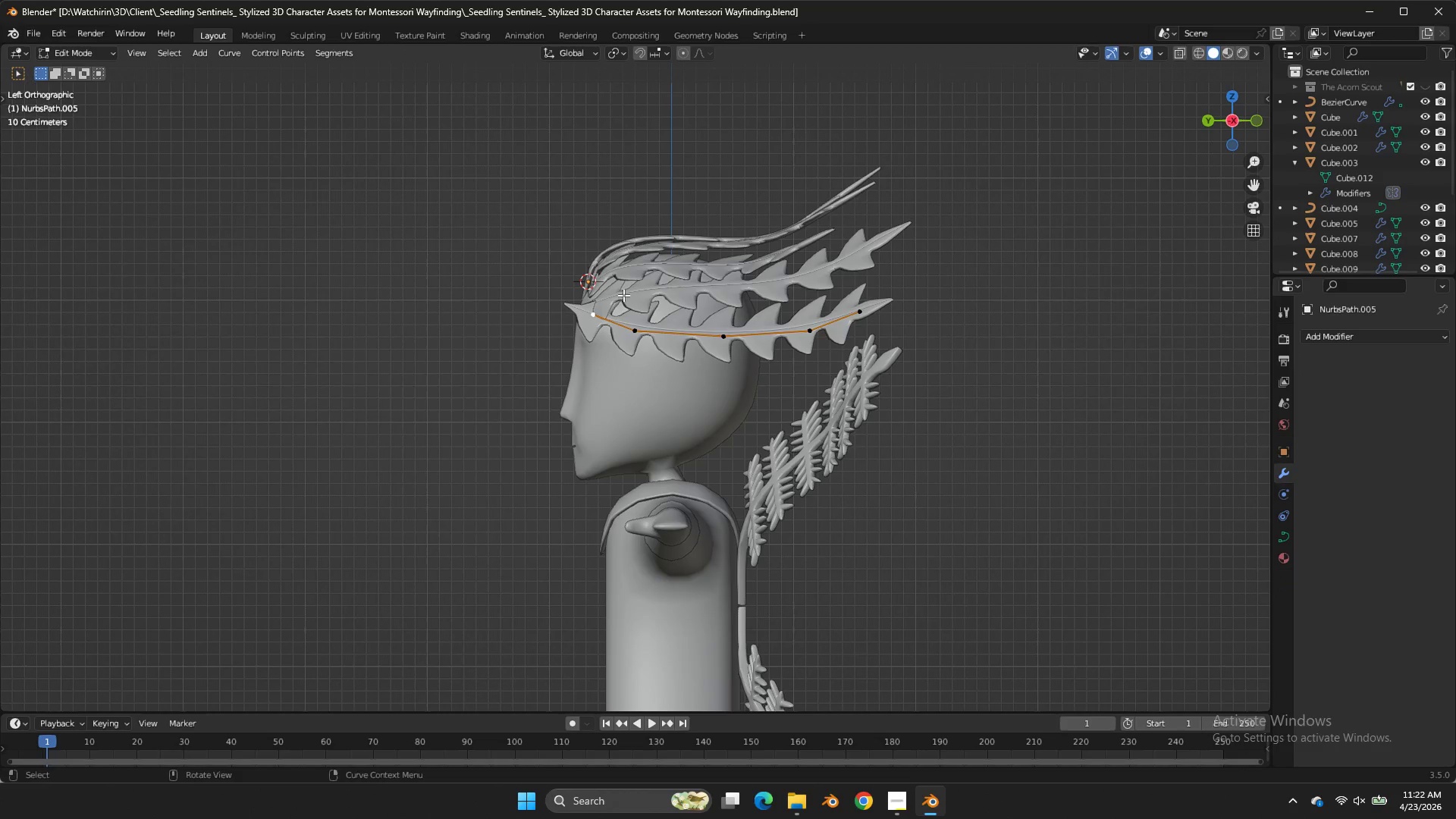 
left_click([614, 298])
 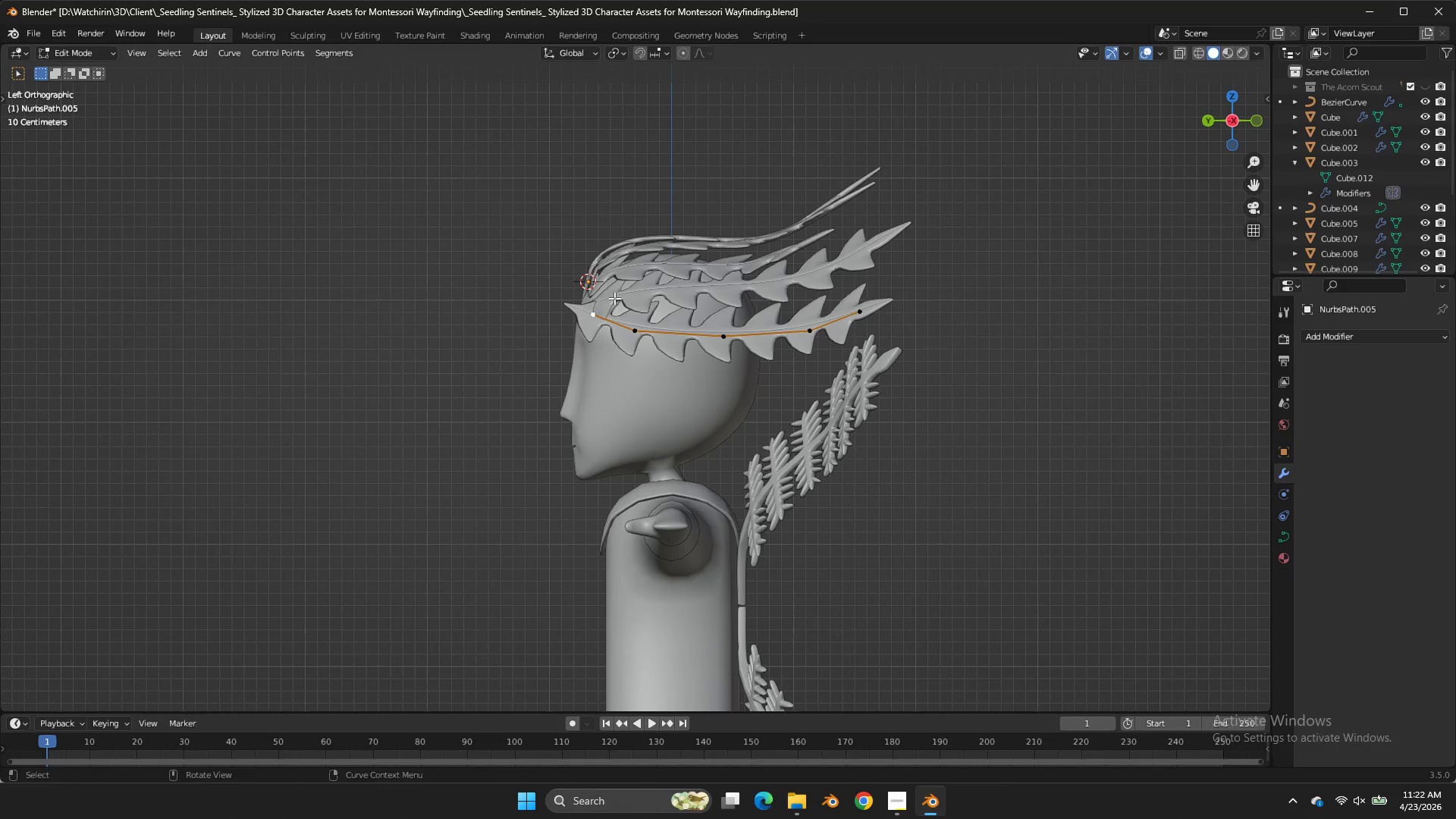 
key(G)
 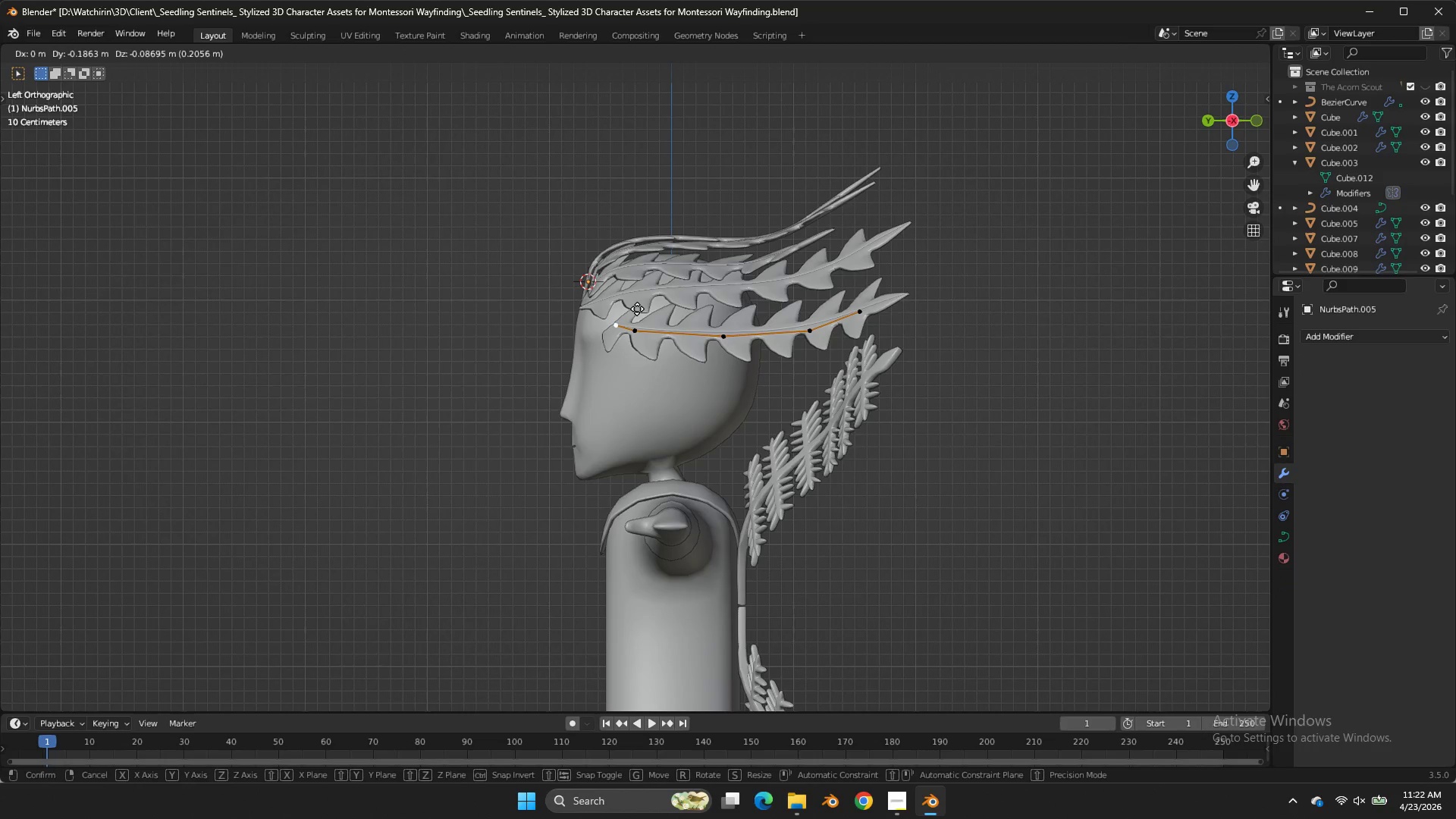 
hold_key(key=ShiftLeft, duration=2.56)
left_click([575, 290])
 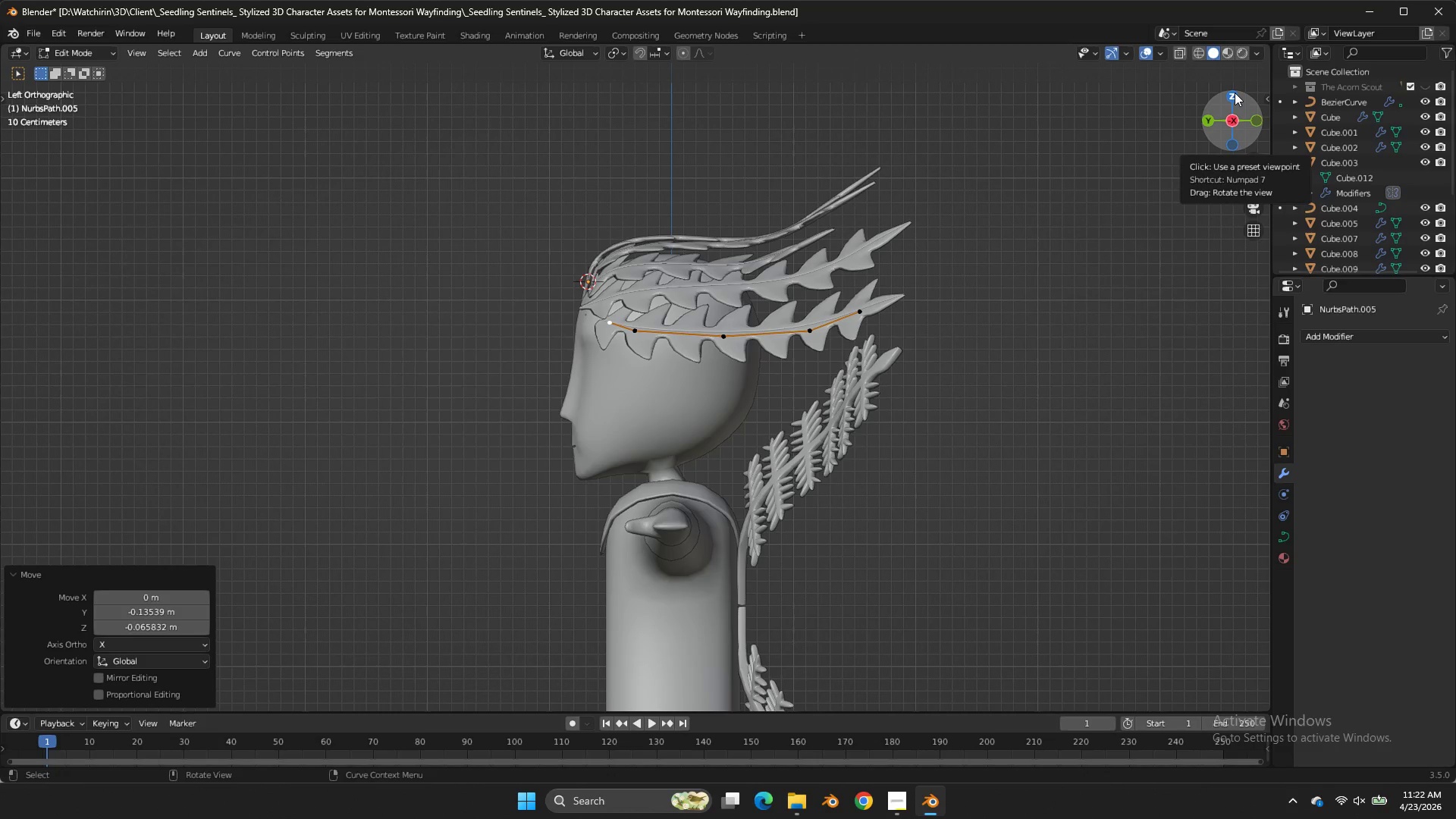 
left_click([1235, 93])
 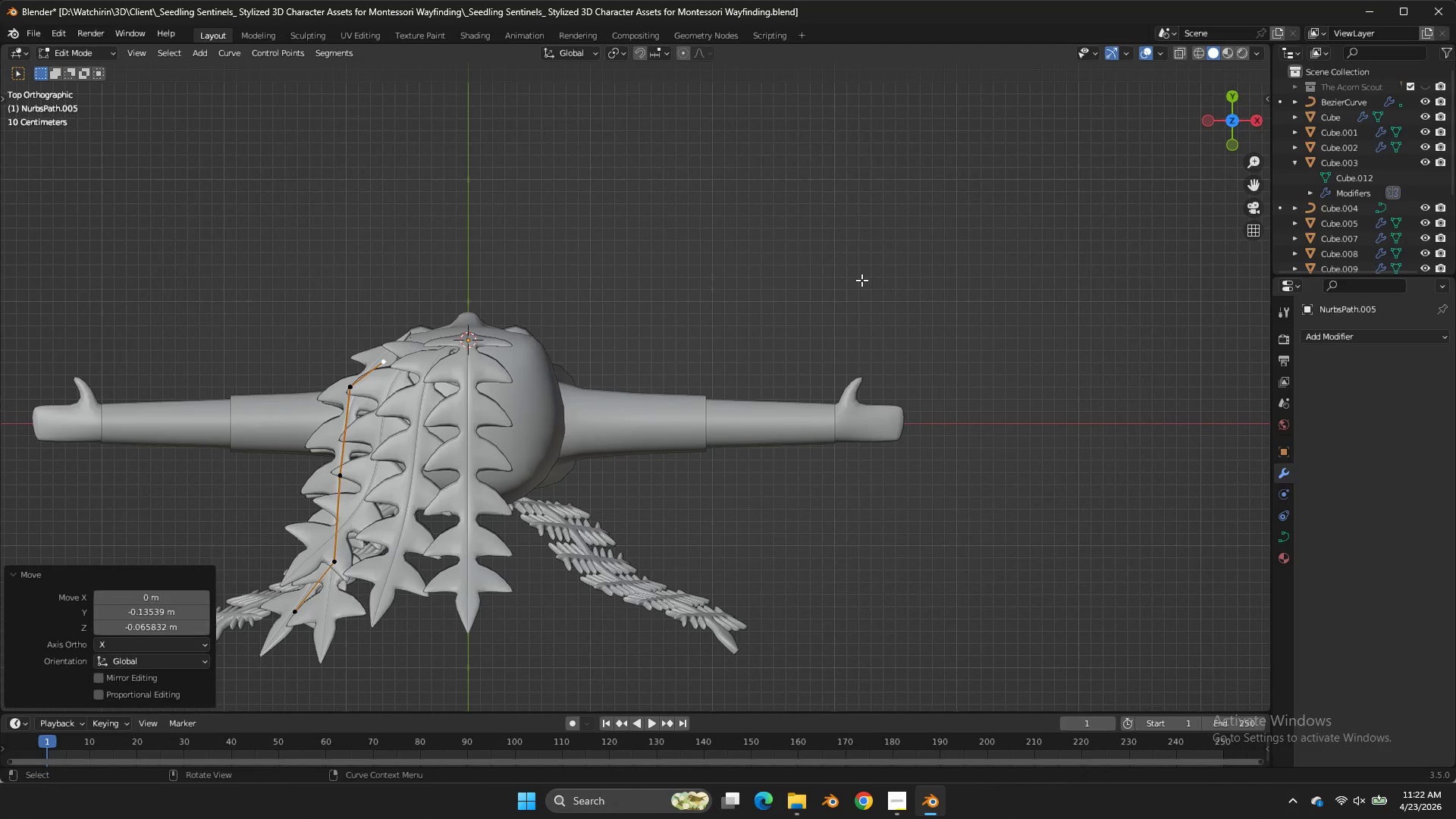 
type(ag)
 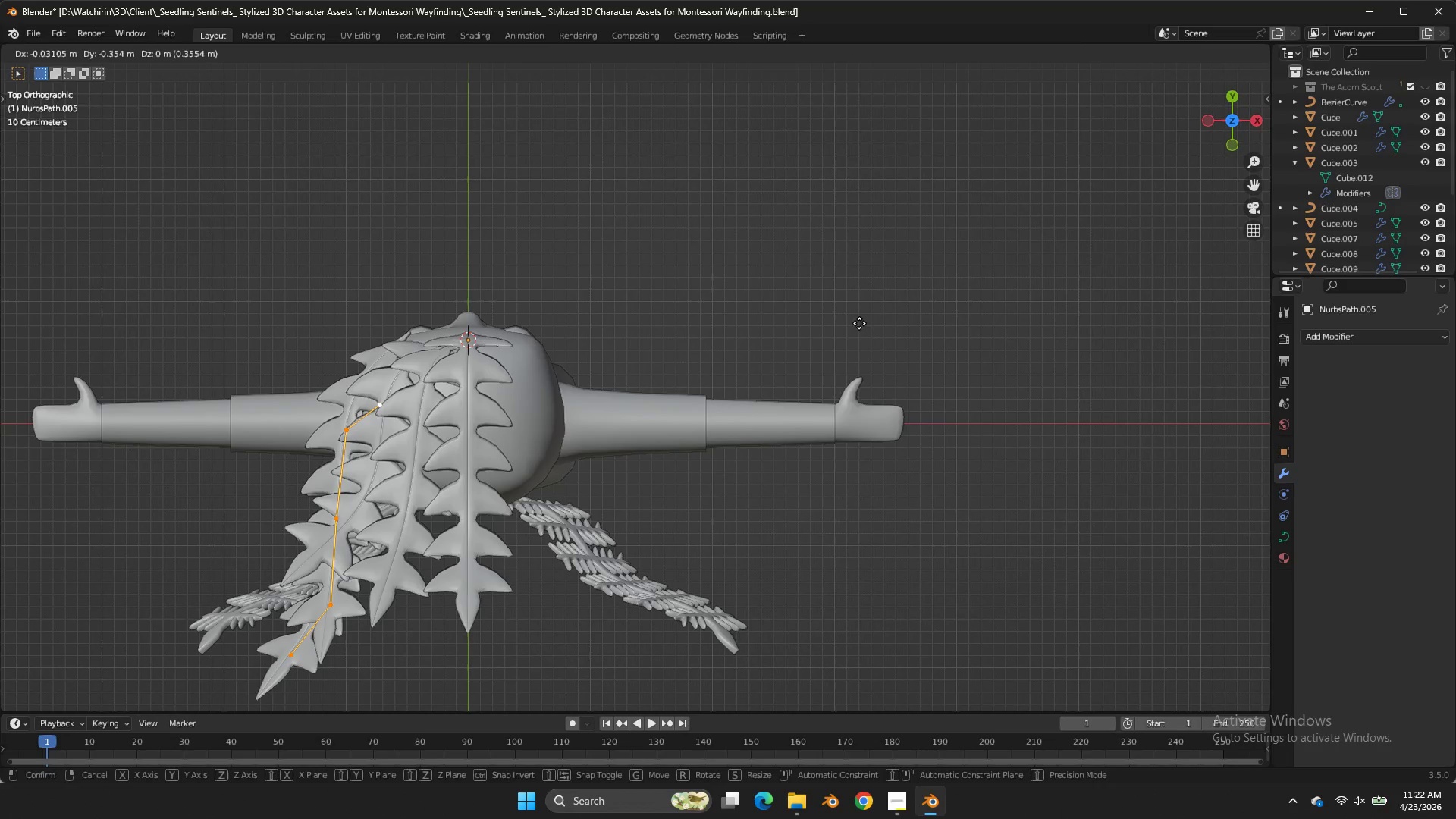 
left_click([859, 324])
 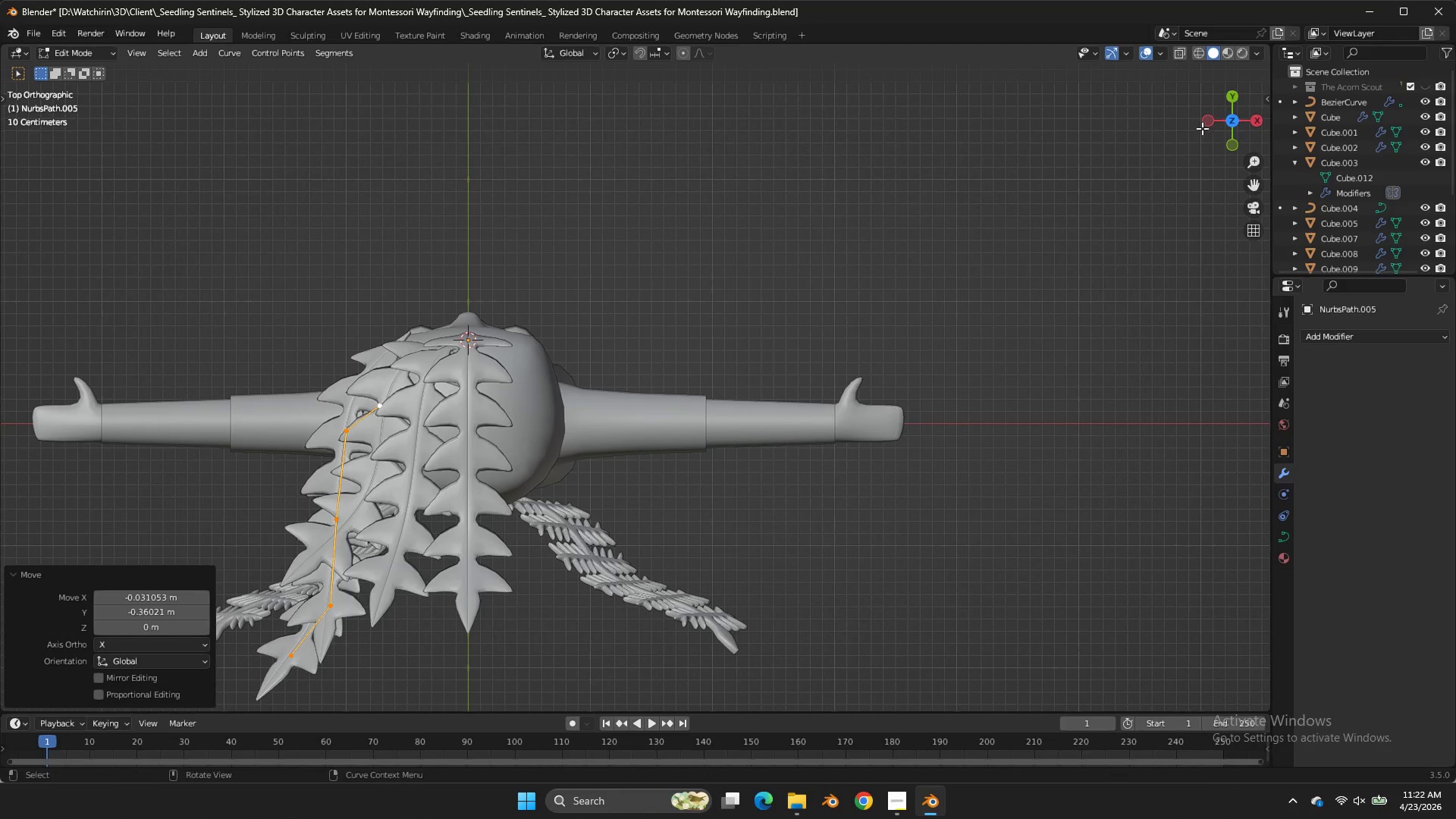 
left_click([1205, 128])
 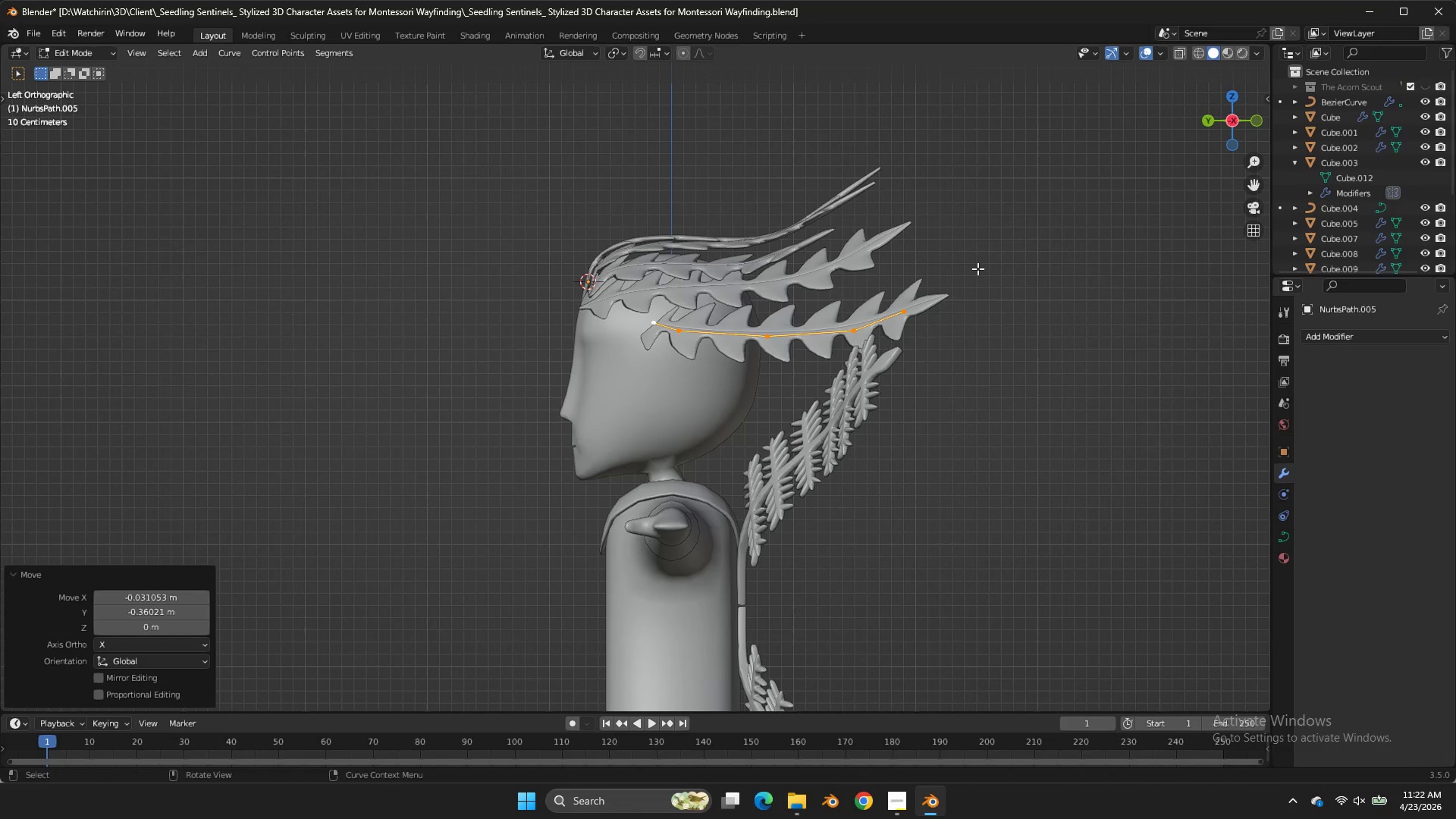 
type(gz)
 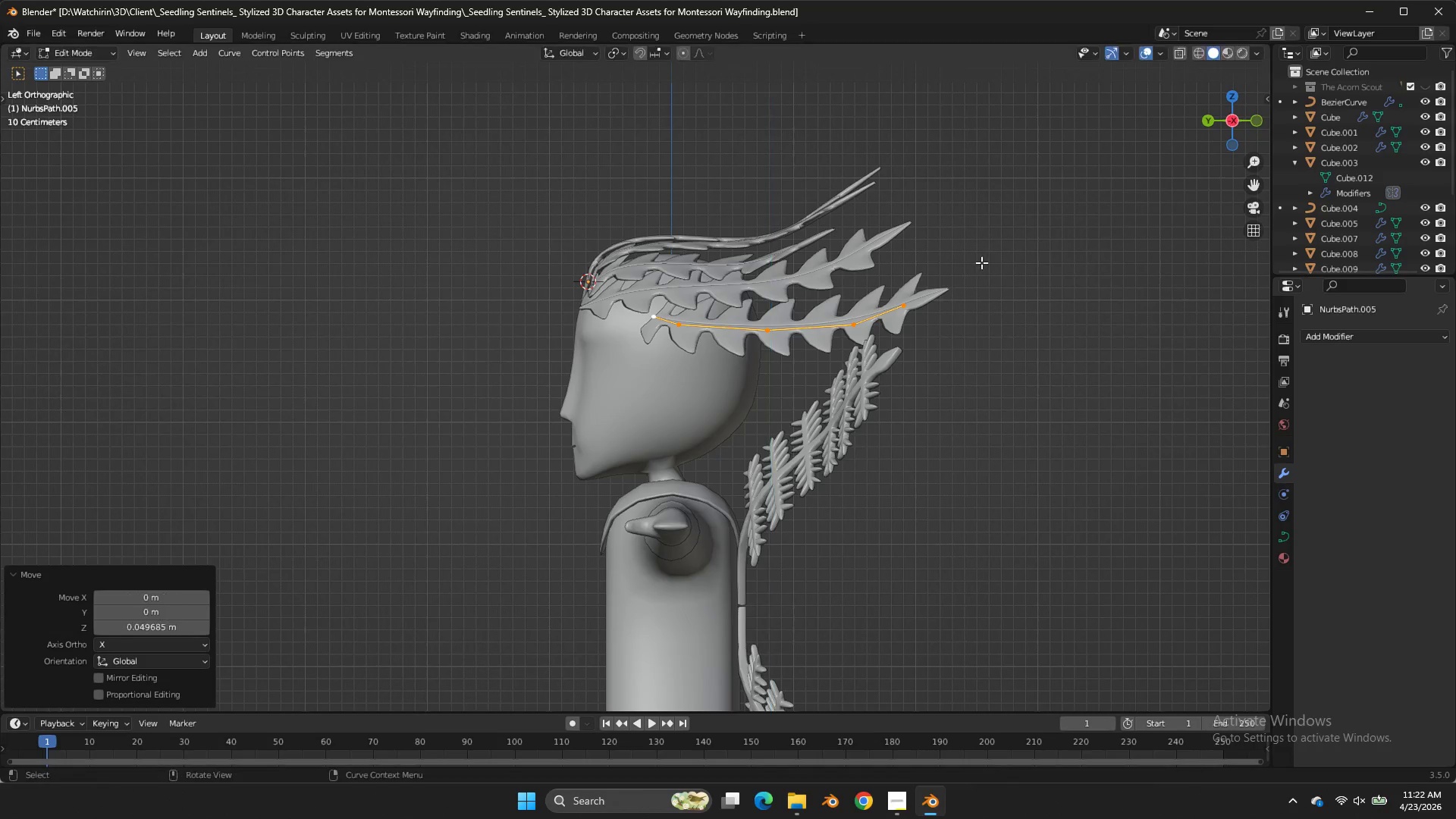 
double_click([981, 262])
 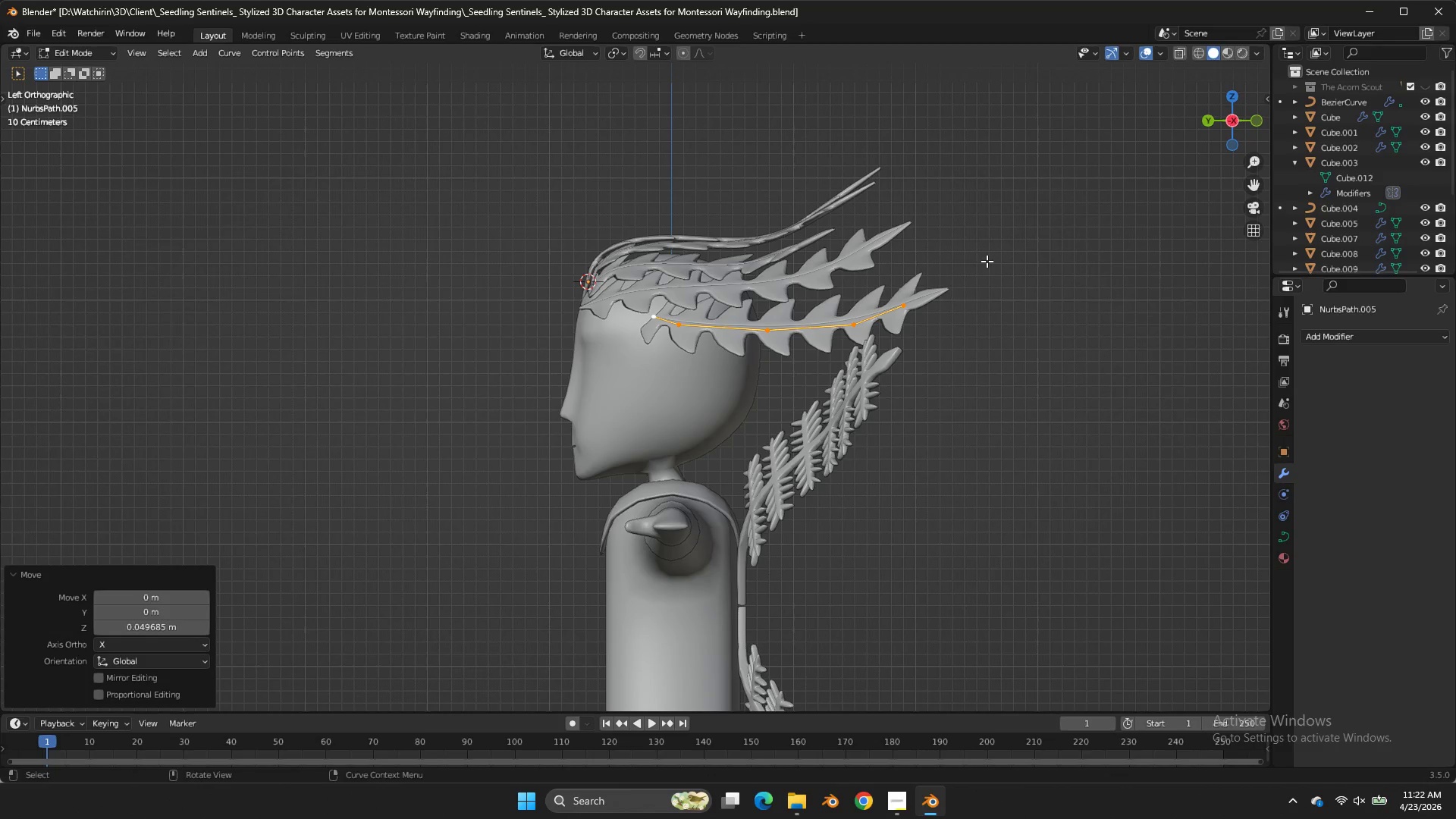 
type(sz)
 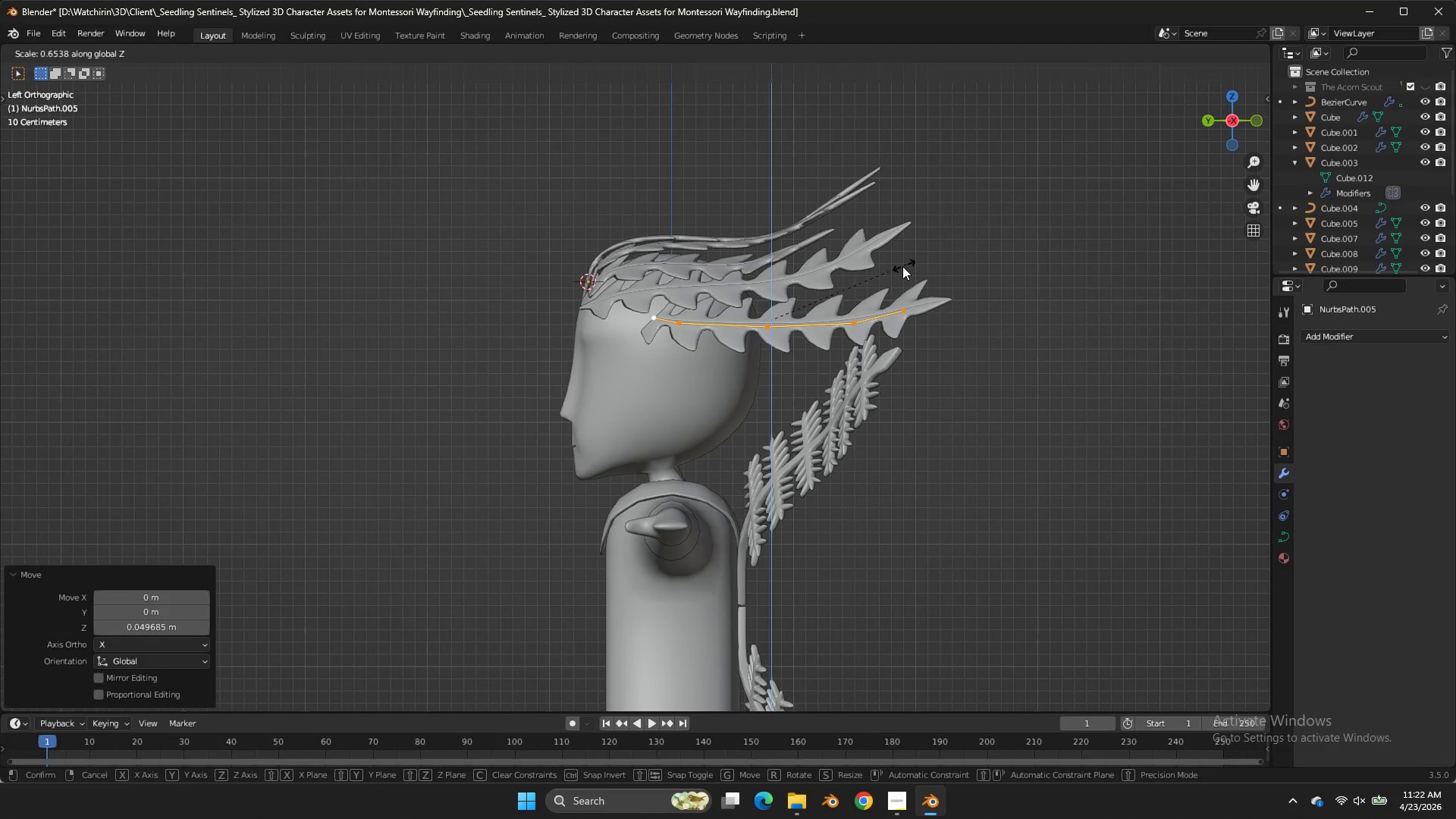 
left_click([899, 271])
 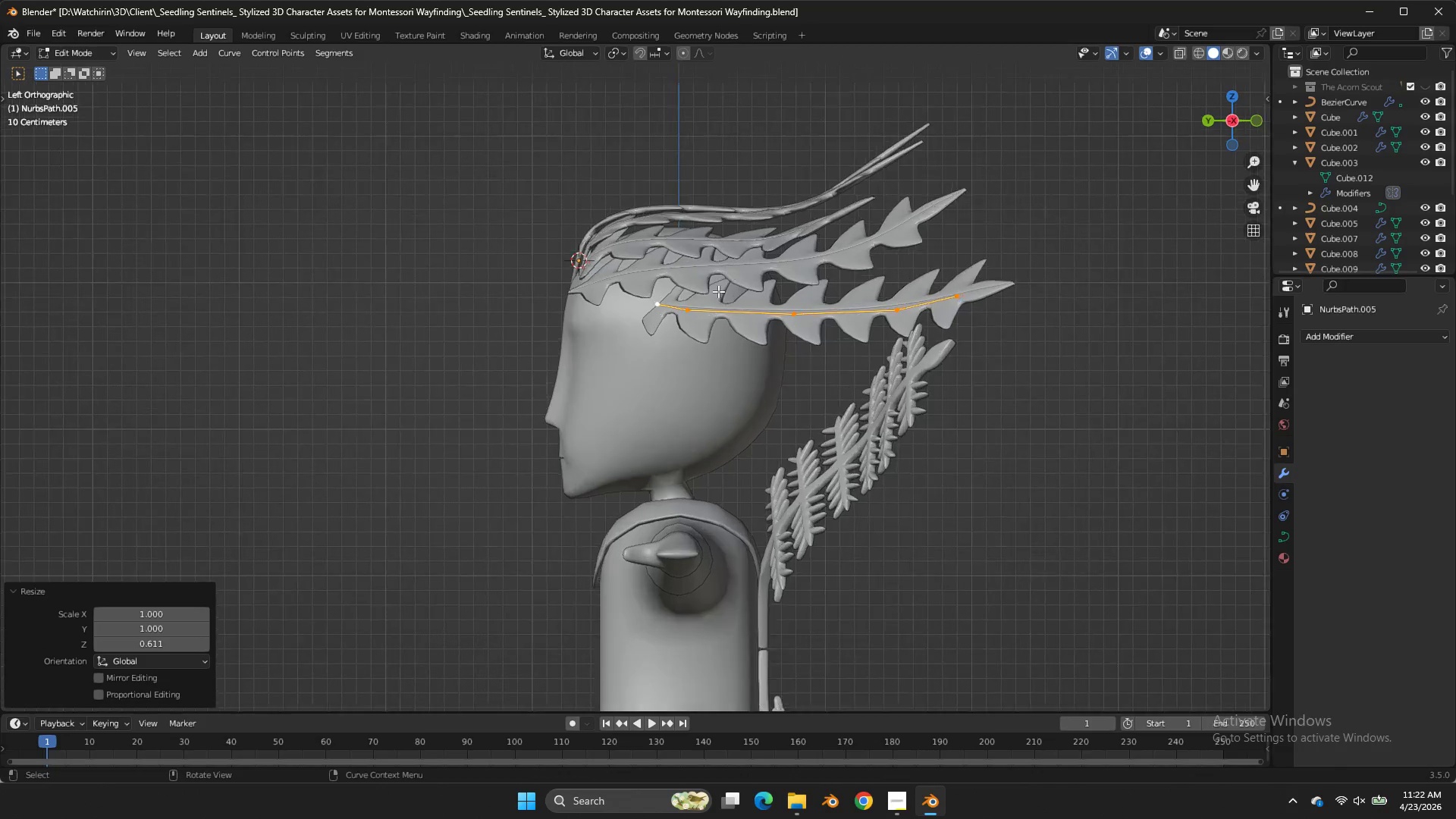 
scroll: coordinate [718, 291], scroll_direction: up, amount: 2.0
 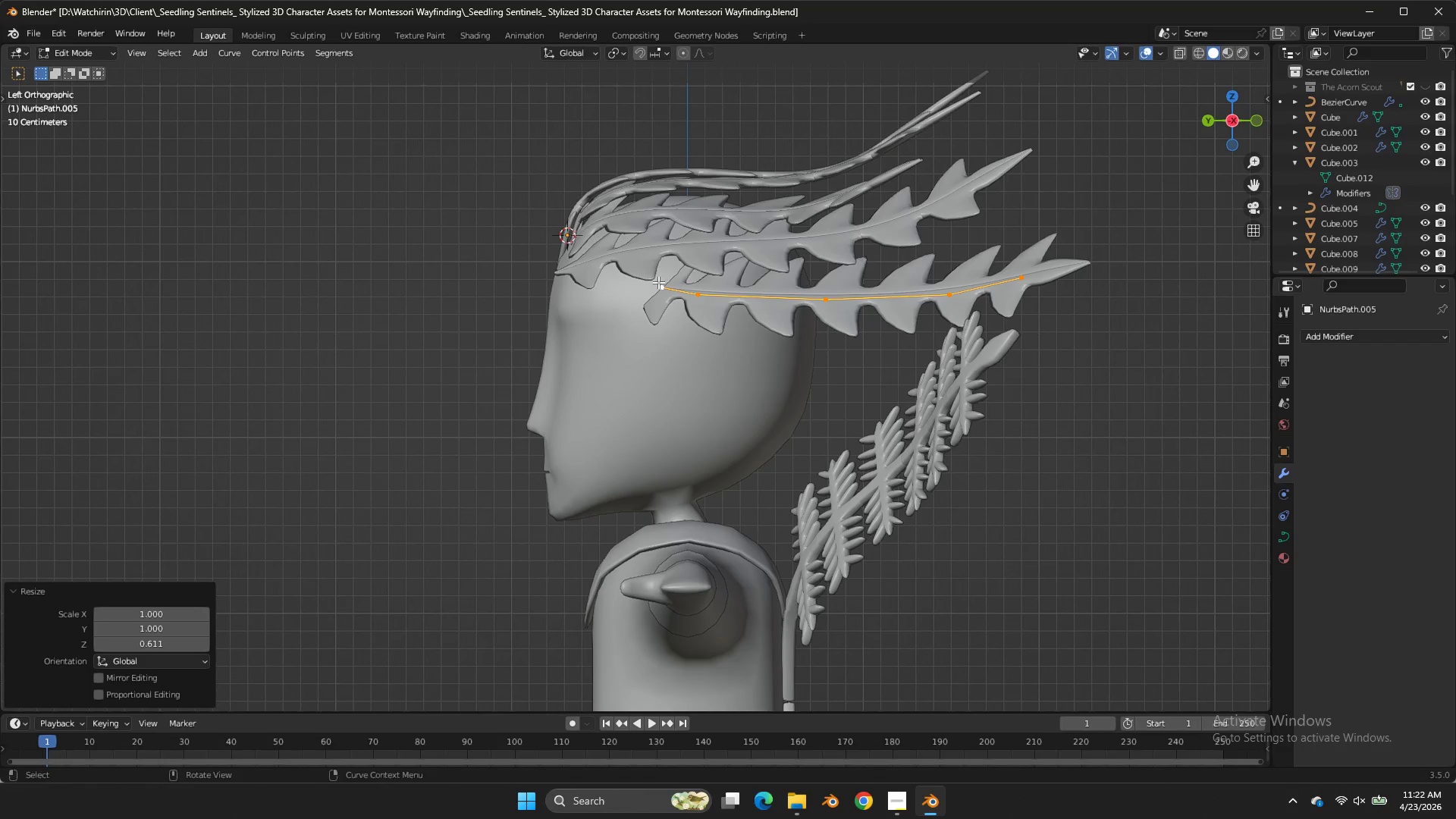 
key(G)
 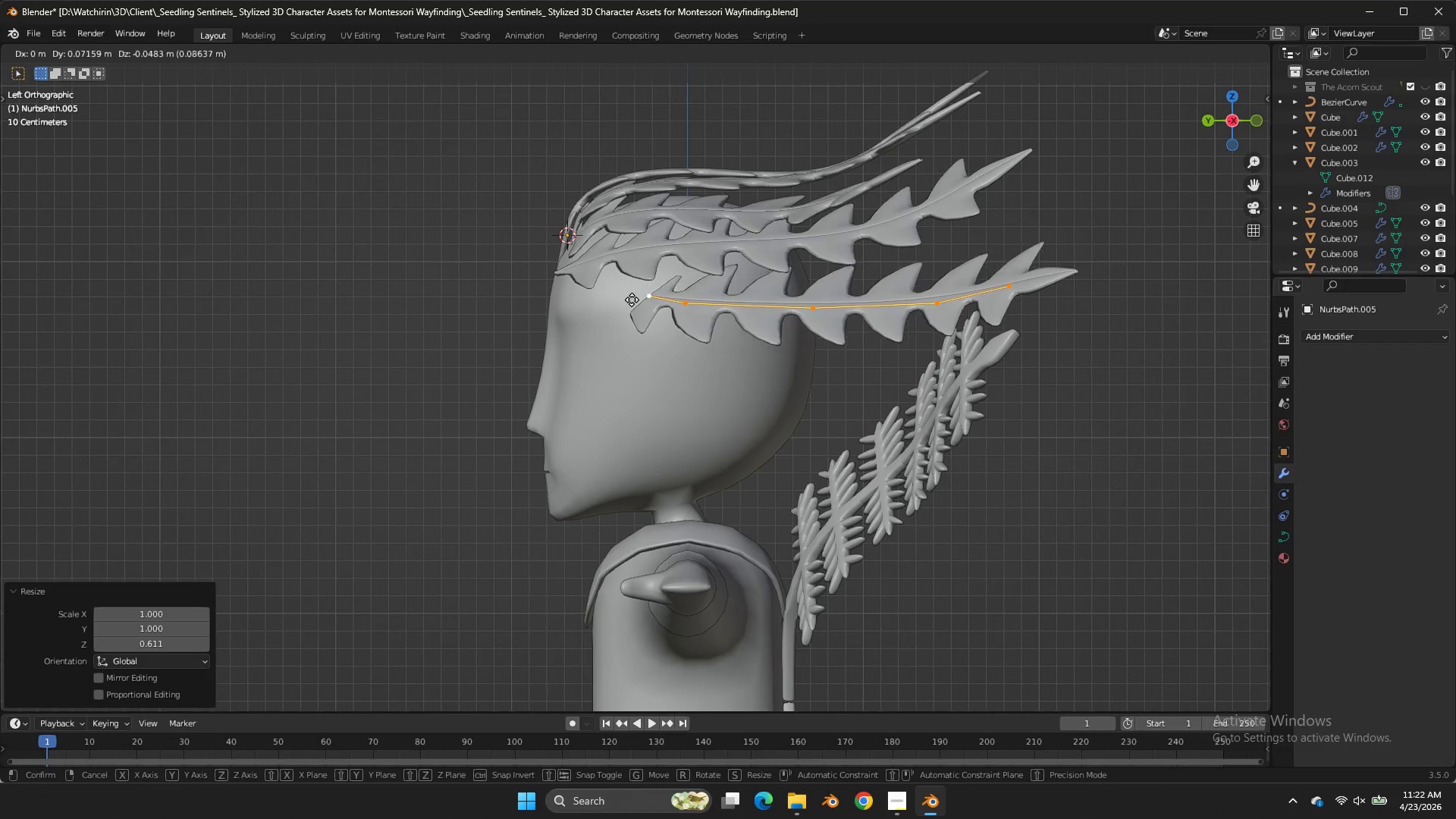 
key(Shift+ShiftLeft)
 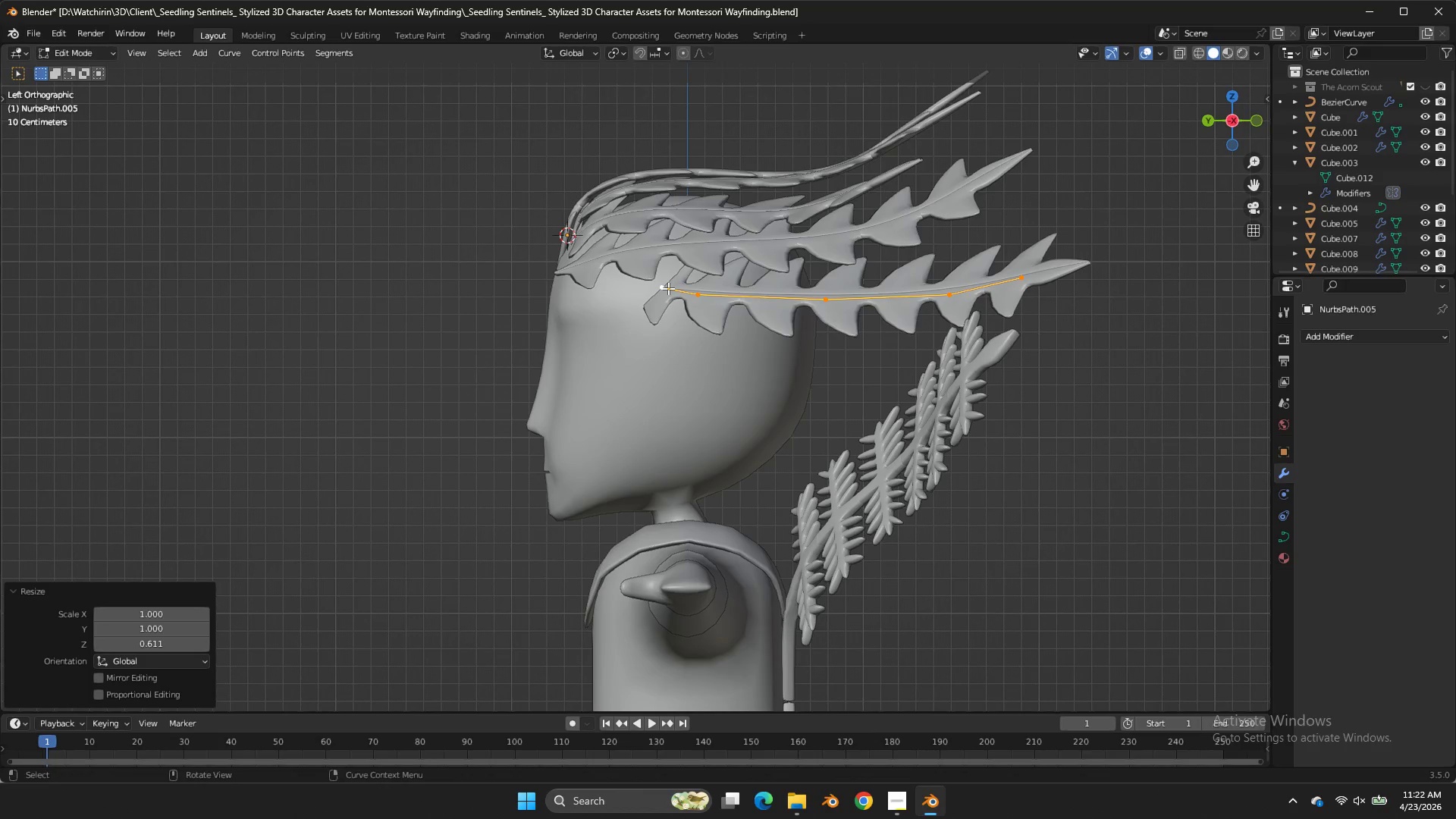 
right_click([668, 288])
 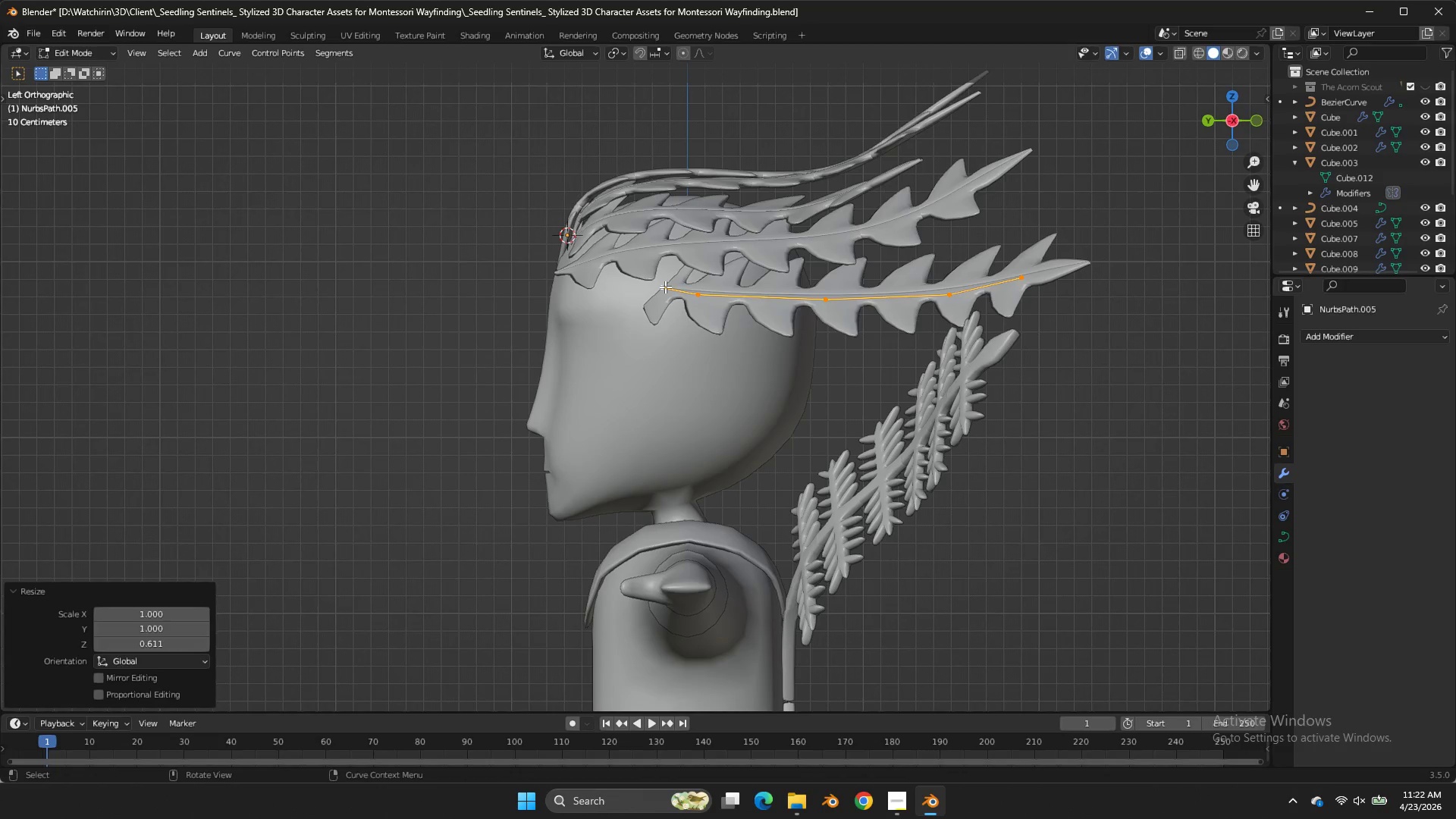 
double_click([665, 287])
 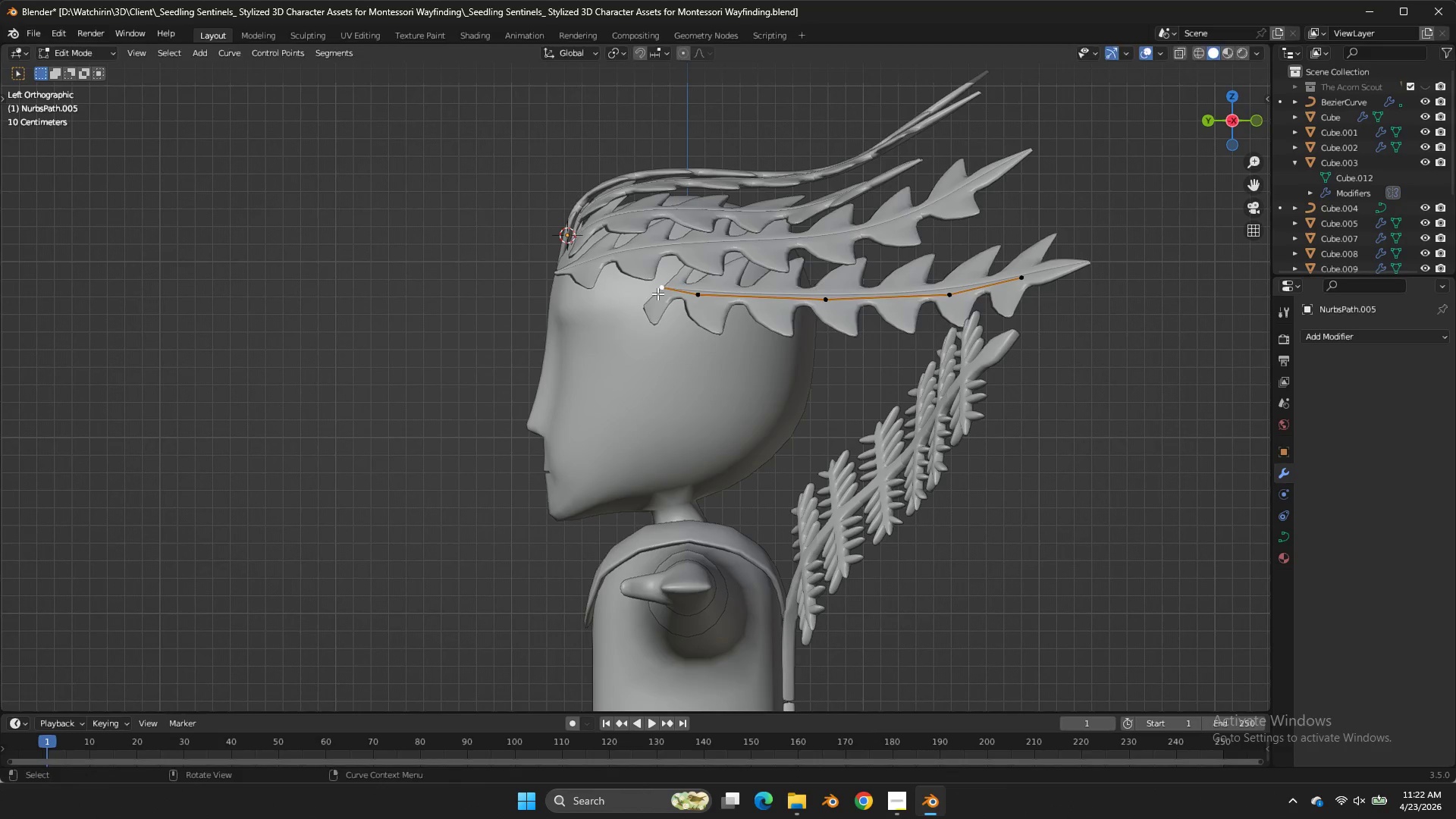 
key(G)
 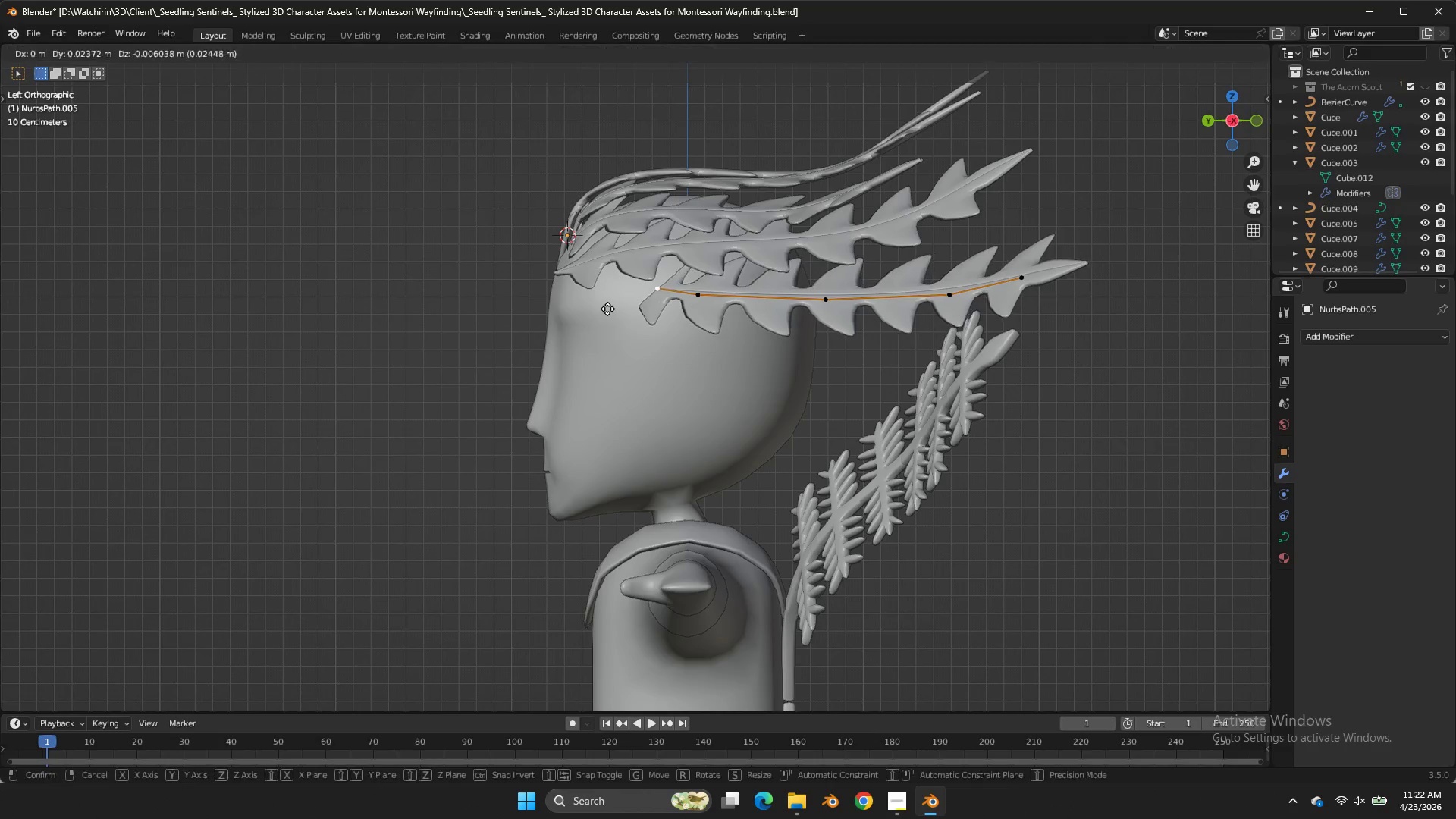 
hold_key(key=ShiftLeft, duration=1.66)
double_click([399, 328])
 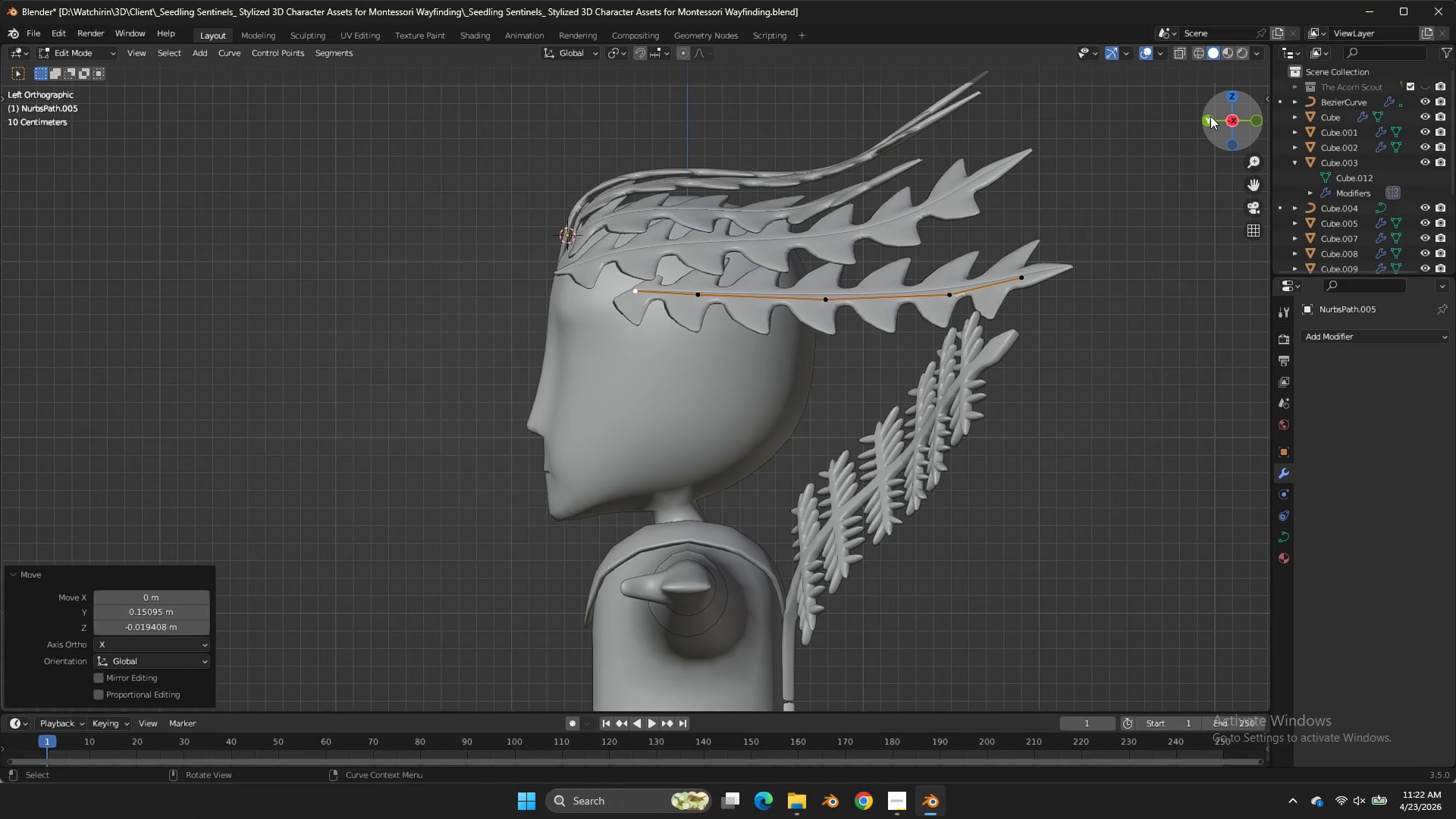 
left_click([1205, 124])
 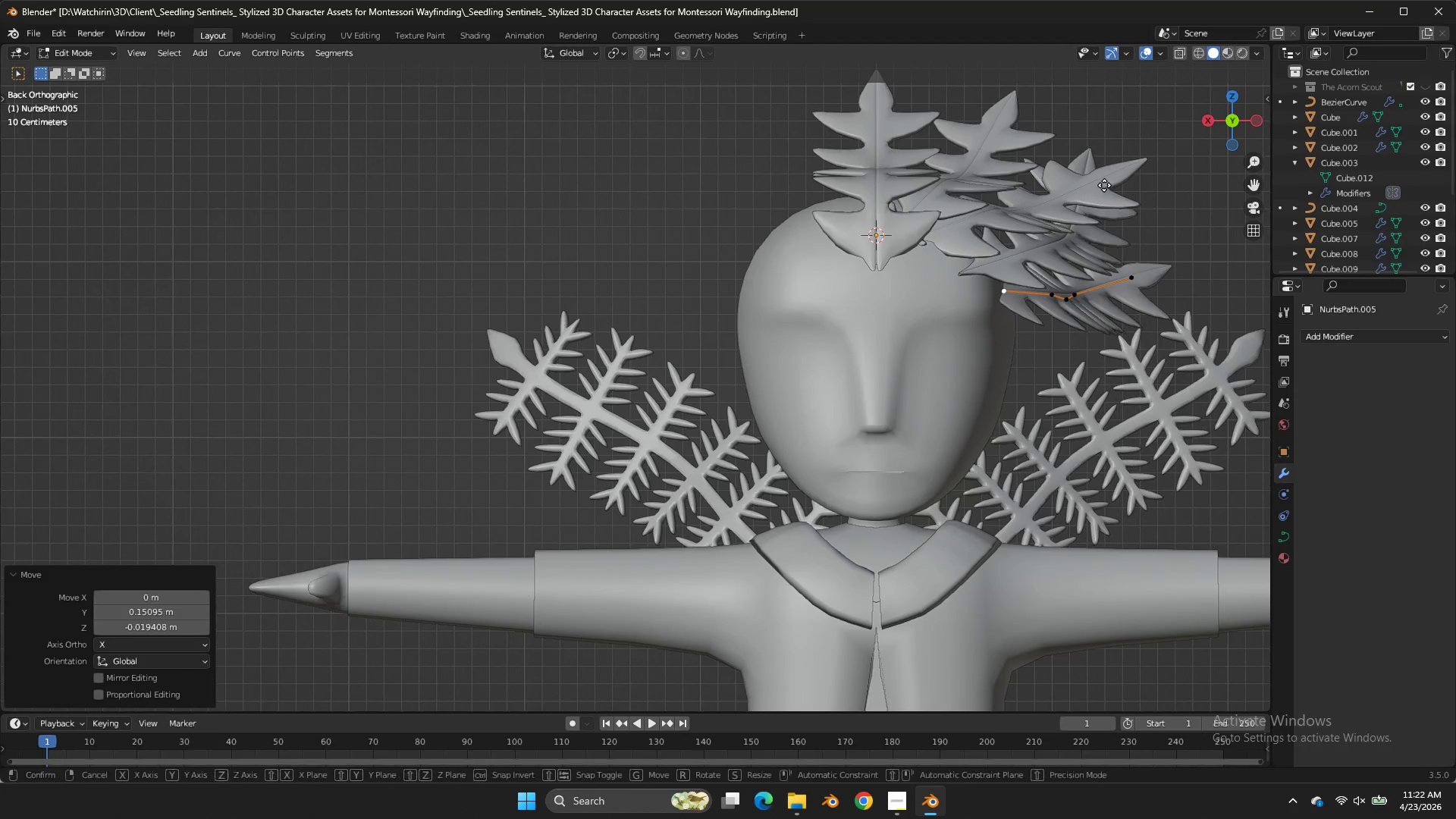 
key(G)
 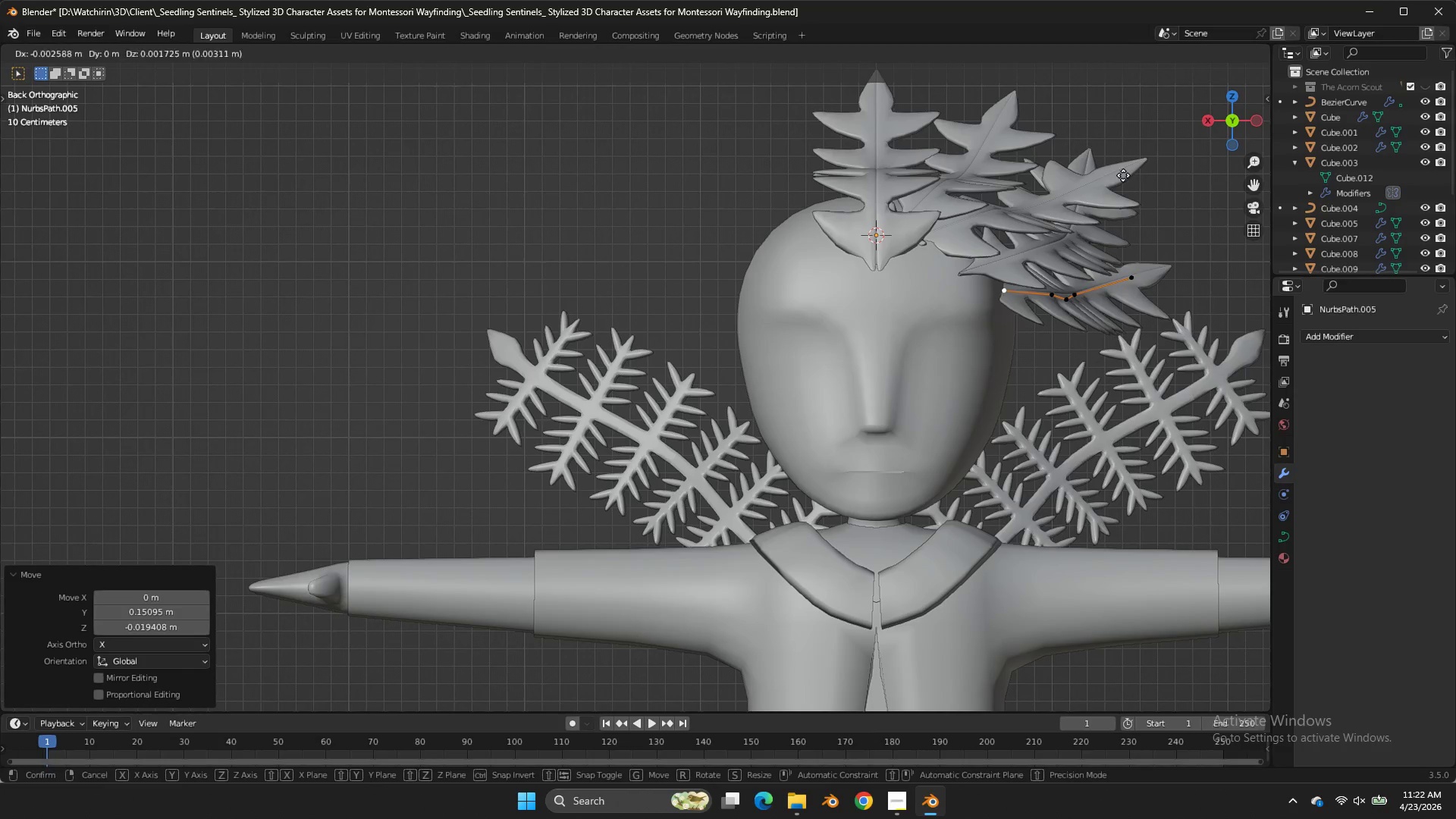 
hold_key(key=ShiftLeft, duration=2.97)
left_click([1194, 160])
 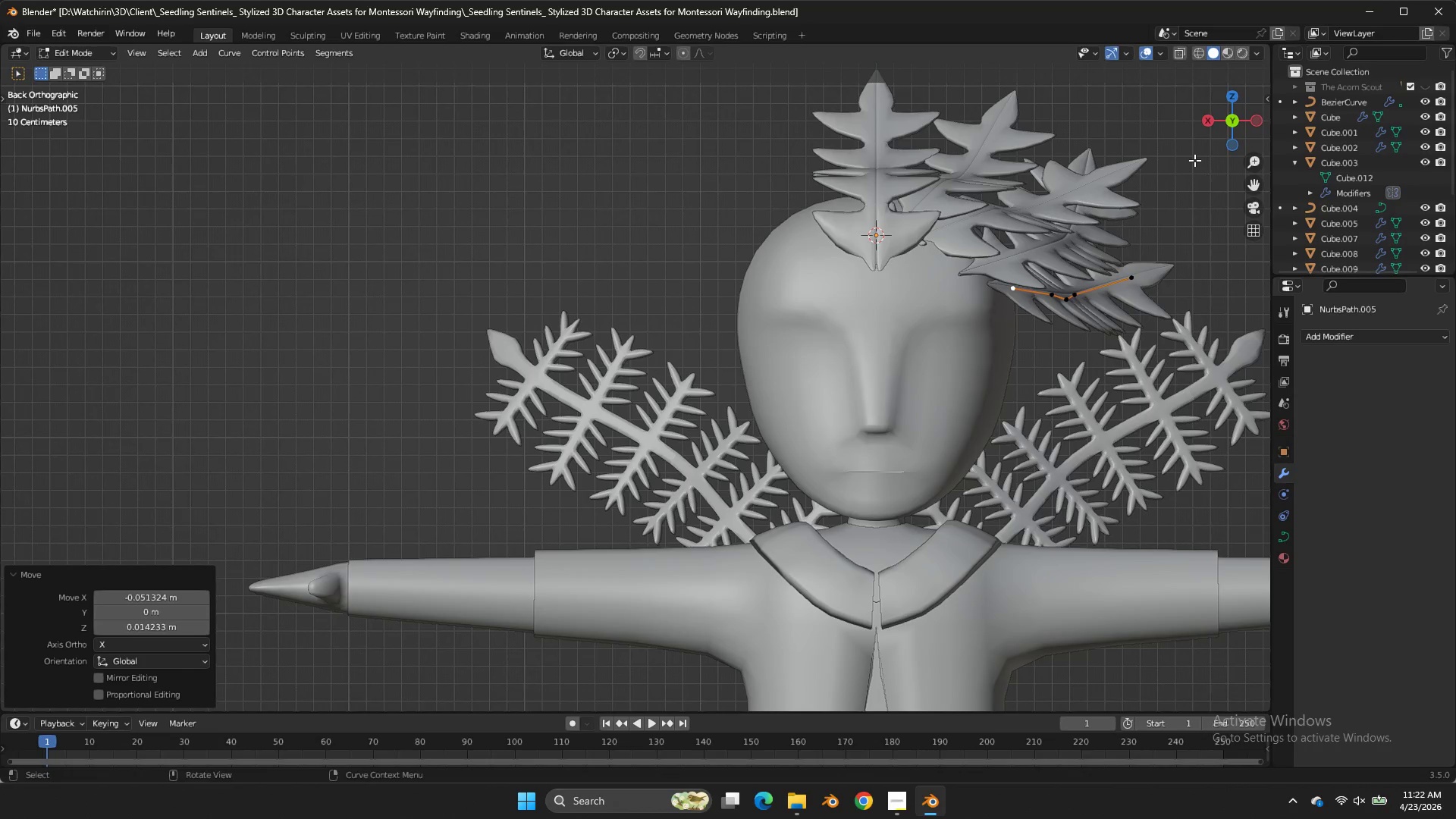 
double_click([1194, 160])
 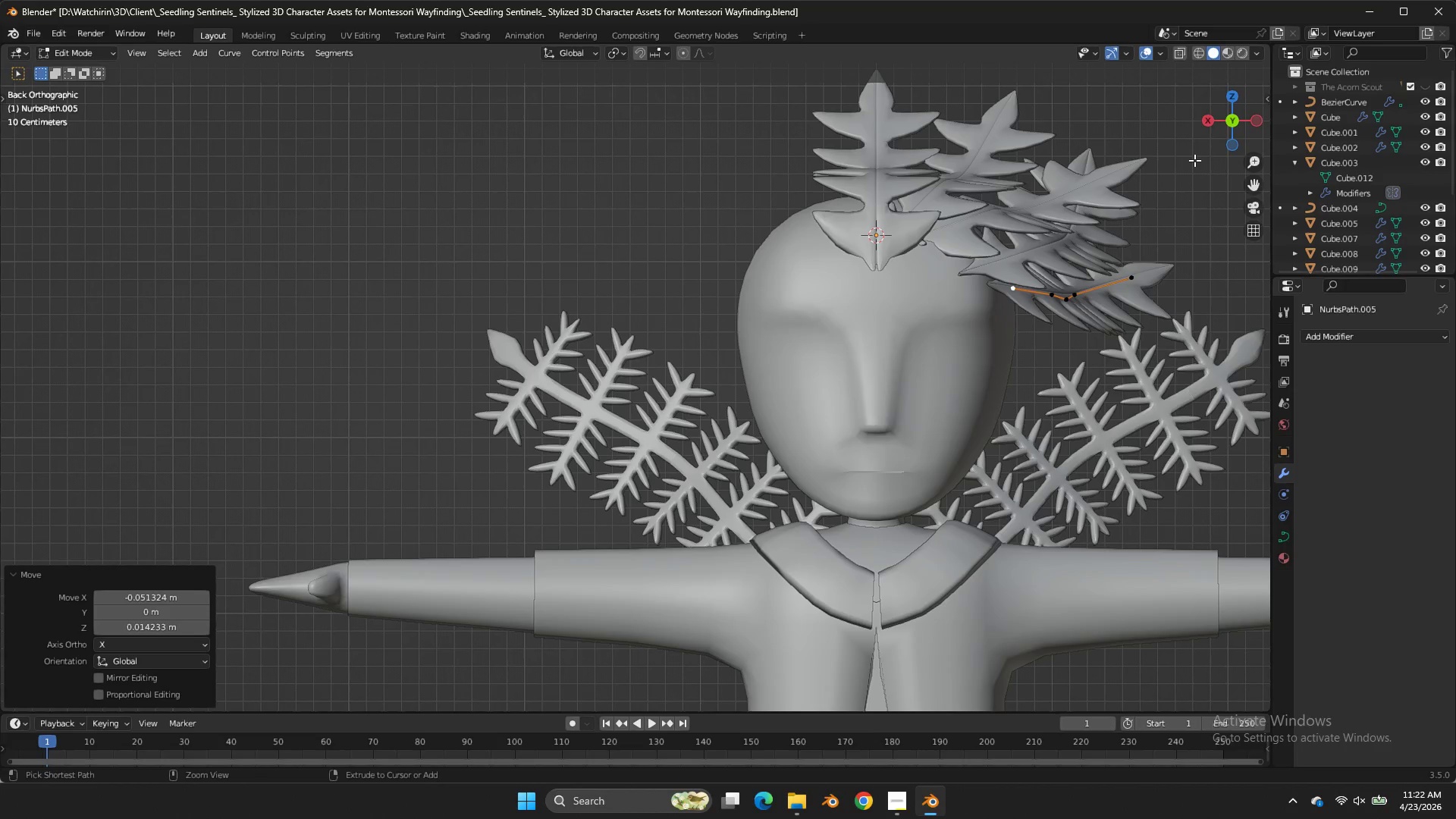 
key(Control+ControlLeft)
 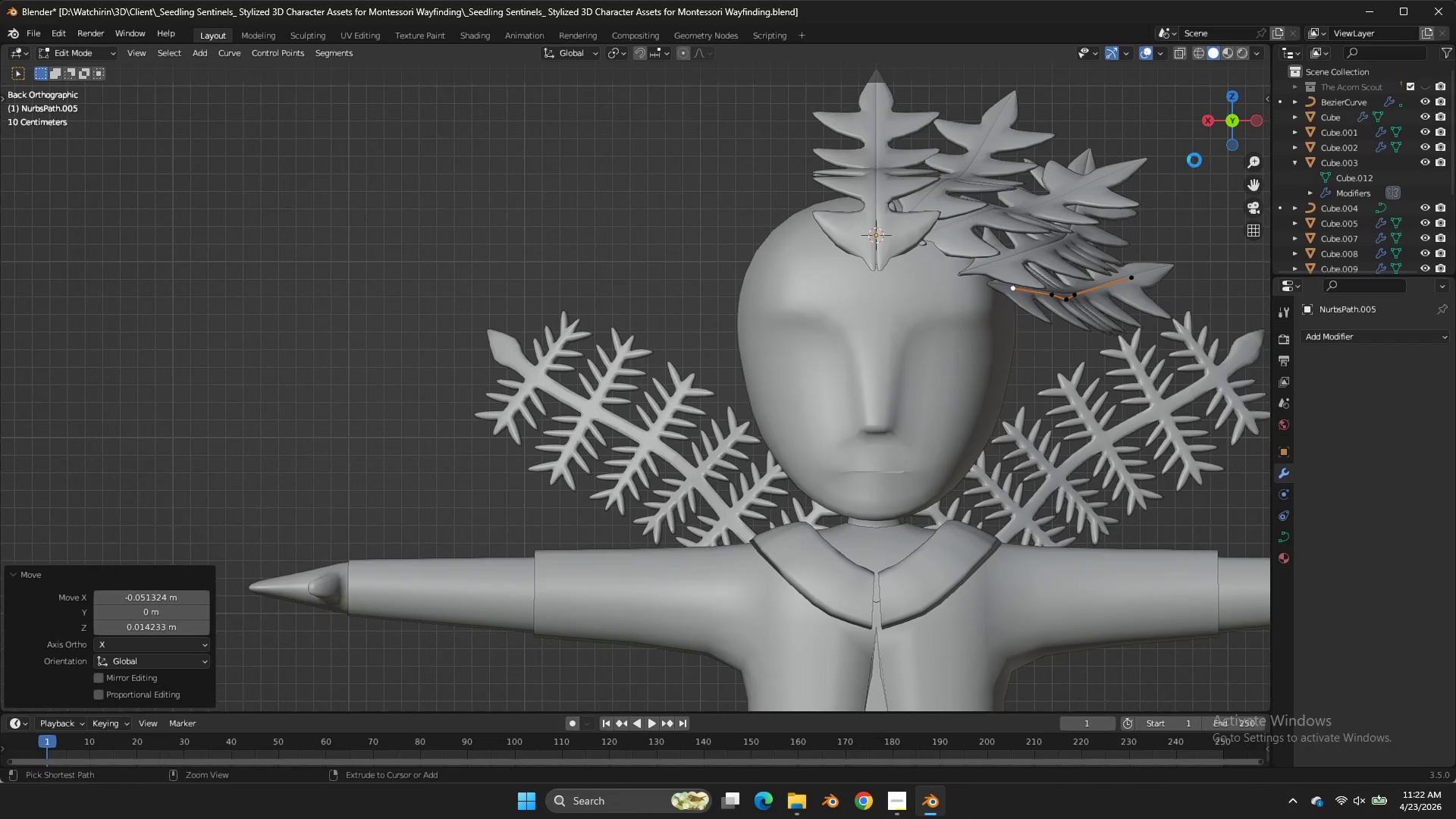 
key(Control+S)
 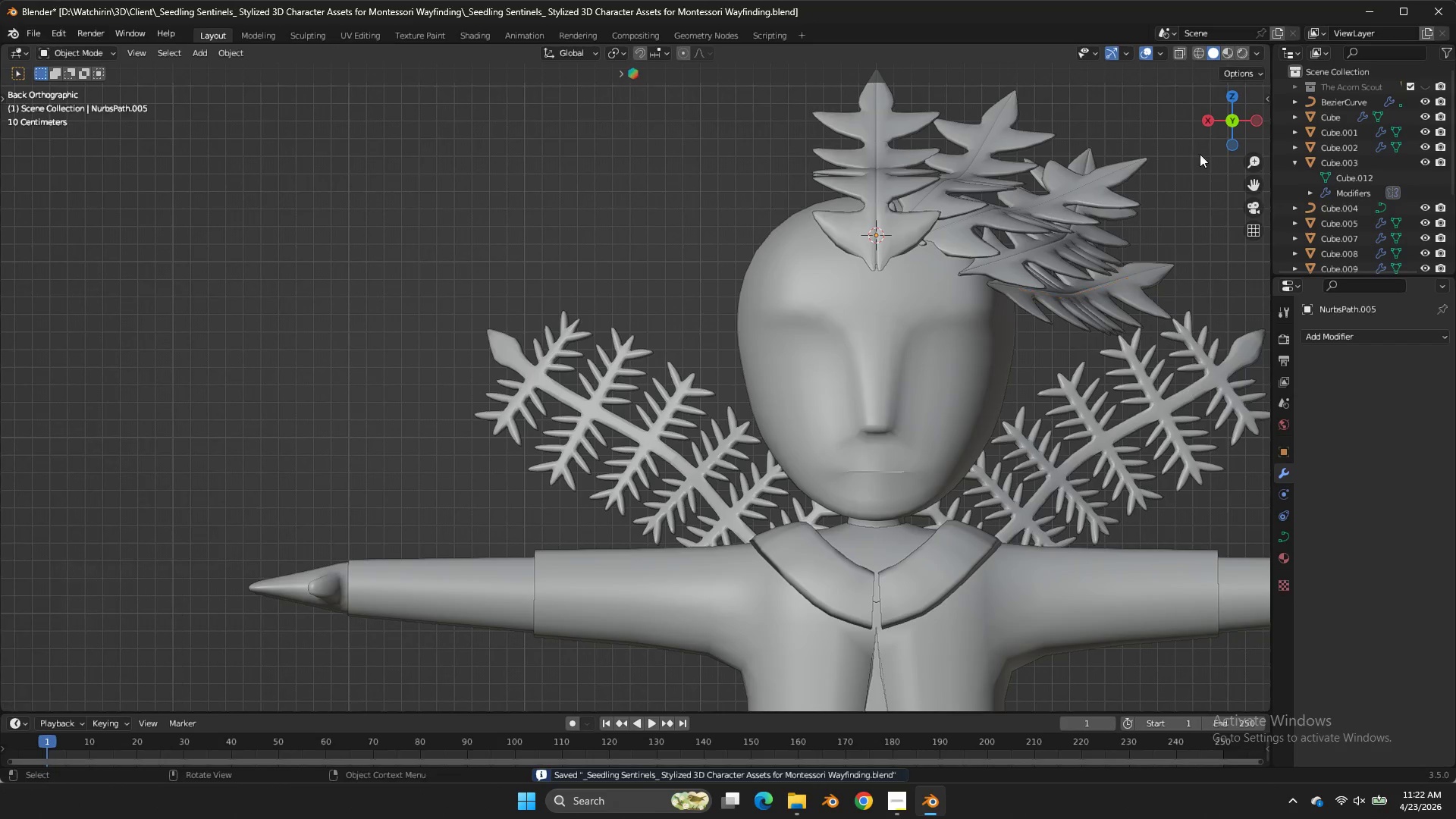 
key(Tab)
 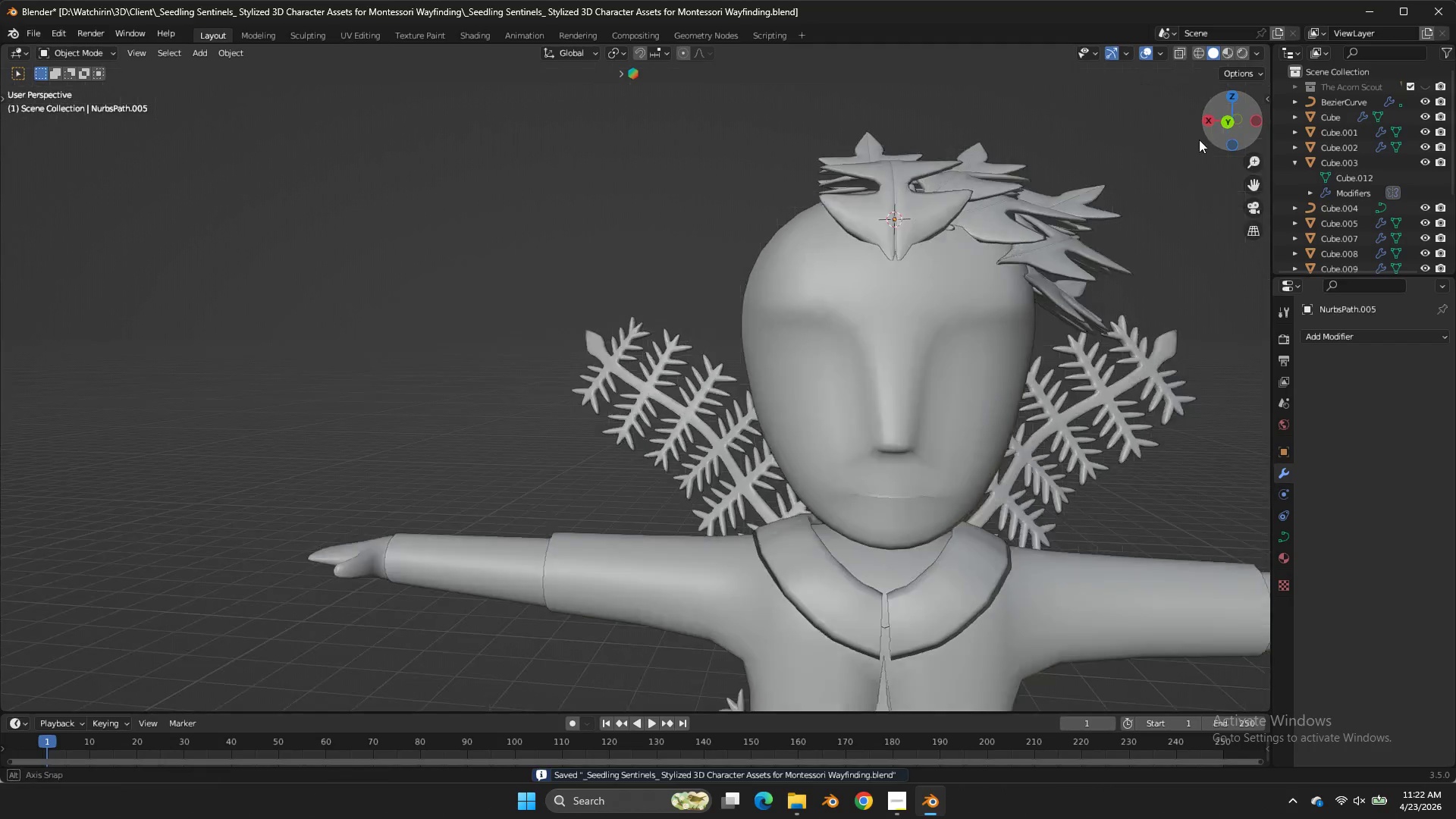 
left_click_drag(start_coordinate=[1221, 130], to_coordinate=[1026, 150])
 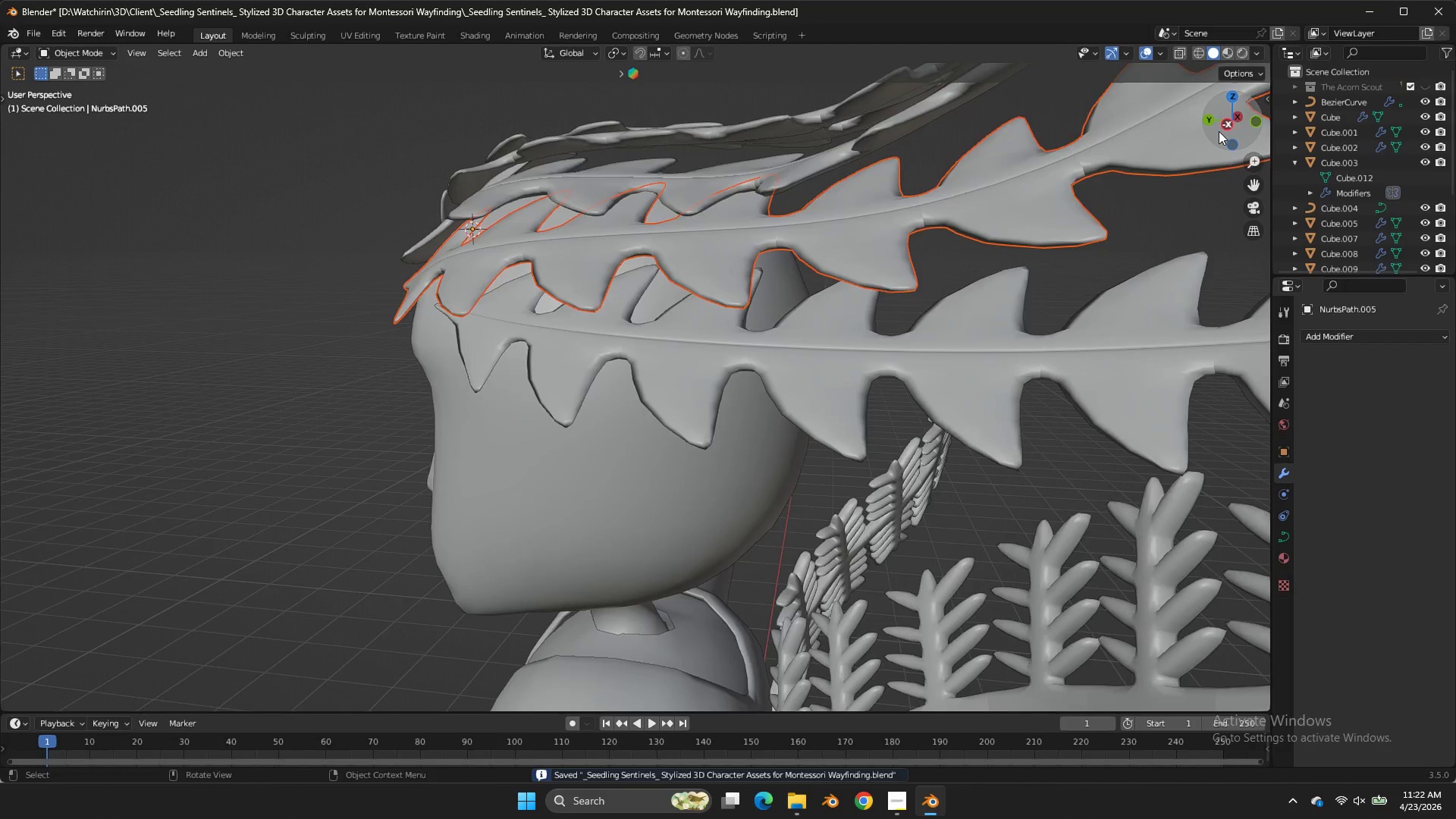 
left_click_drag(start_coordinate=[1026, 150], to_coordinate=[1220, 133])
 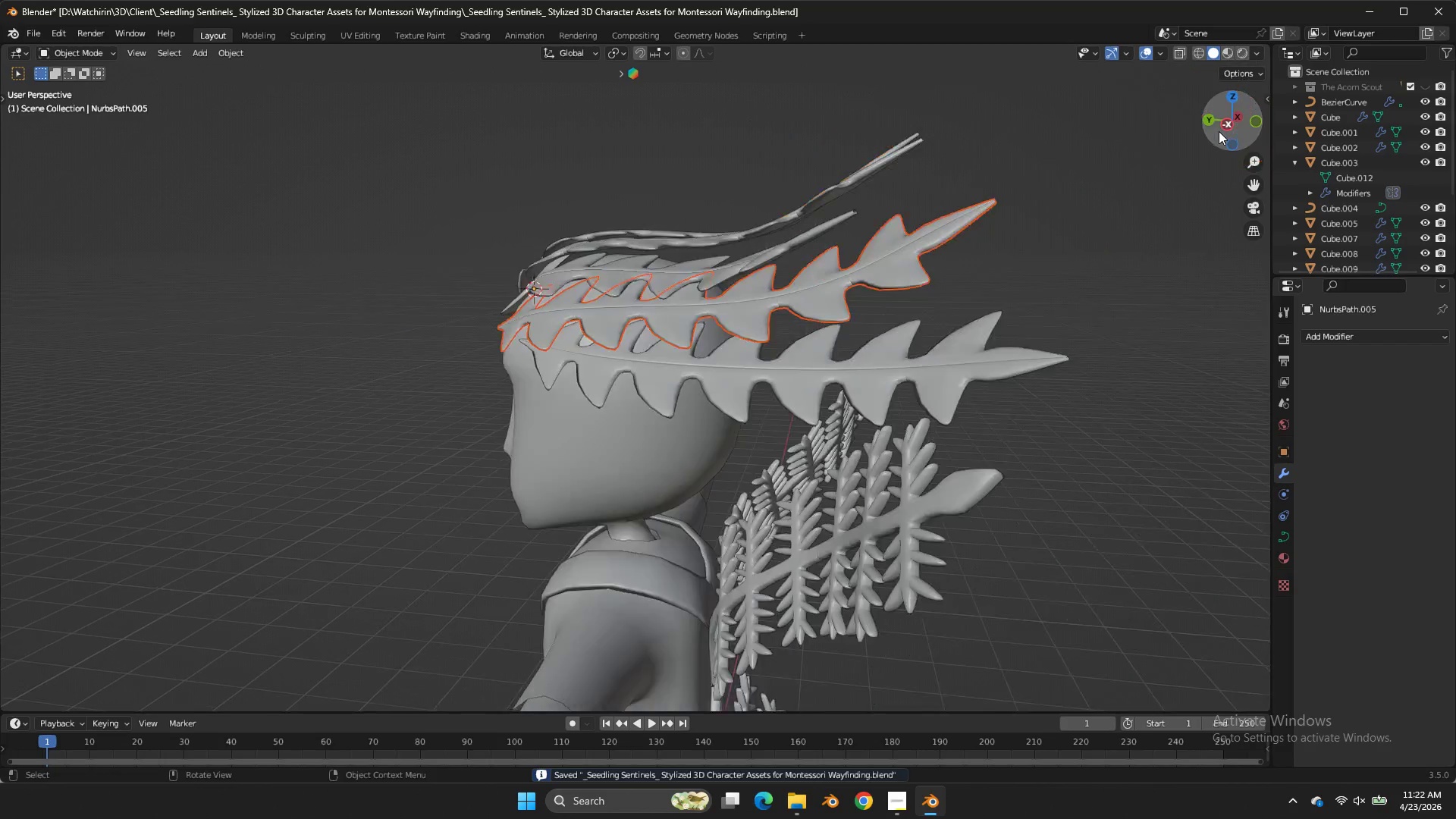 
scroll: coordinate [1219, 131], scroll_direction: down, amount: 3.0
 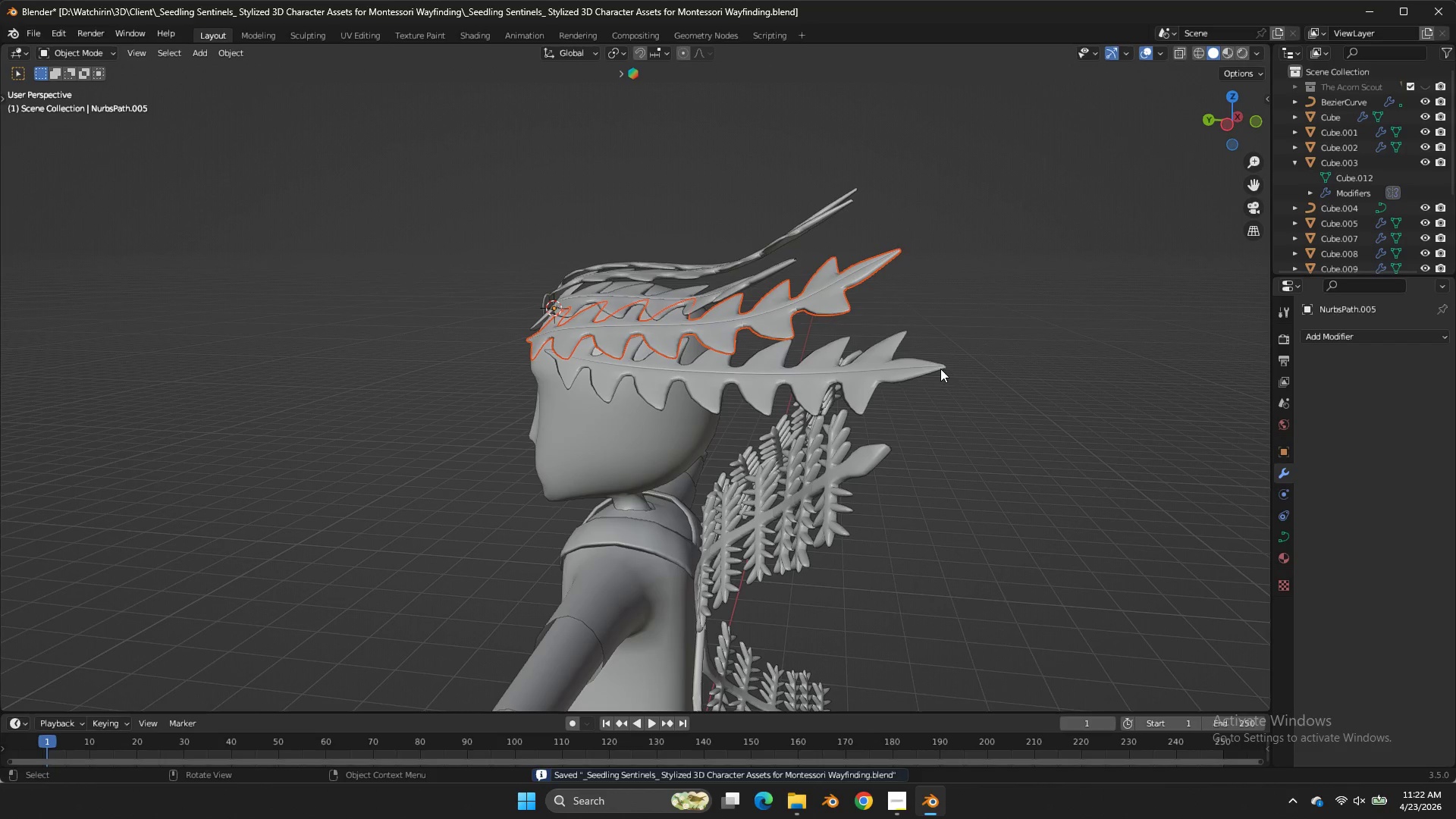 
left_click([917, 369])
 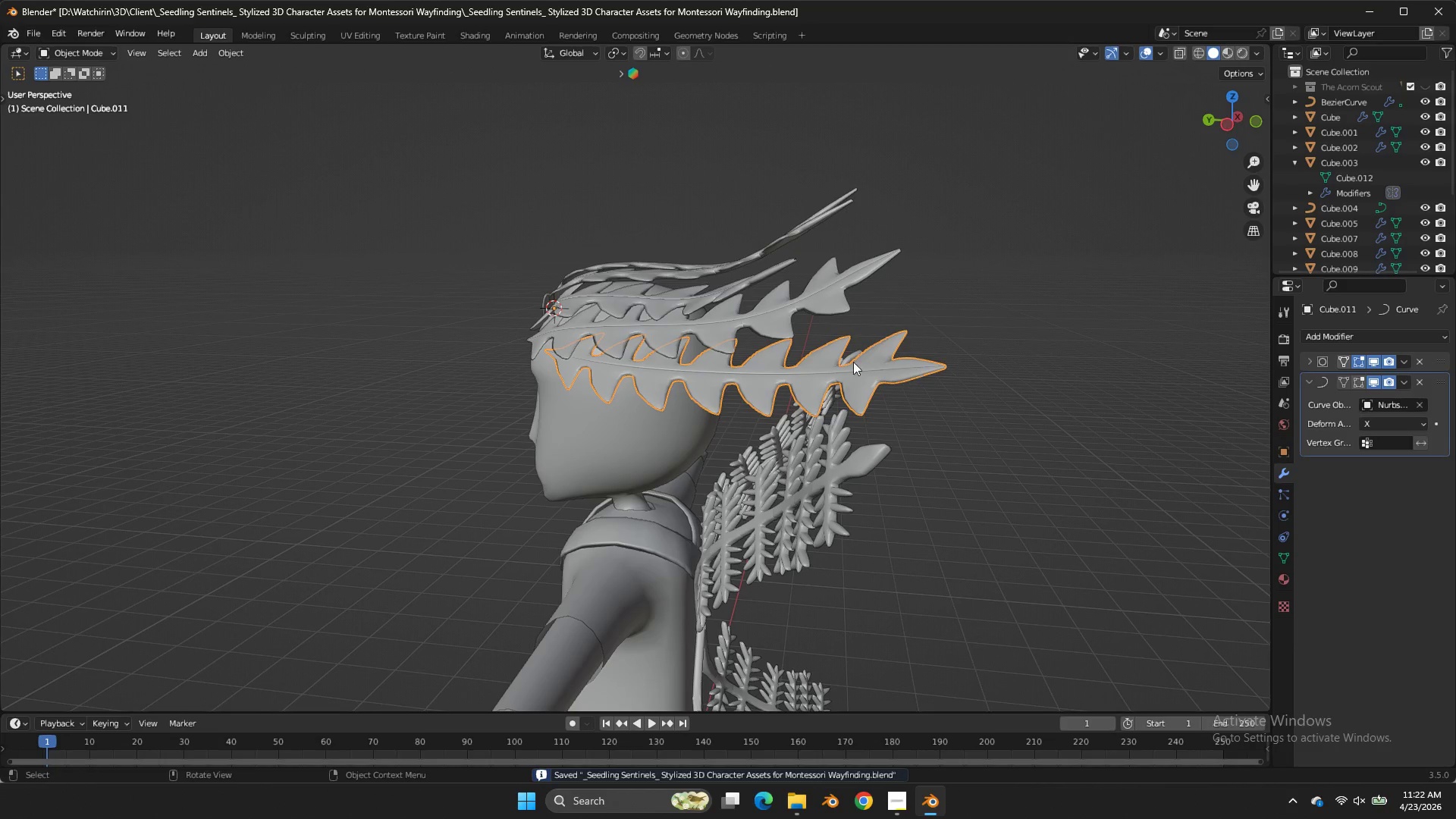 
key(Z)
 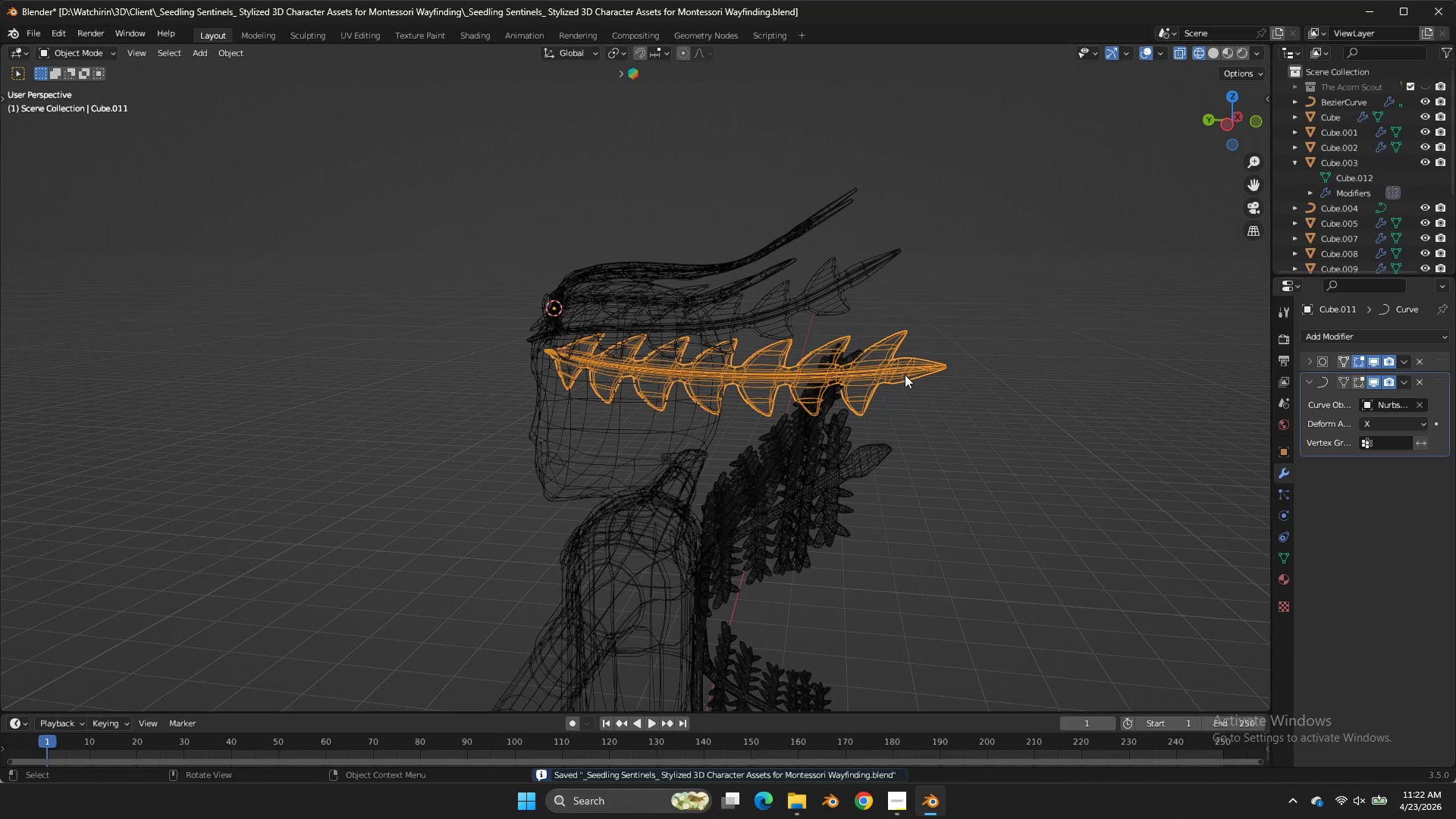 
double_click([905, 375])
 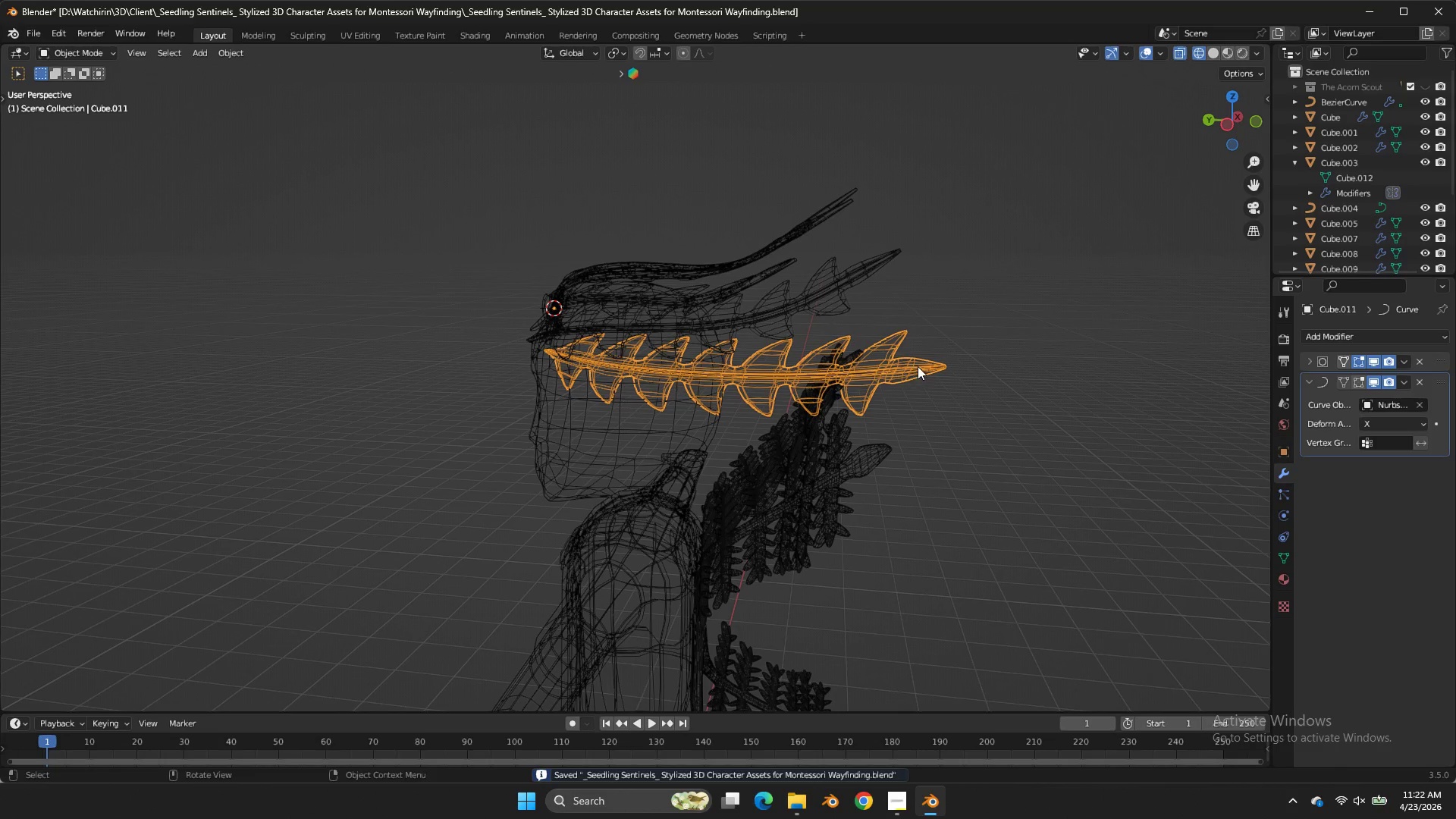 
triple_click([918, 366])
 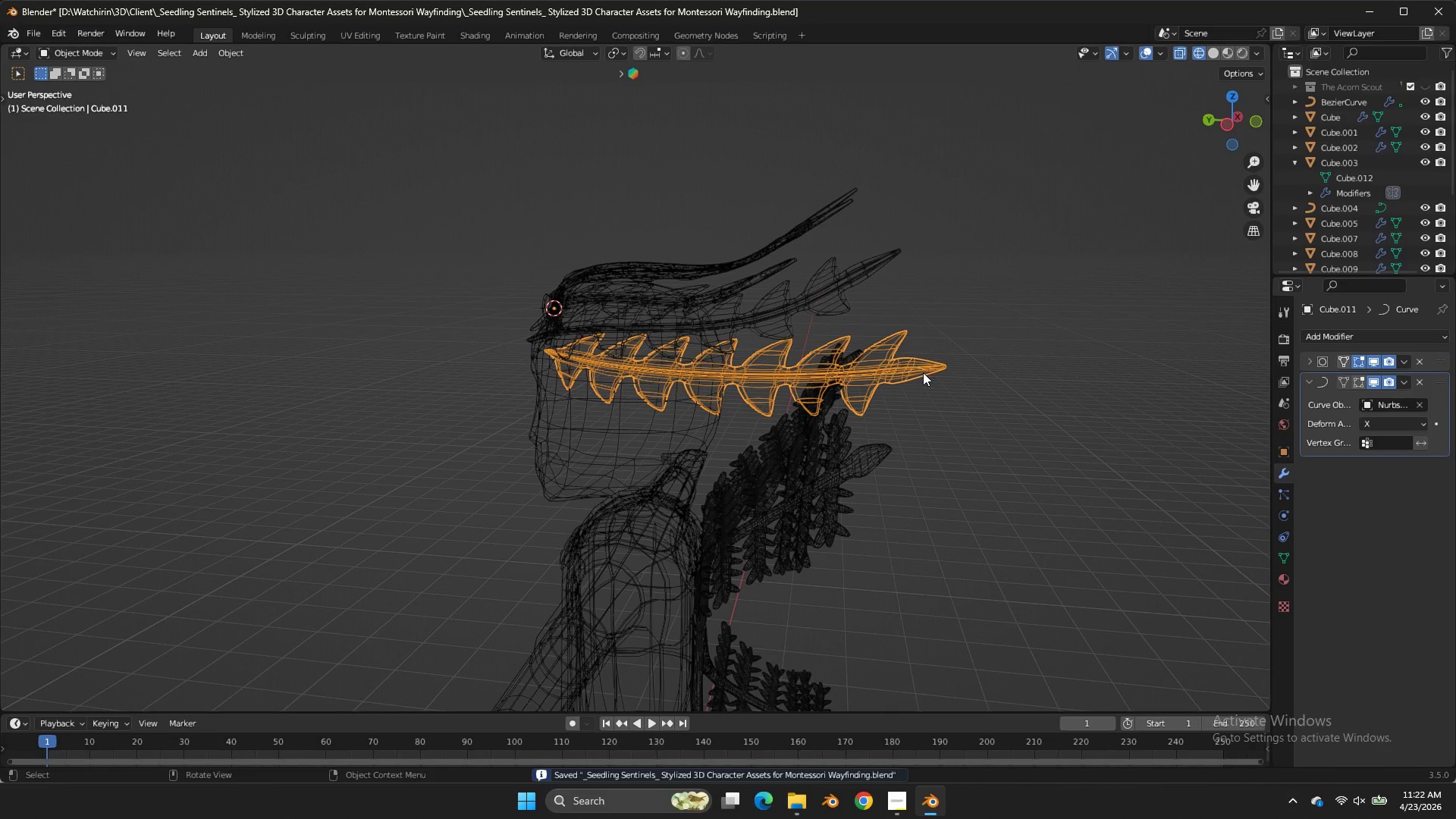 
triple_click([918, 366])
 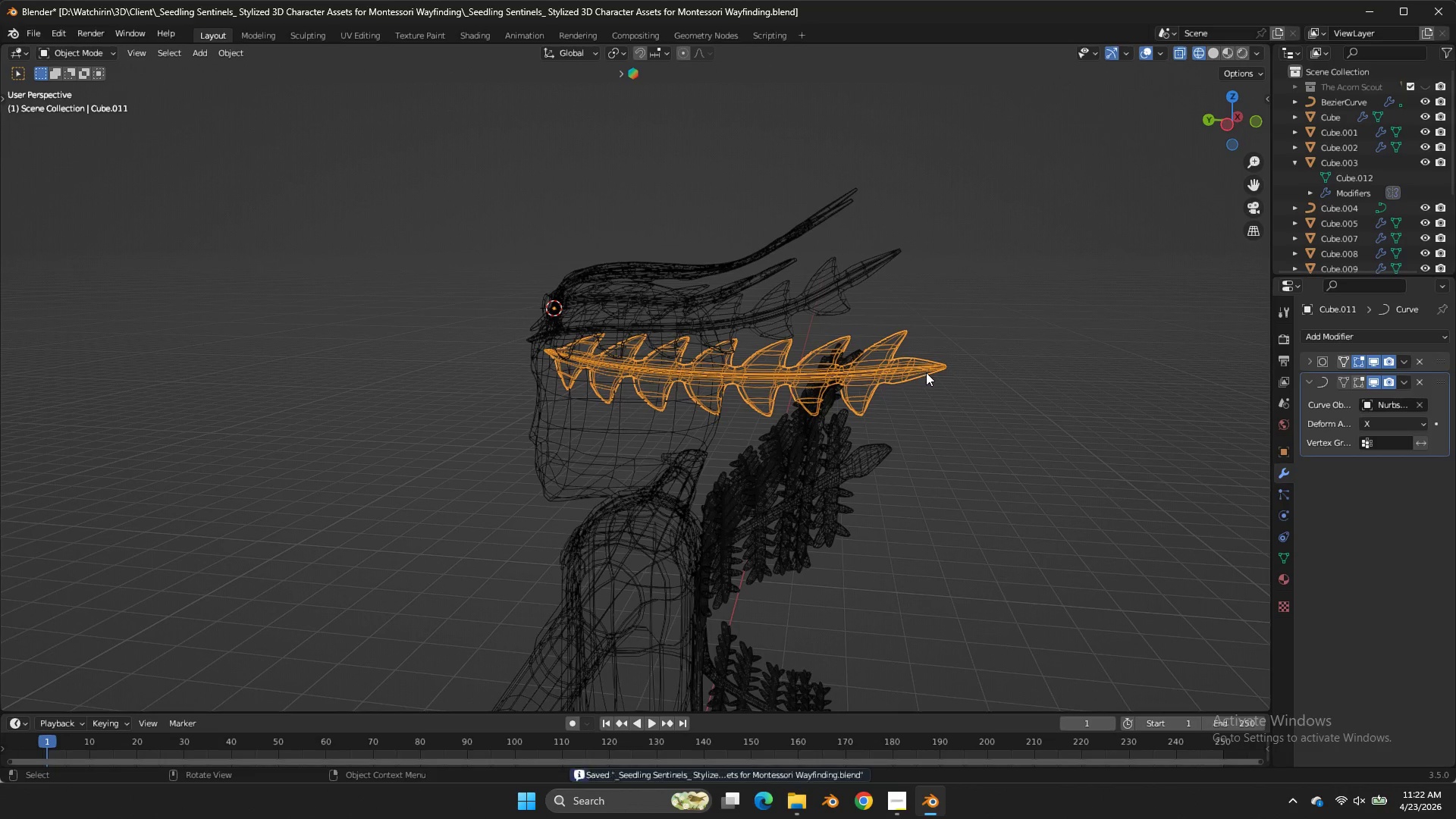 
triple_click([923, 372])
 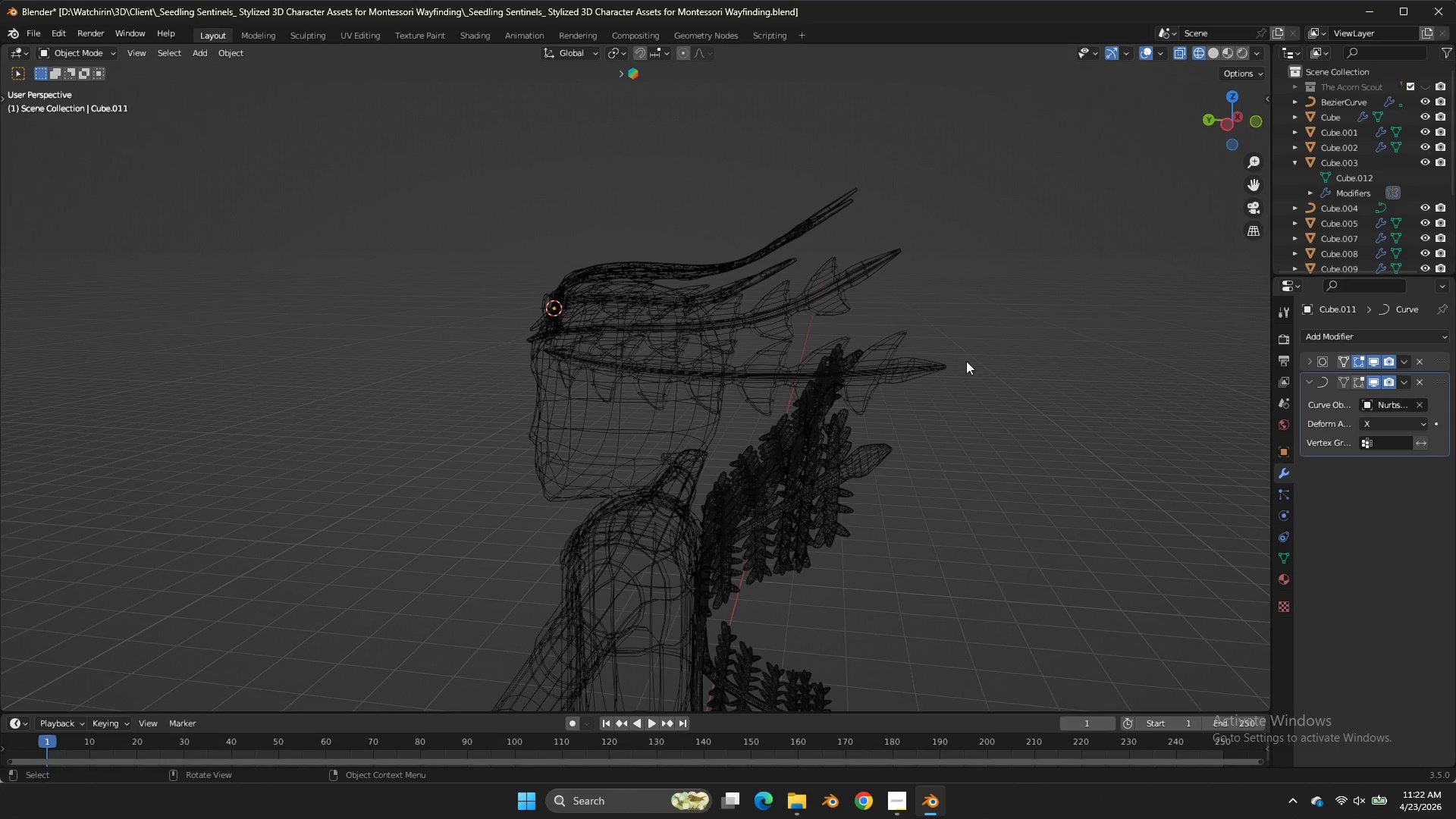 
triple_click([923, 372])
 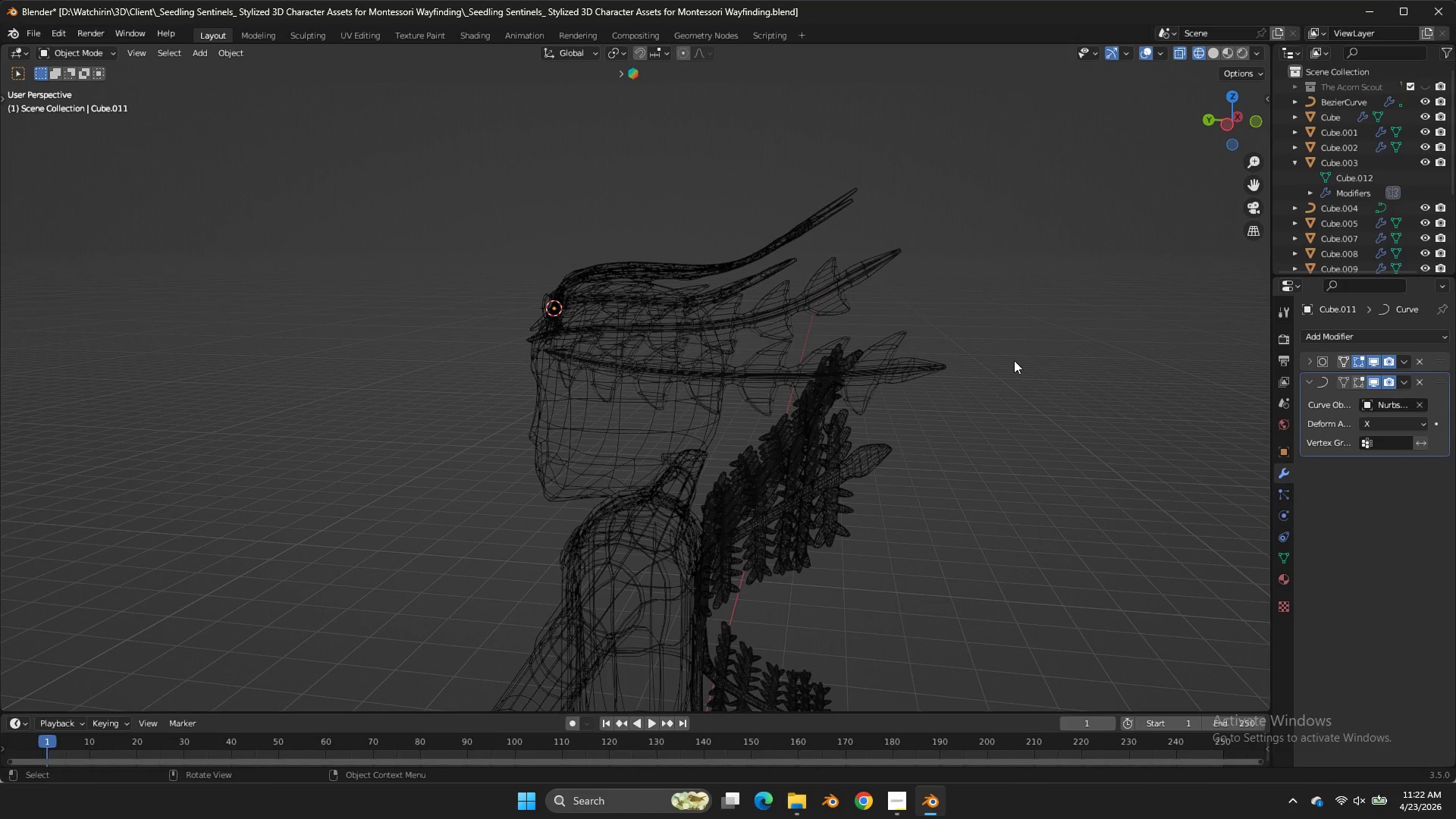 
left_click_drag(start_coordinate=[956, 362], to_coordinate=[961, 362])
 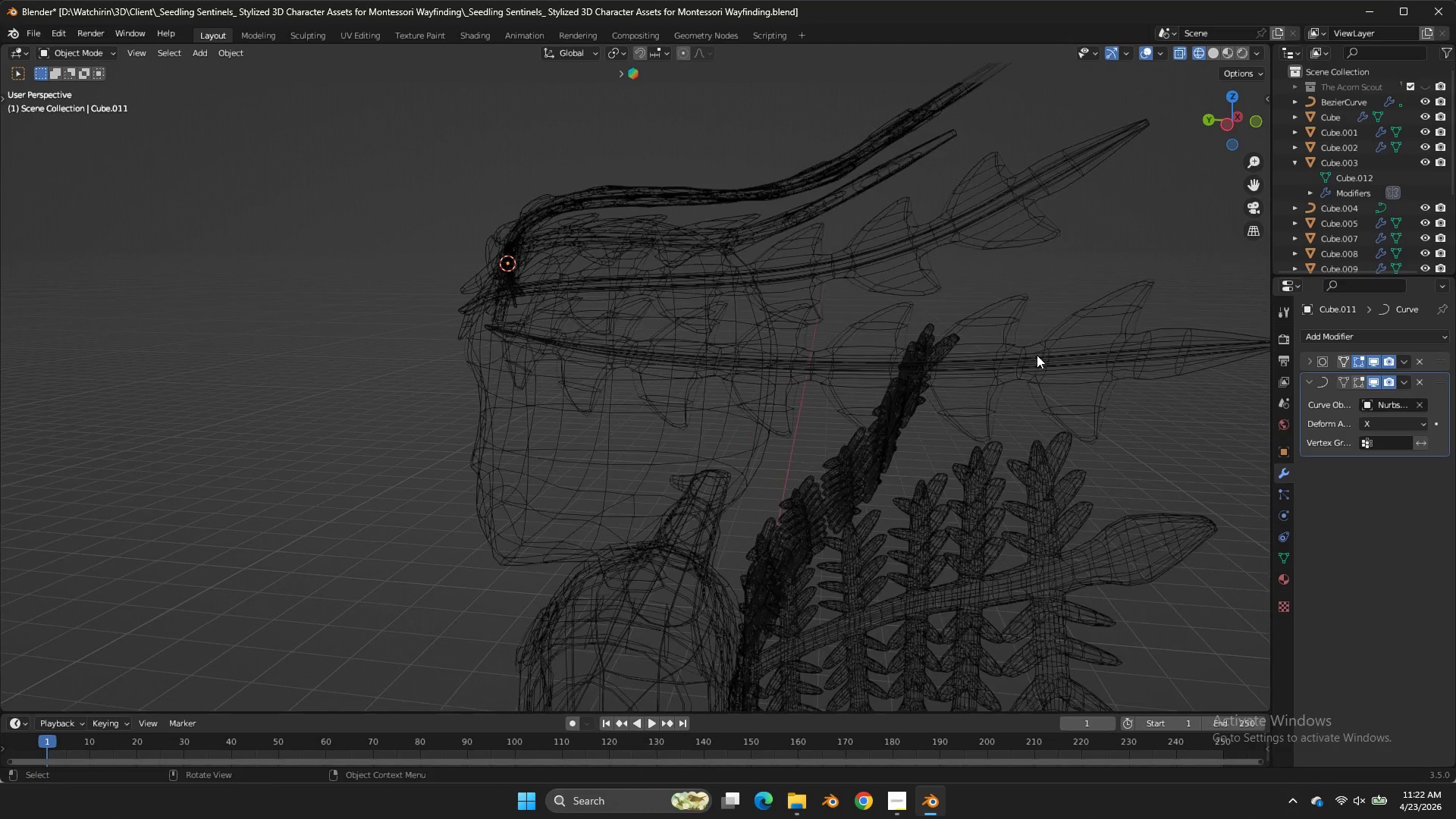 
scroll: coordinate [1030, 359], scroll_direction: up, amount: 2.0
 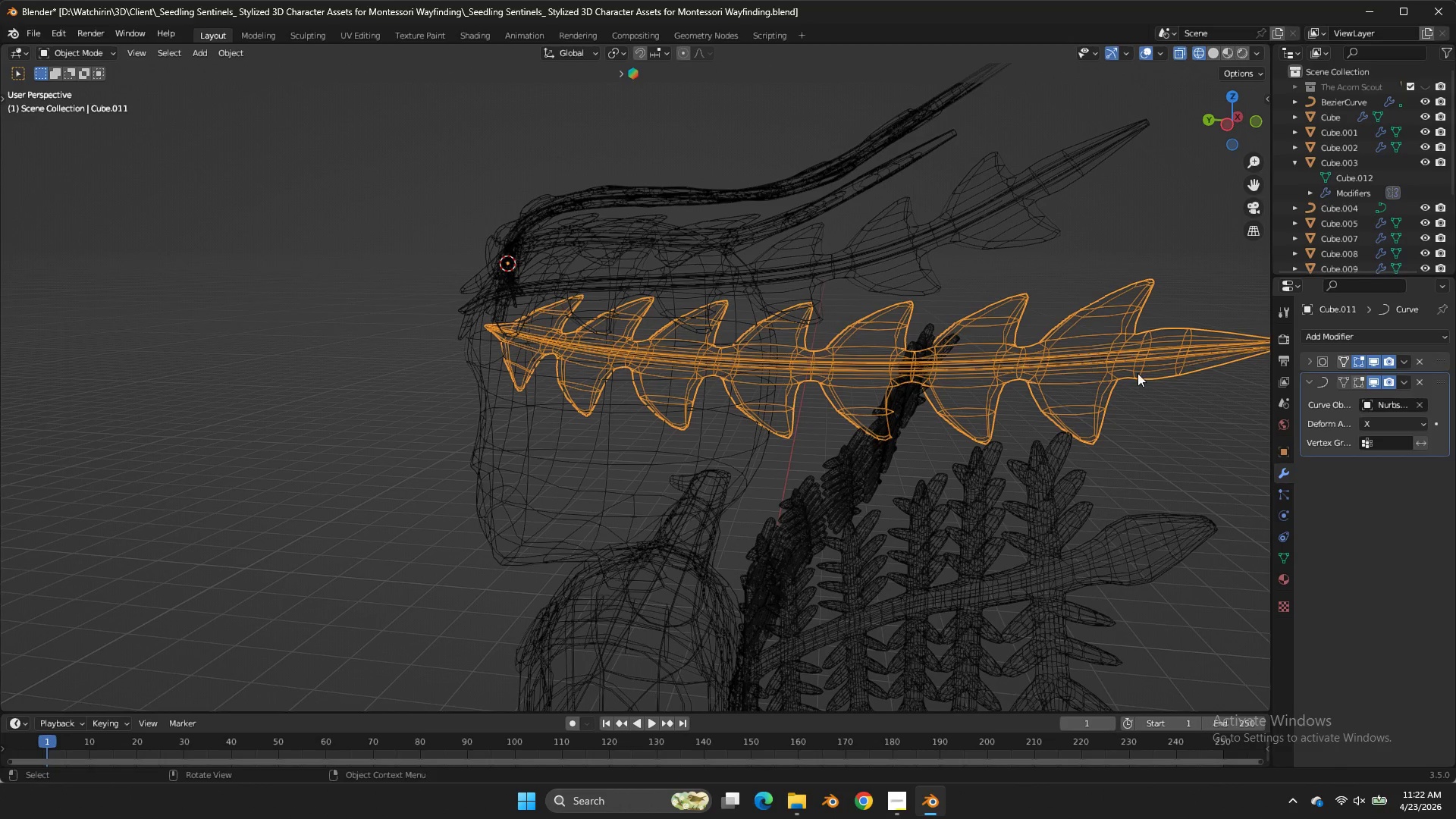 
double_click([1138, 372])
 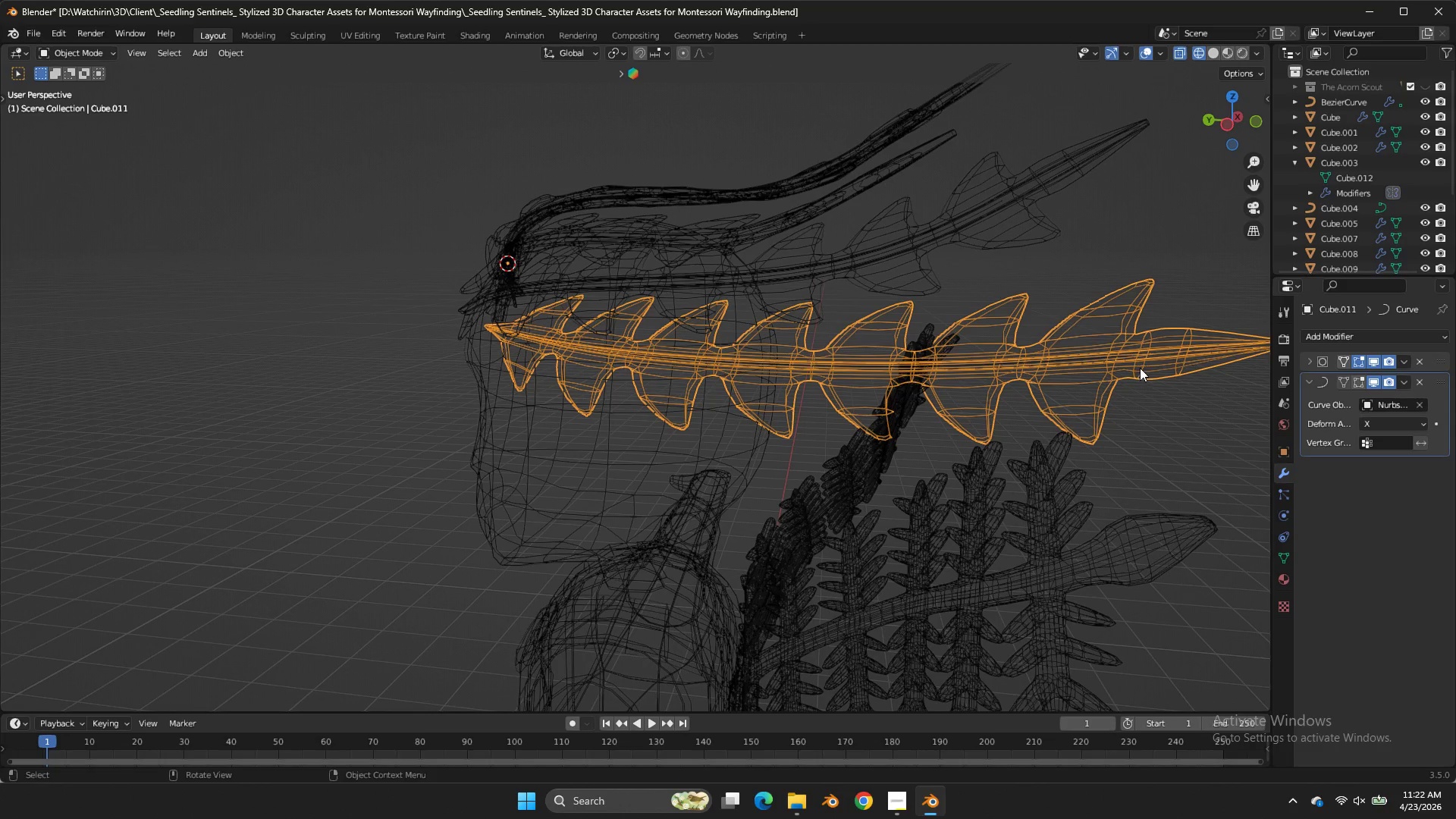 
triple_click([1138, 372])
 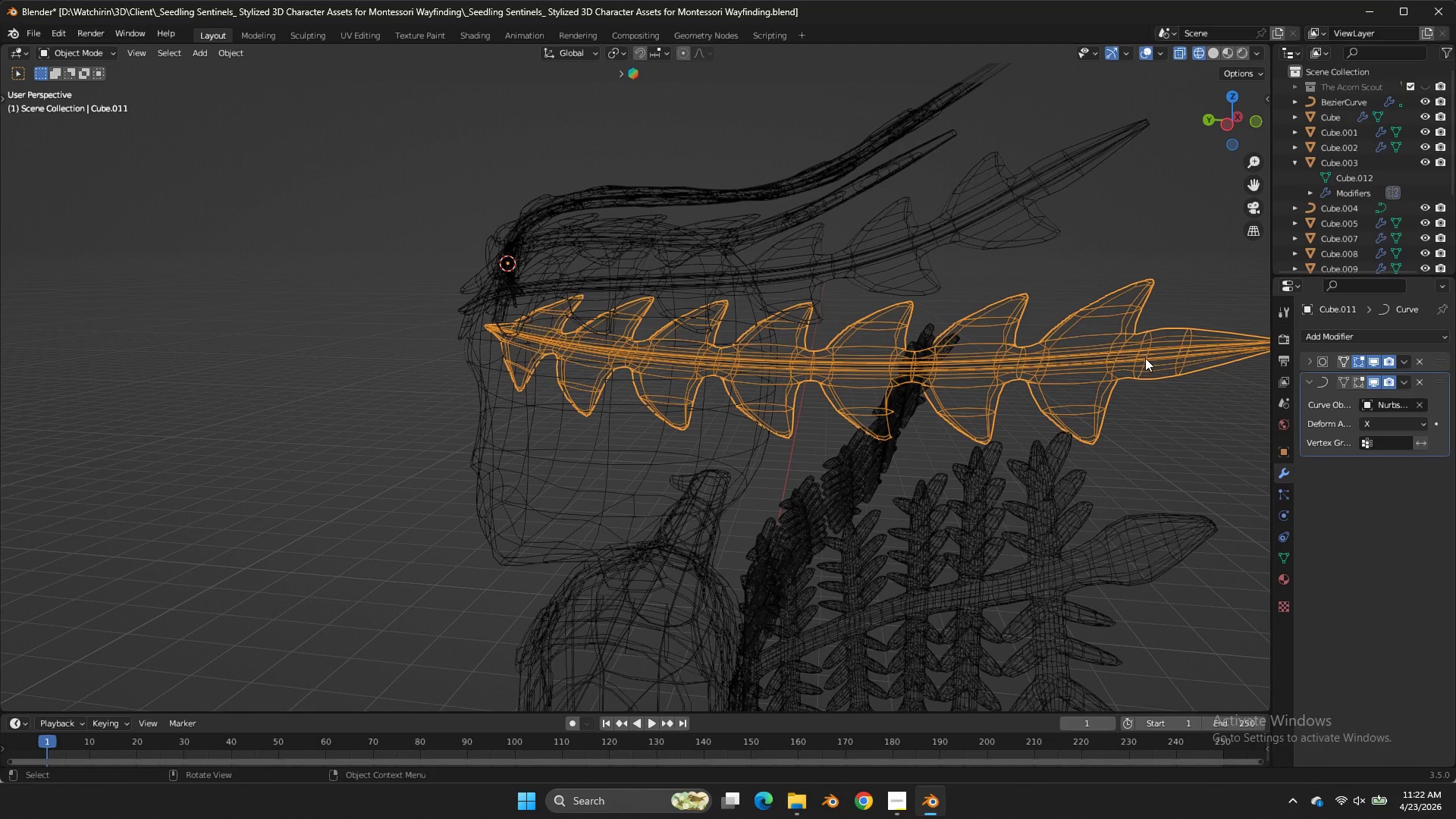 
triple_click([1145, 358])
 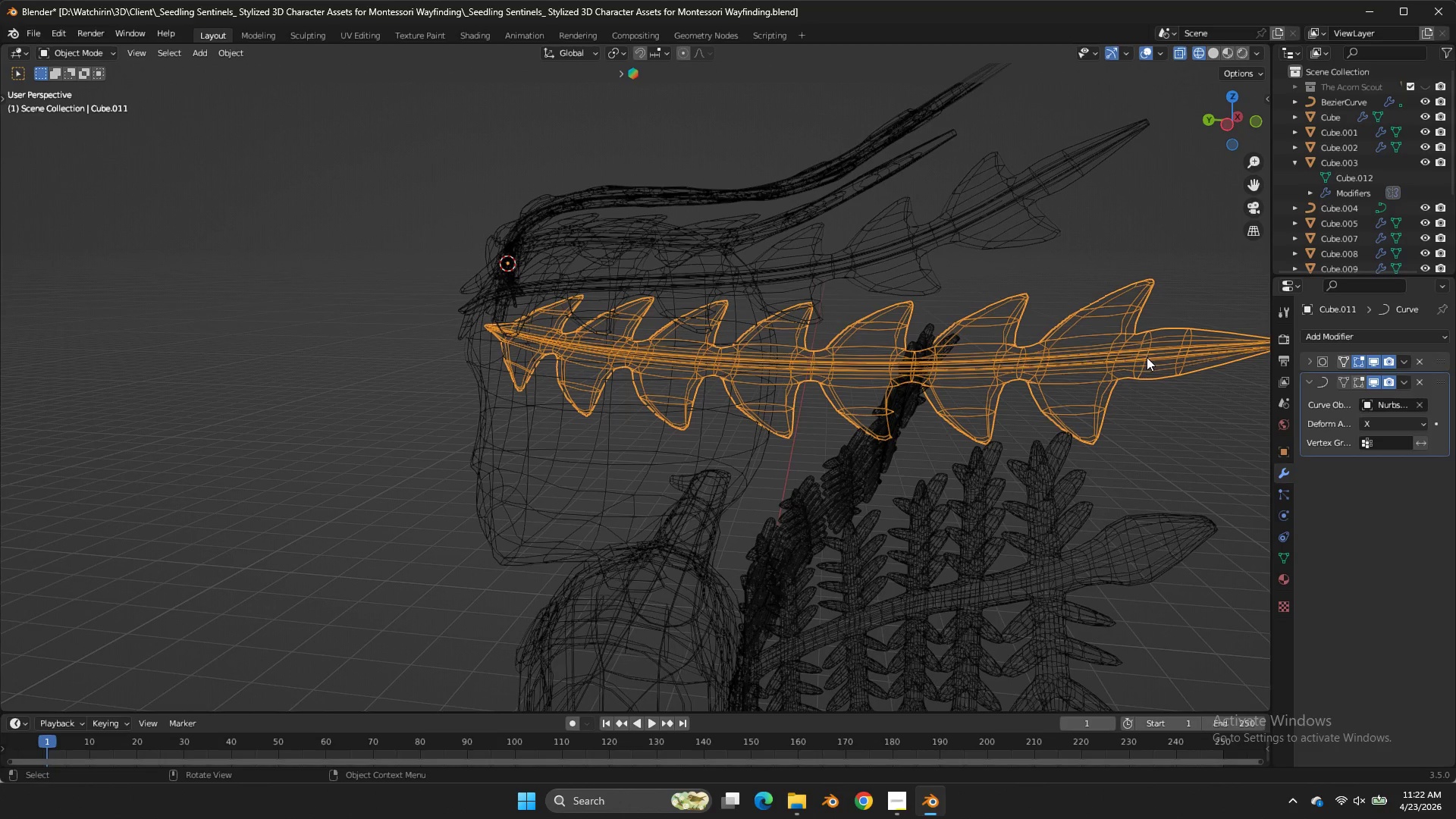 
triple_click([1145, 358])
 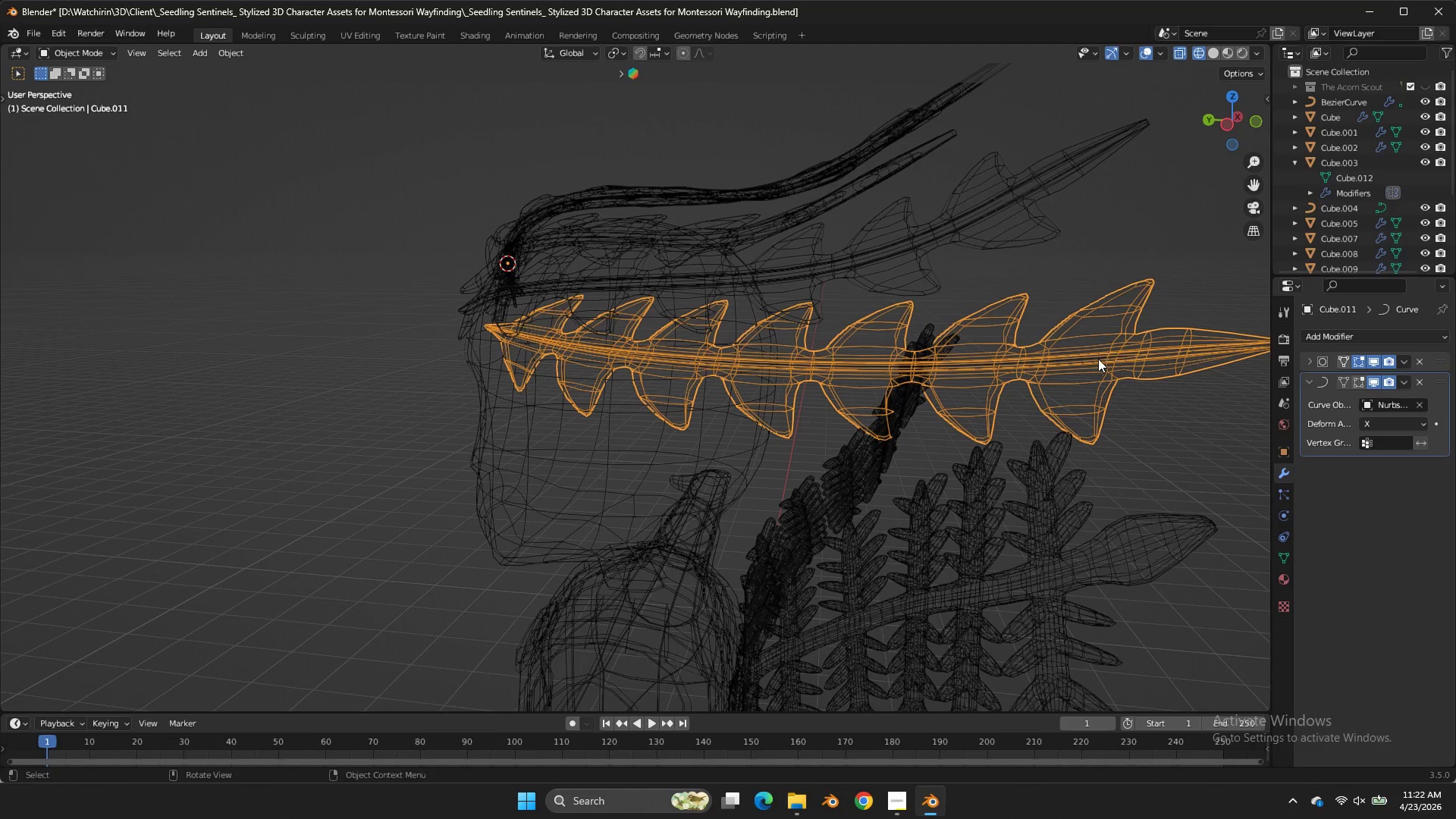 
triple_click([1098, 359])
 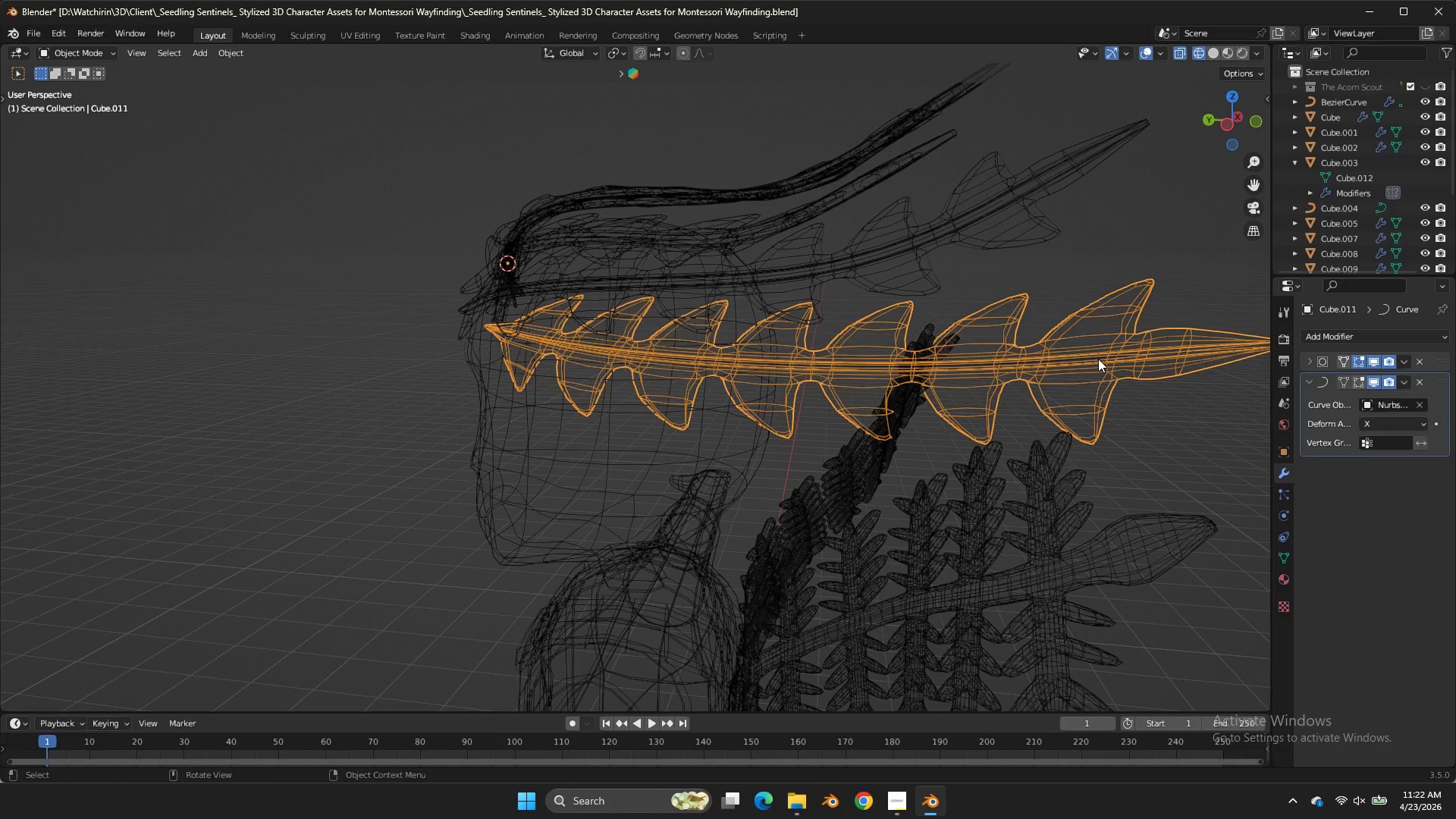 
triple_click([1098, 359])
 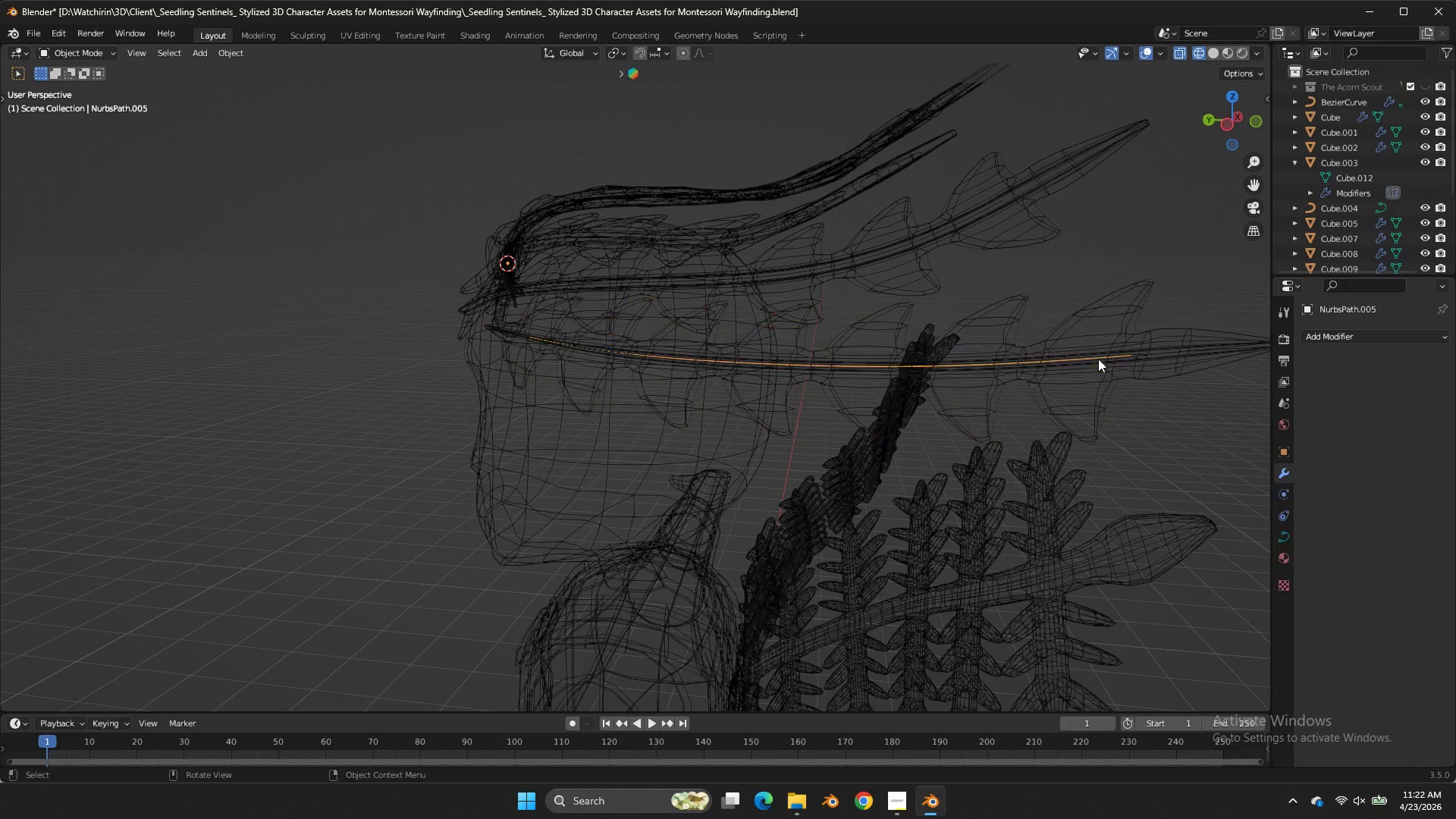 
triple_click([1098, 359])
 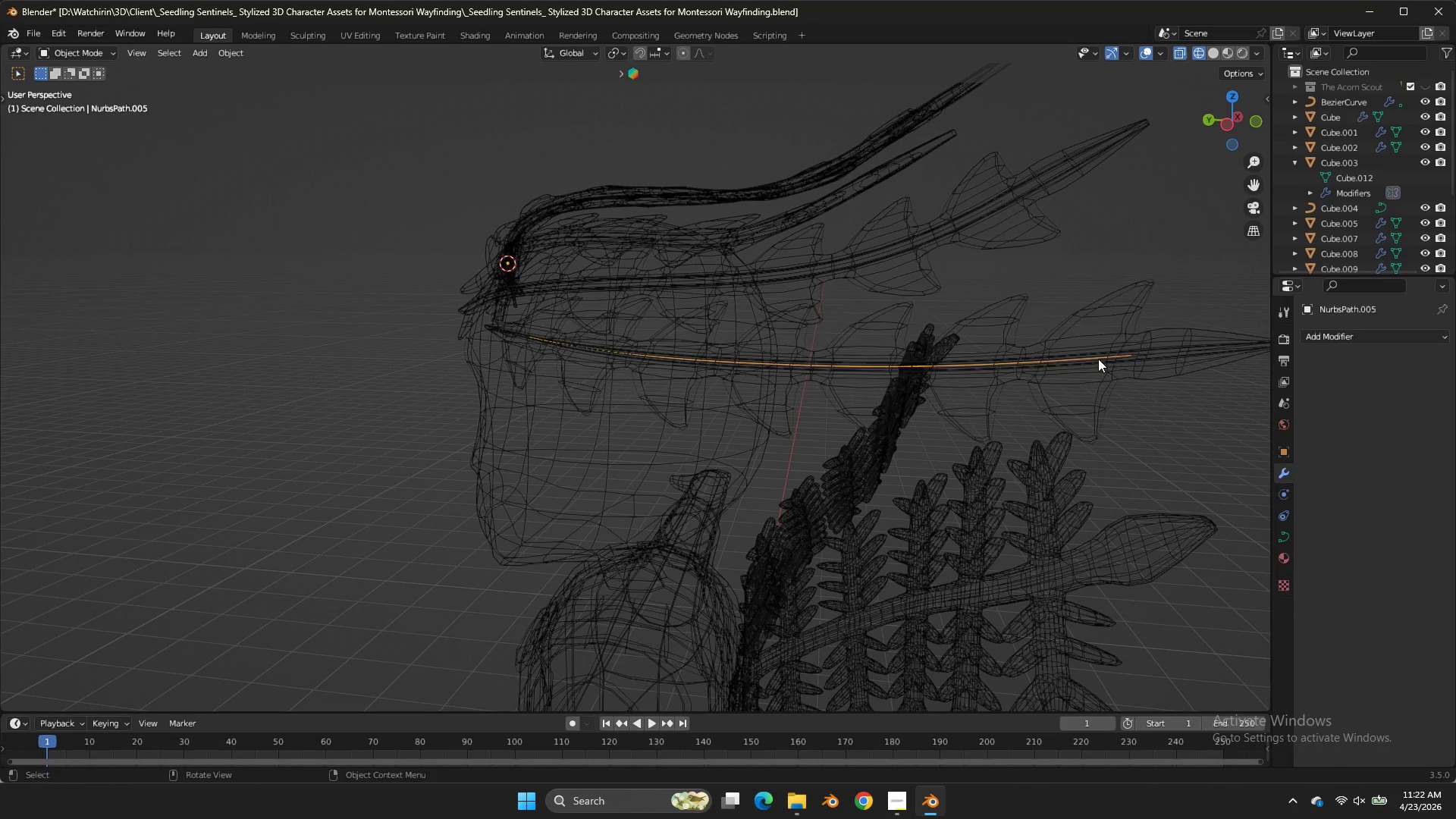 
triple_click([1098, 359])
 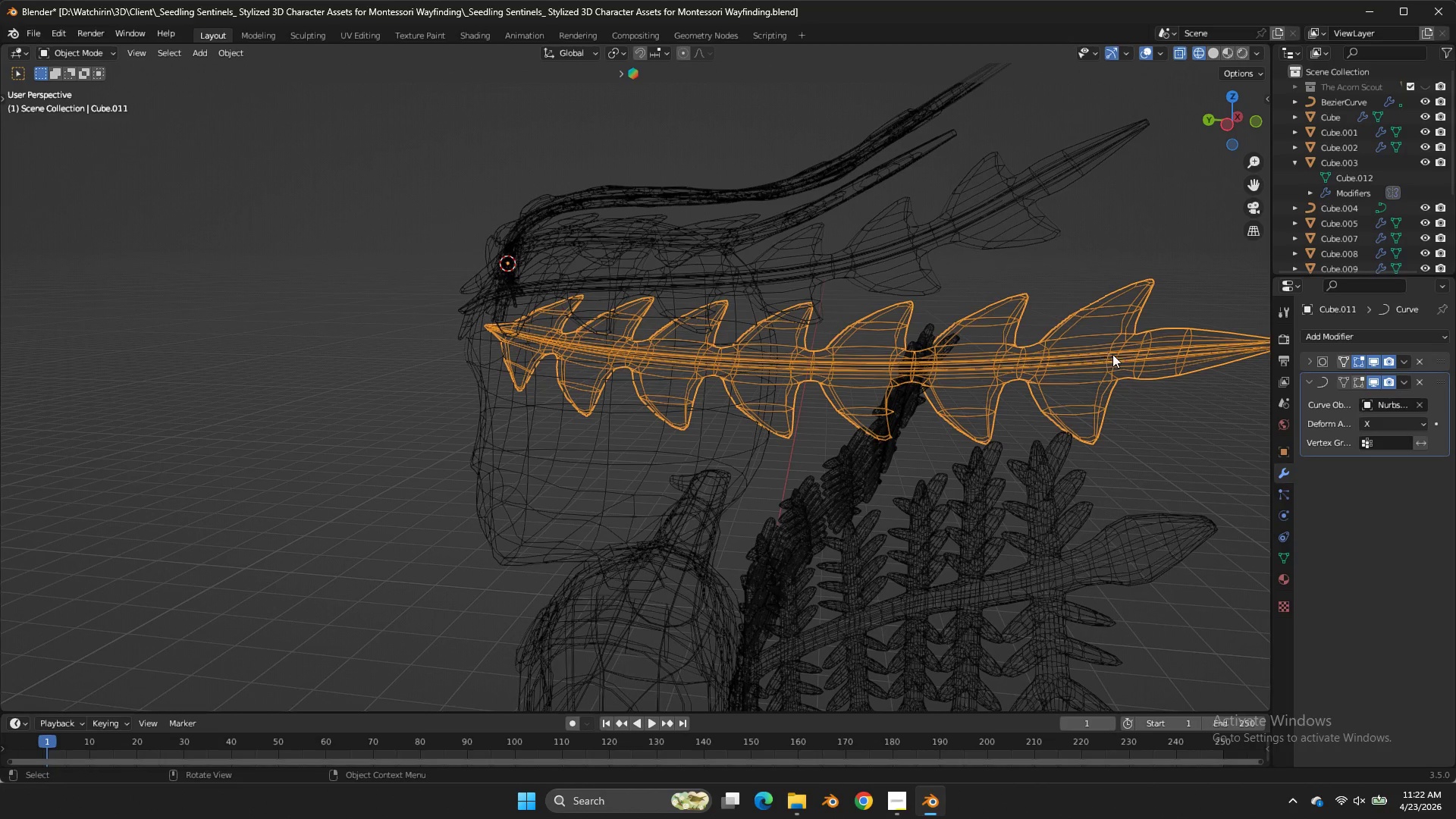 
key(Control+Z)
 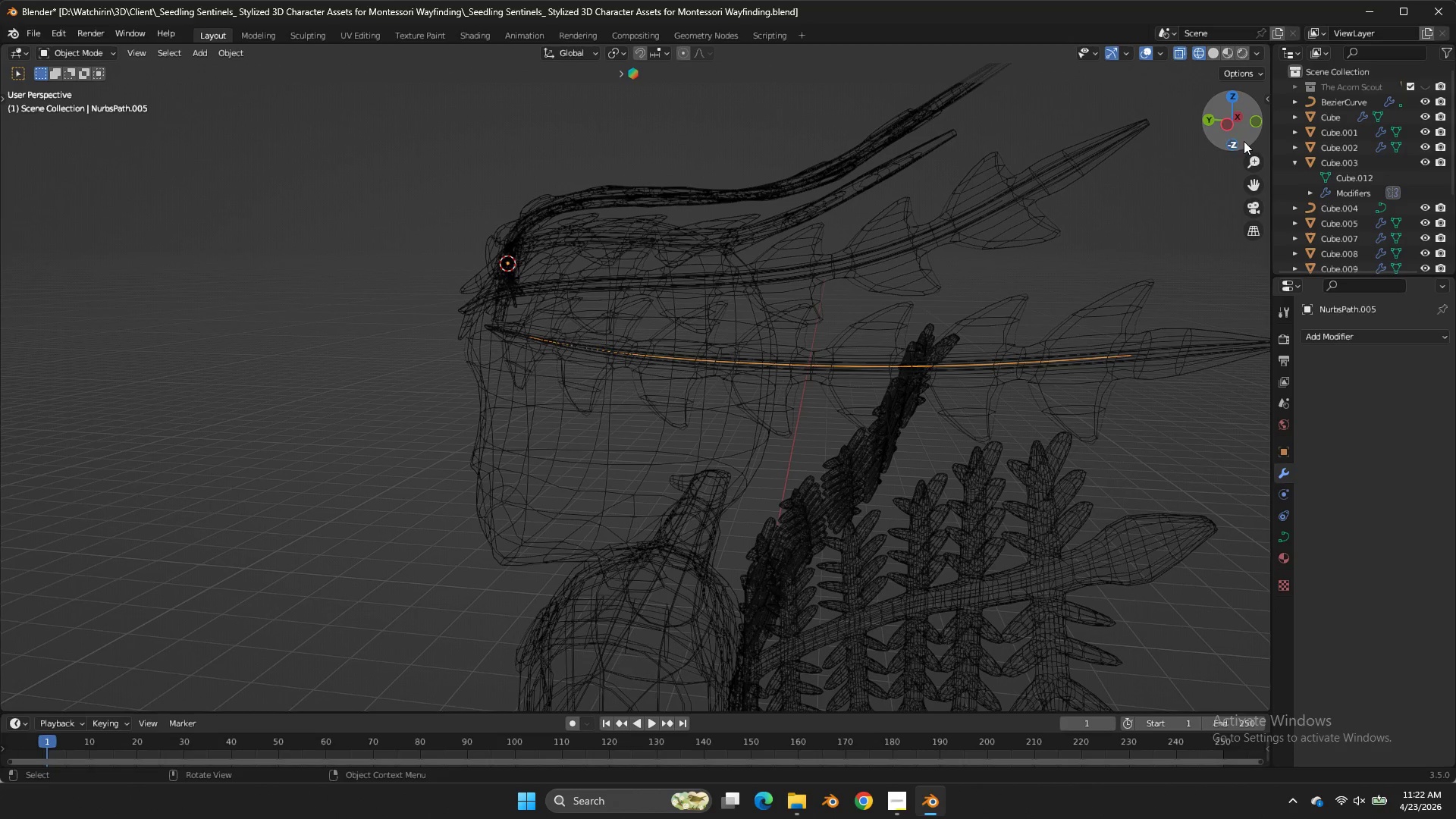 
key(Tab)
 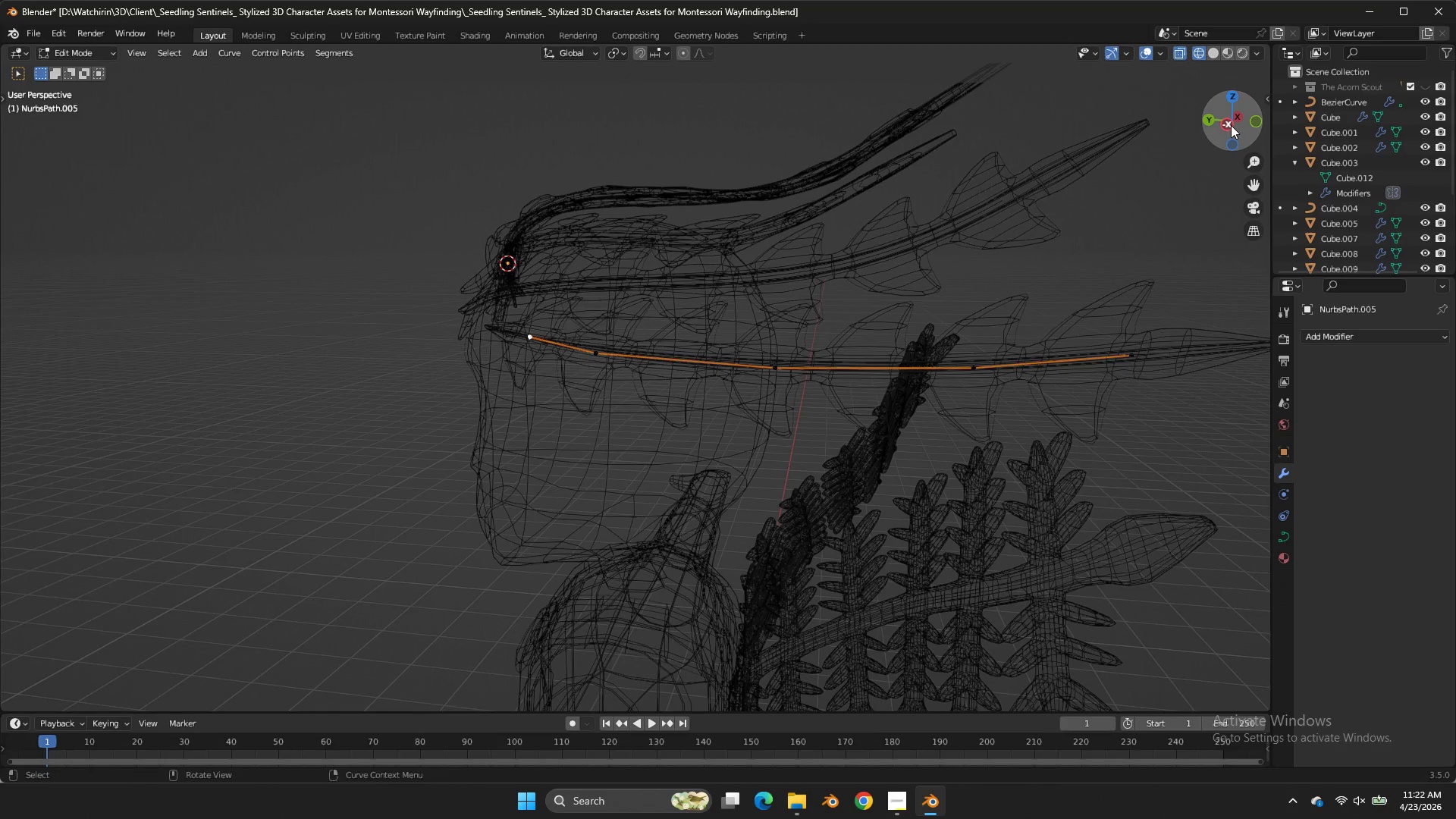 
left_click([1231, 125])
 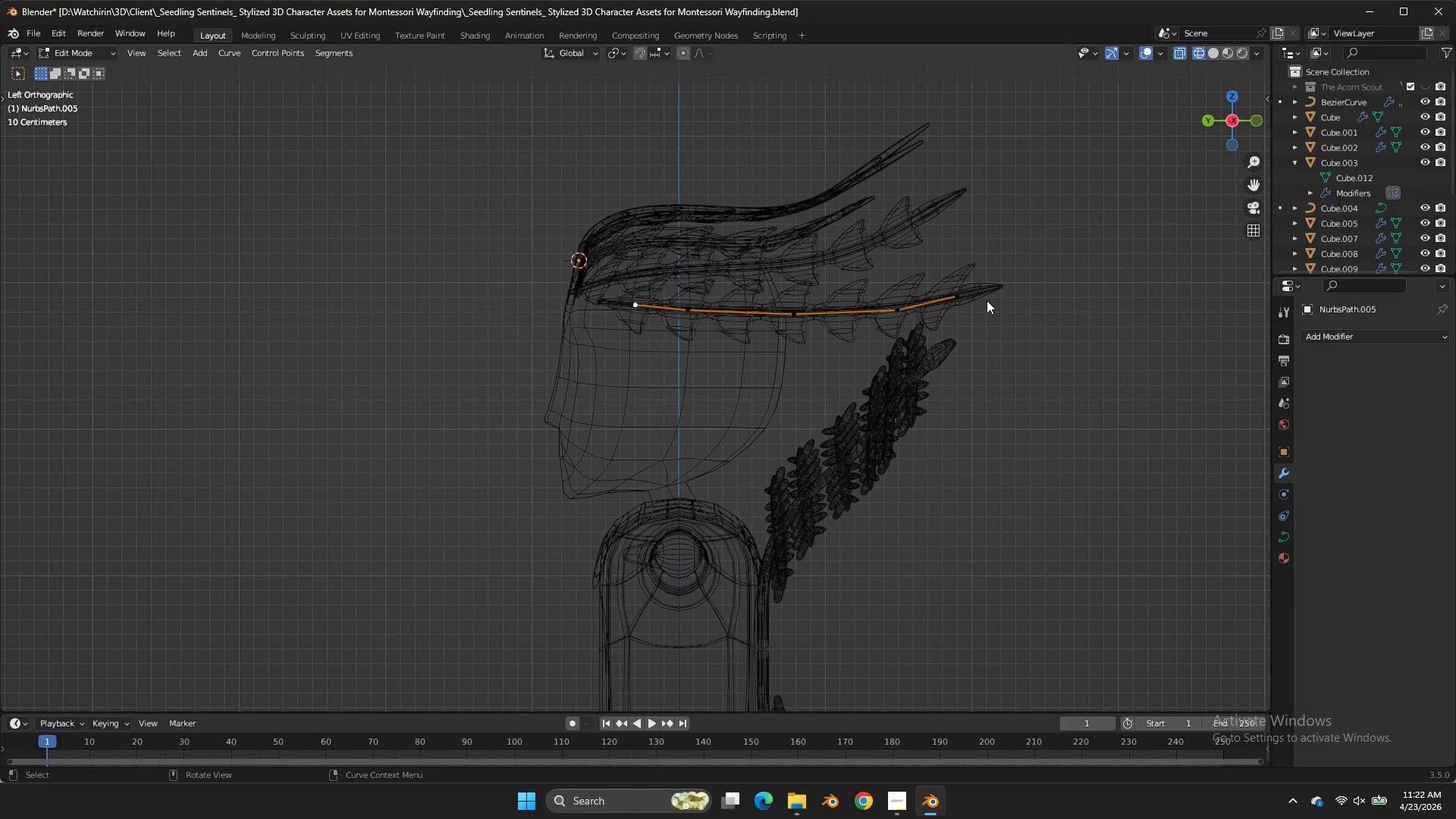 
left_click([987, 300])
 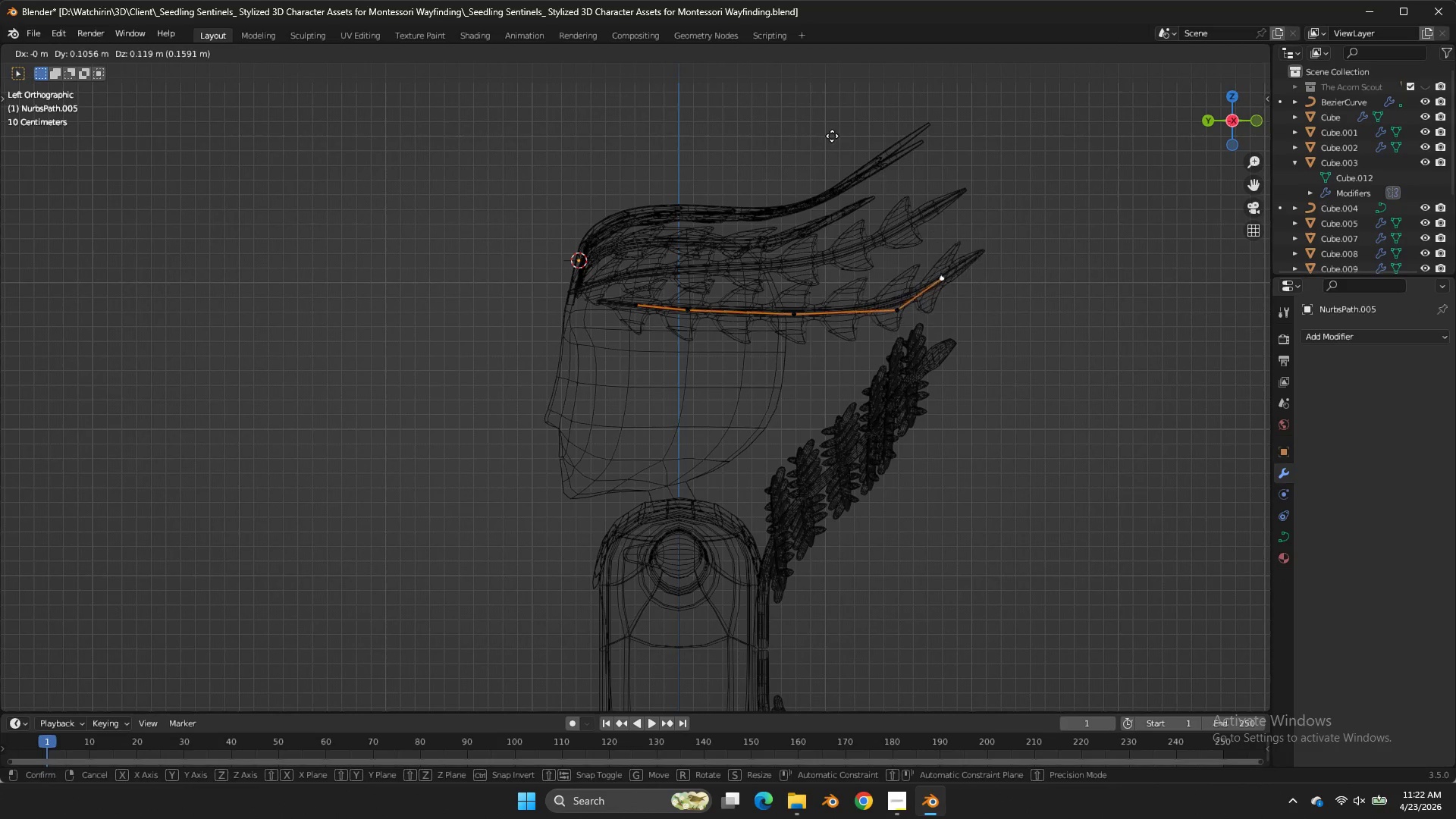 
double_click([987, 300])
 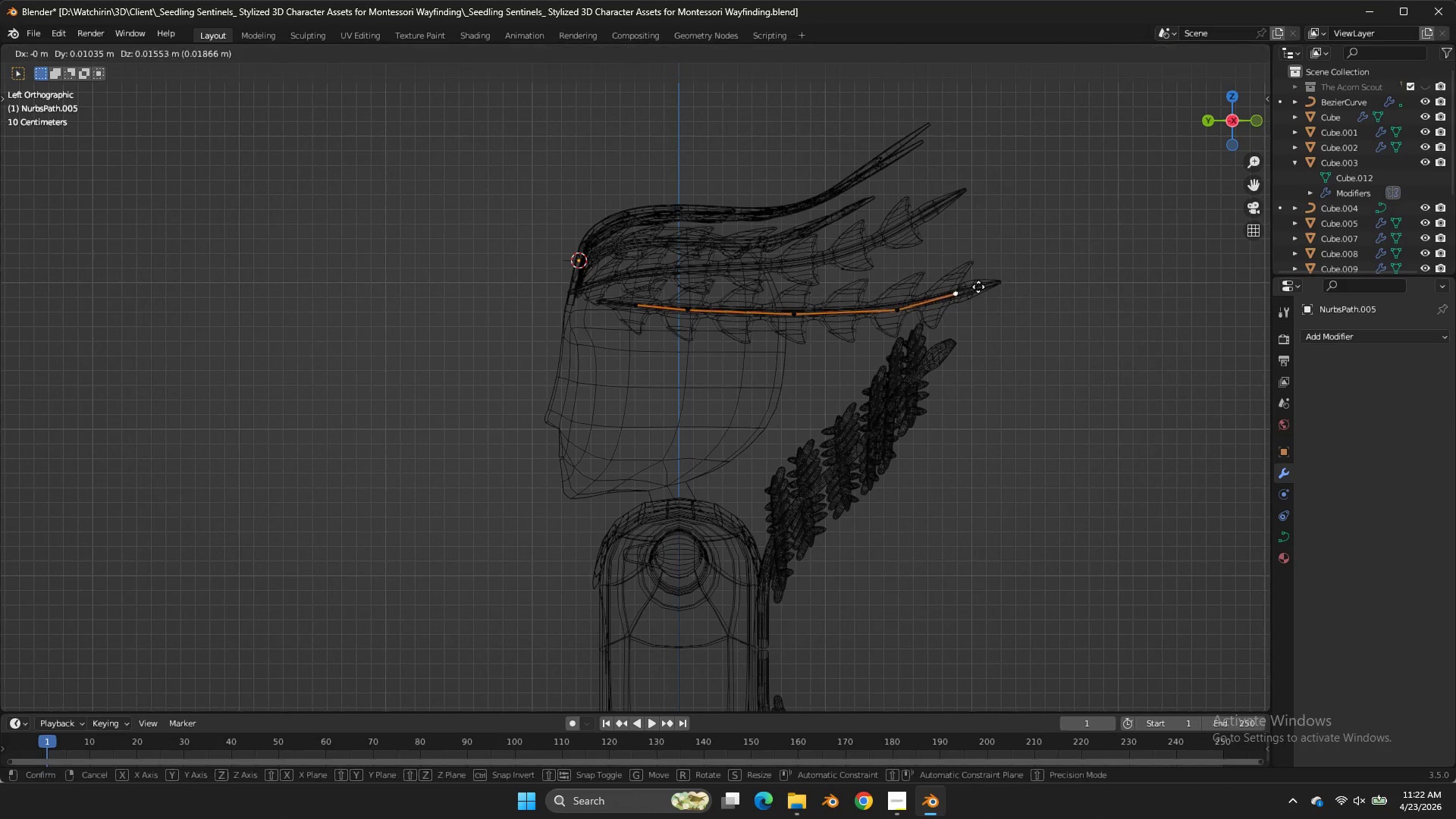 
key(G)
 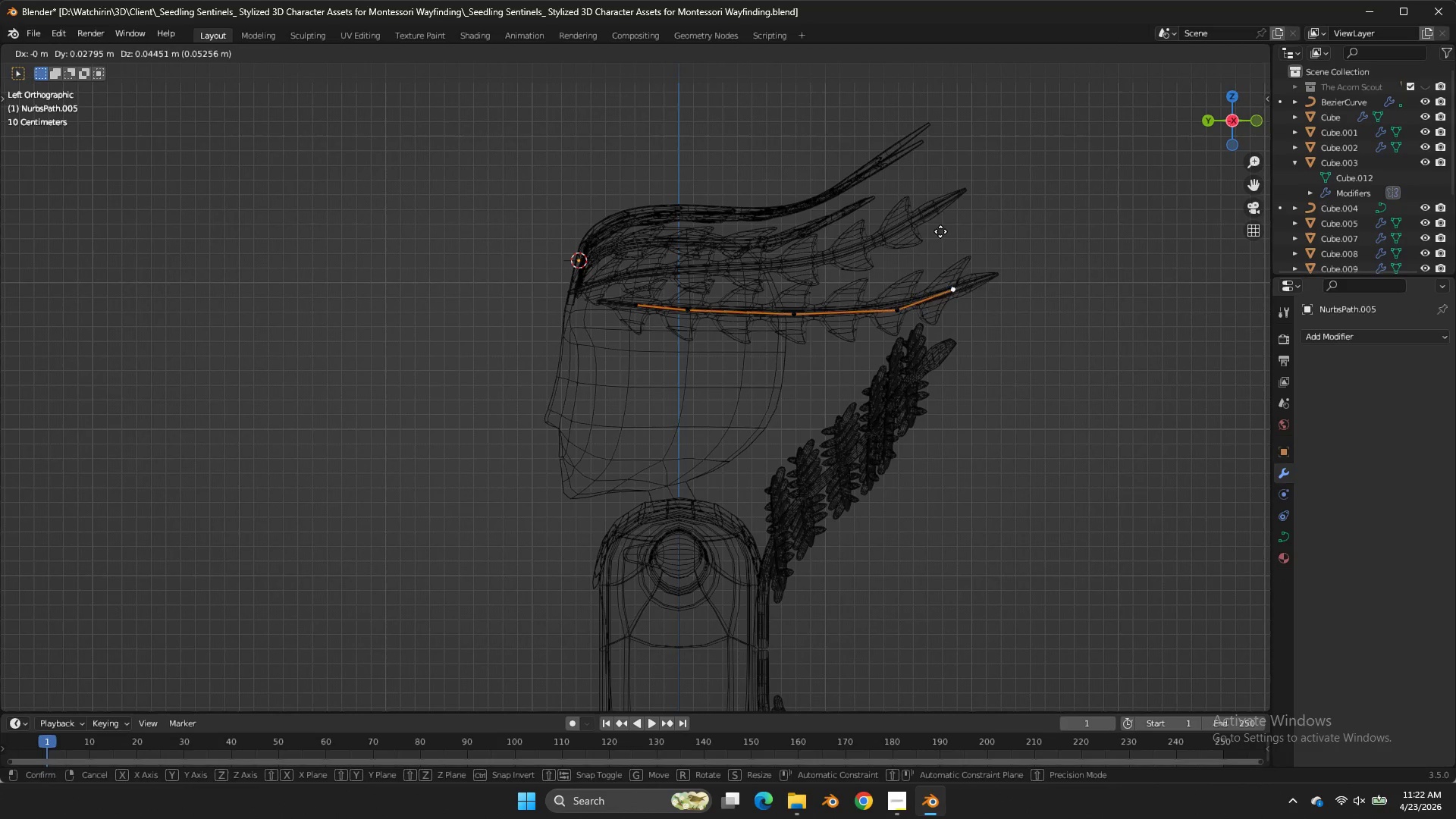 
hold_key(key=ShiftLeft, duration=0.64)
double_click([761, 88])
 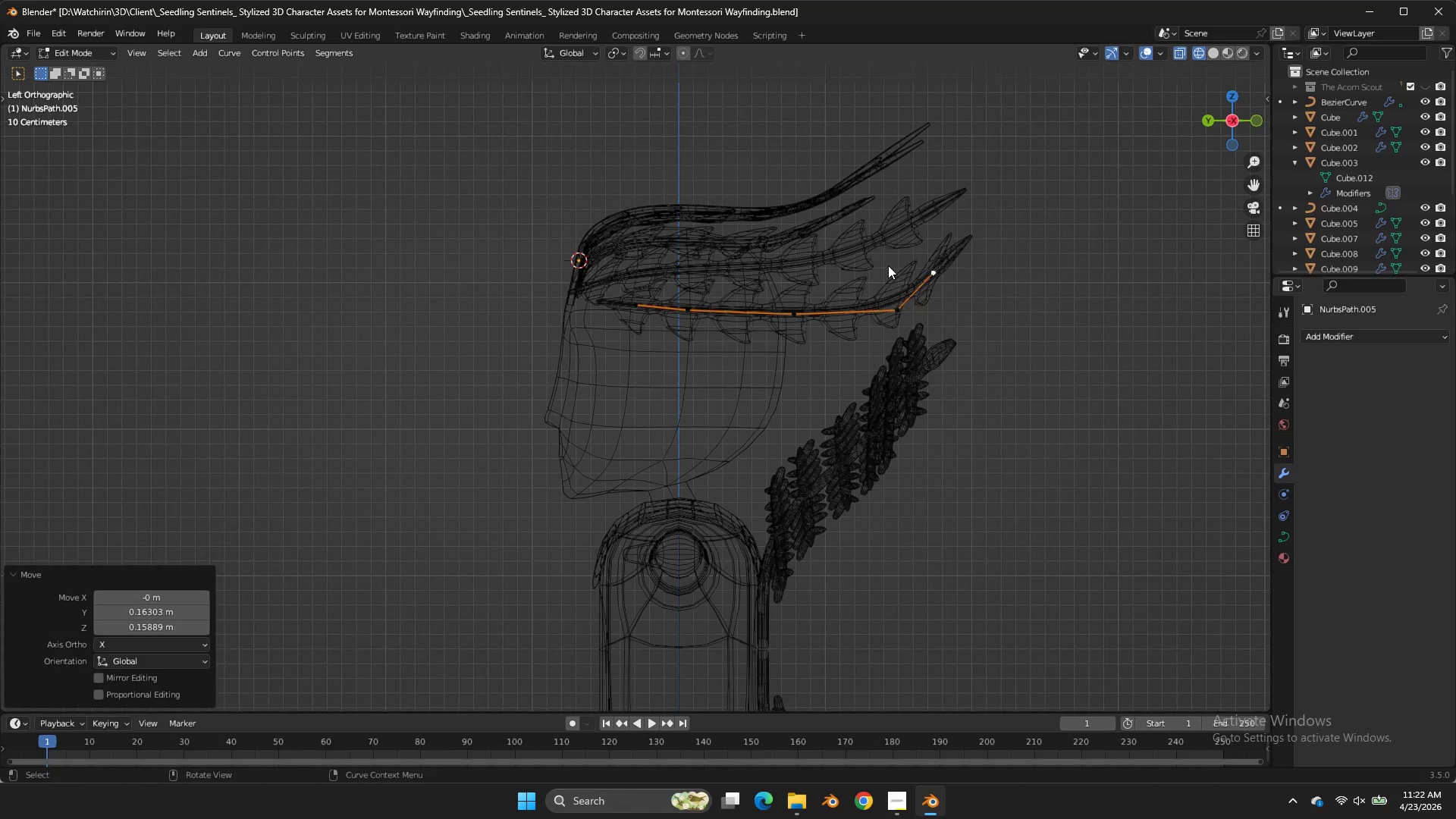 
triple_click([888, 265])
 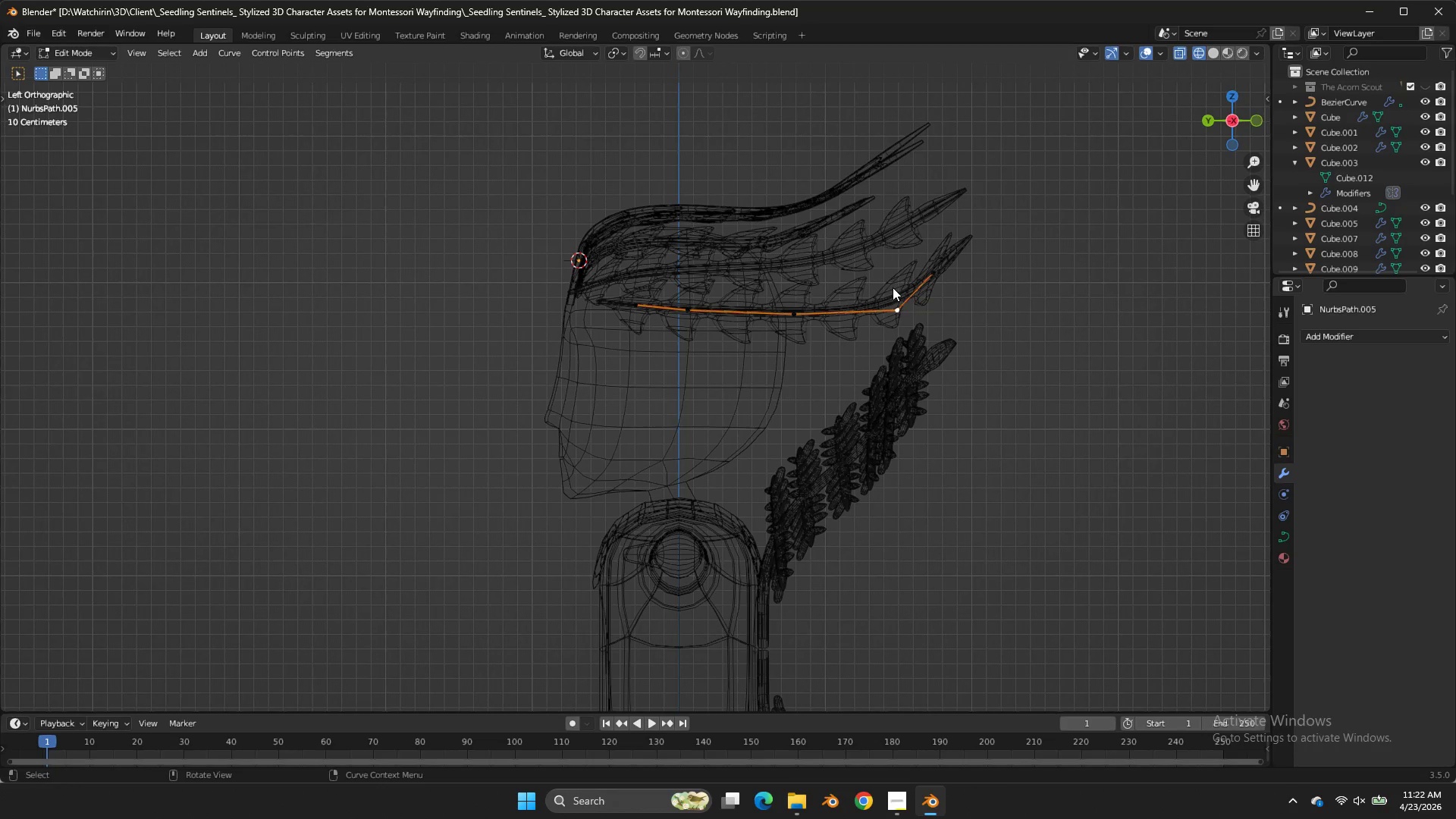 
key(G)
 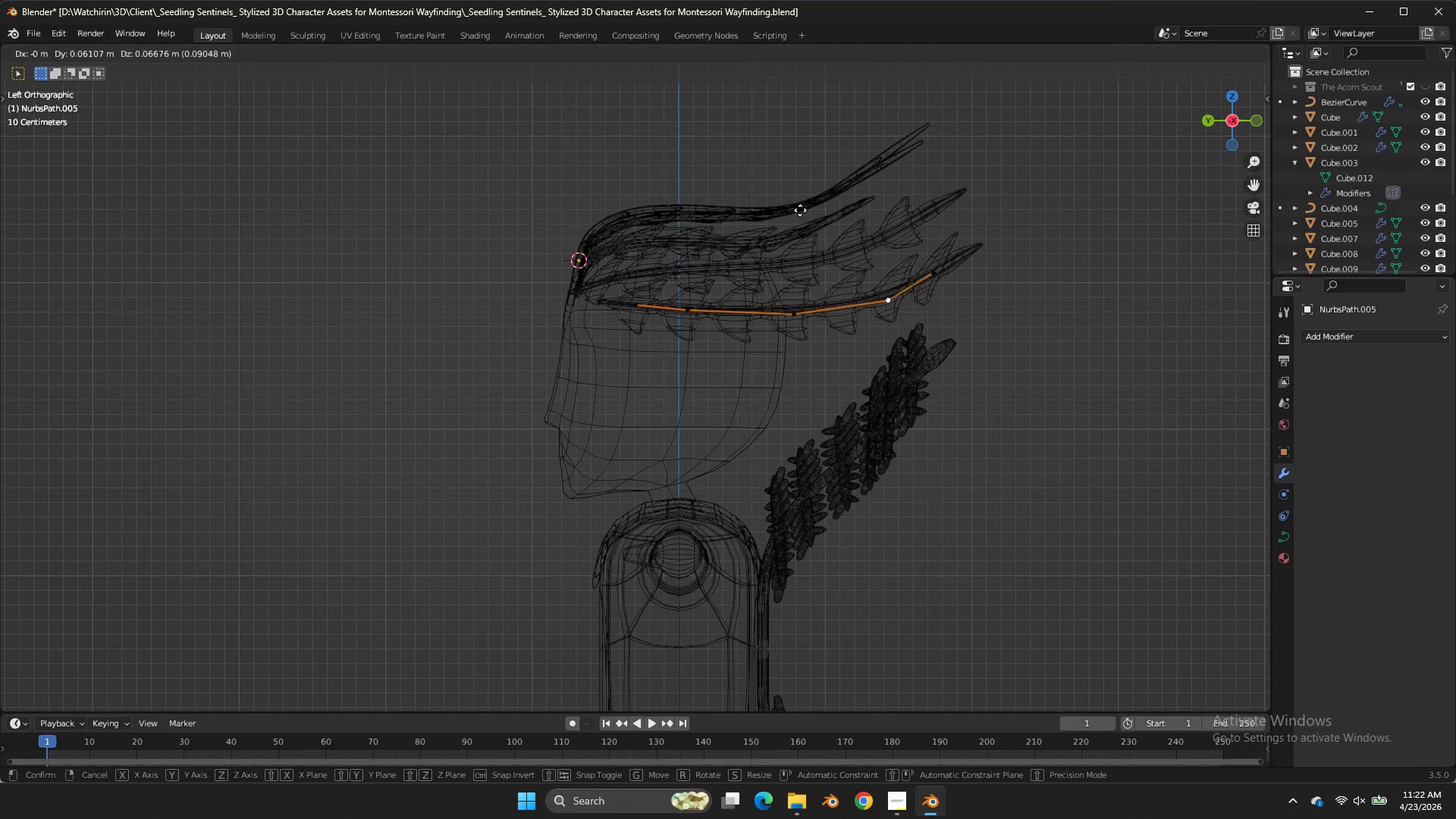 
hold_key(key=ShiftLeft, duration=0.44)
double_click([749, 176])
 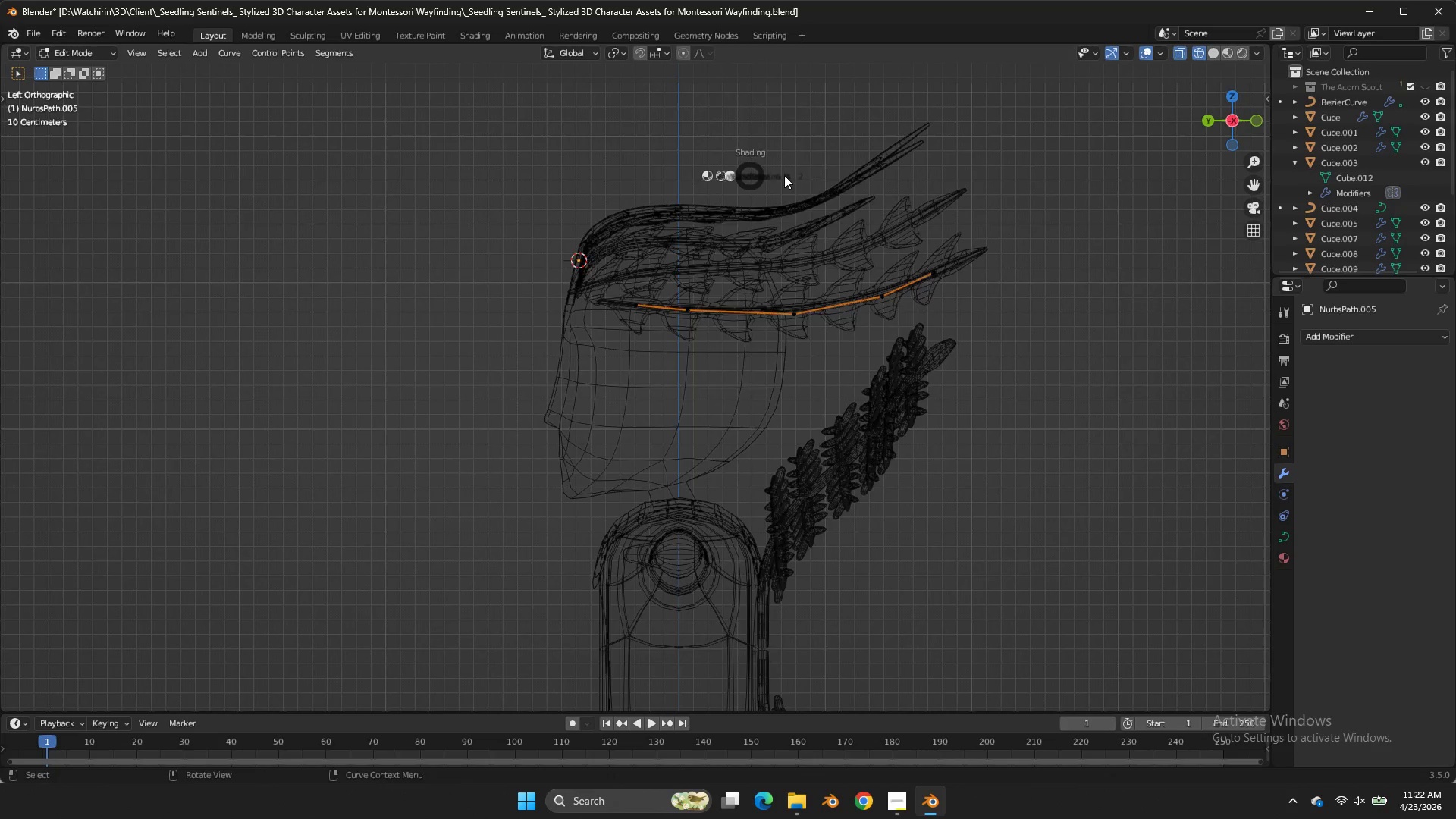 
key(Z)
 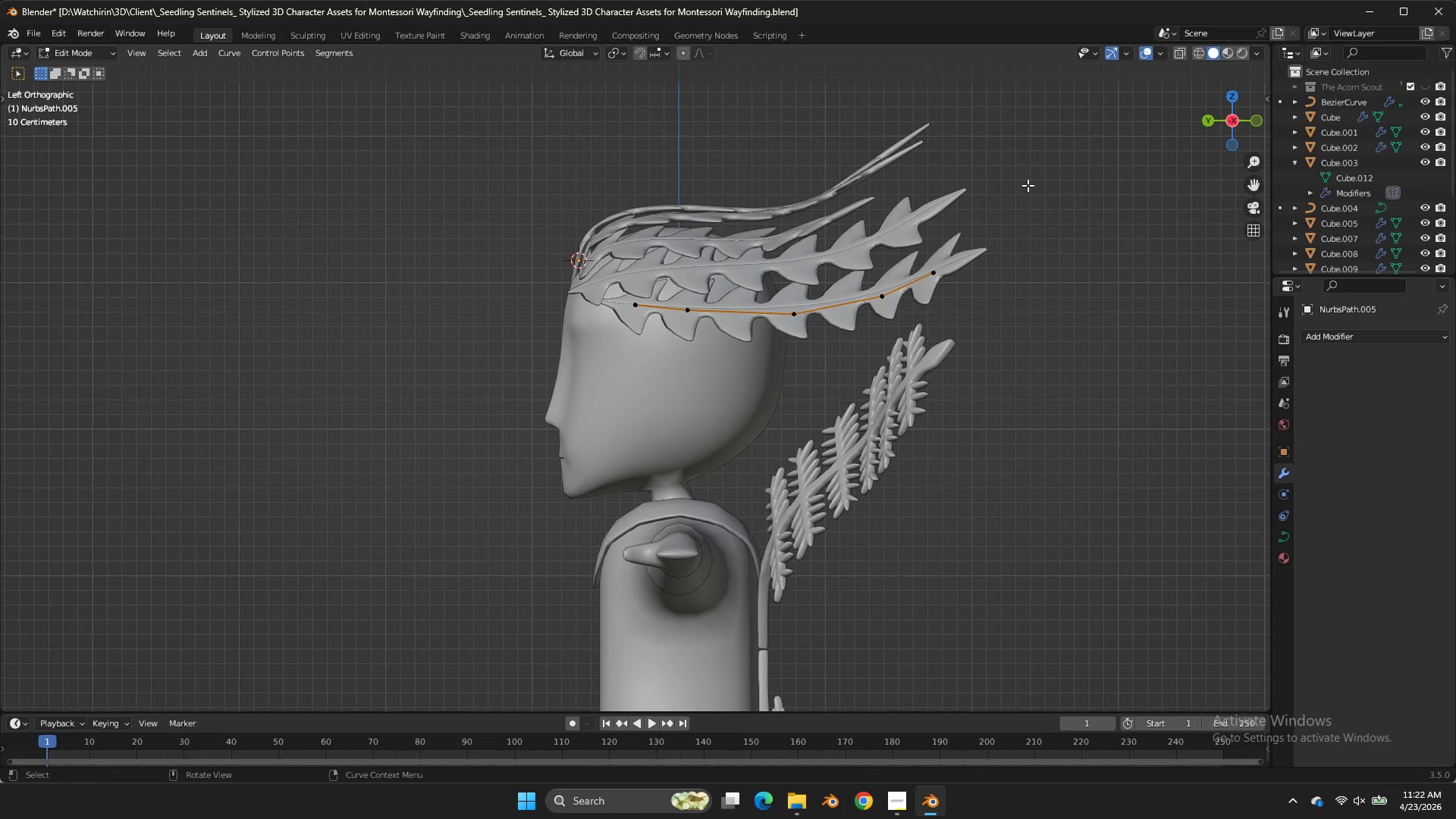 
key(Tab)
 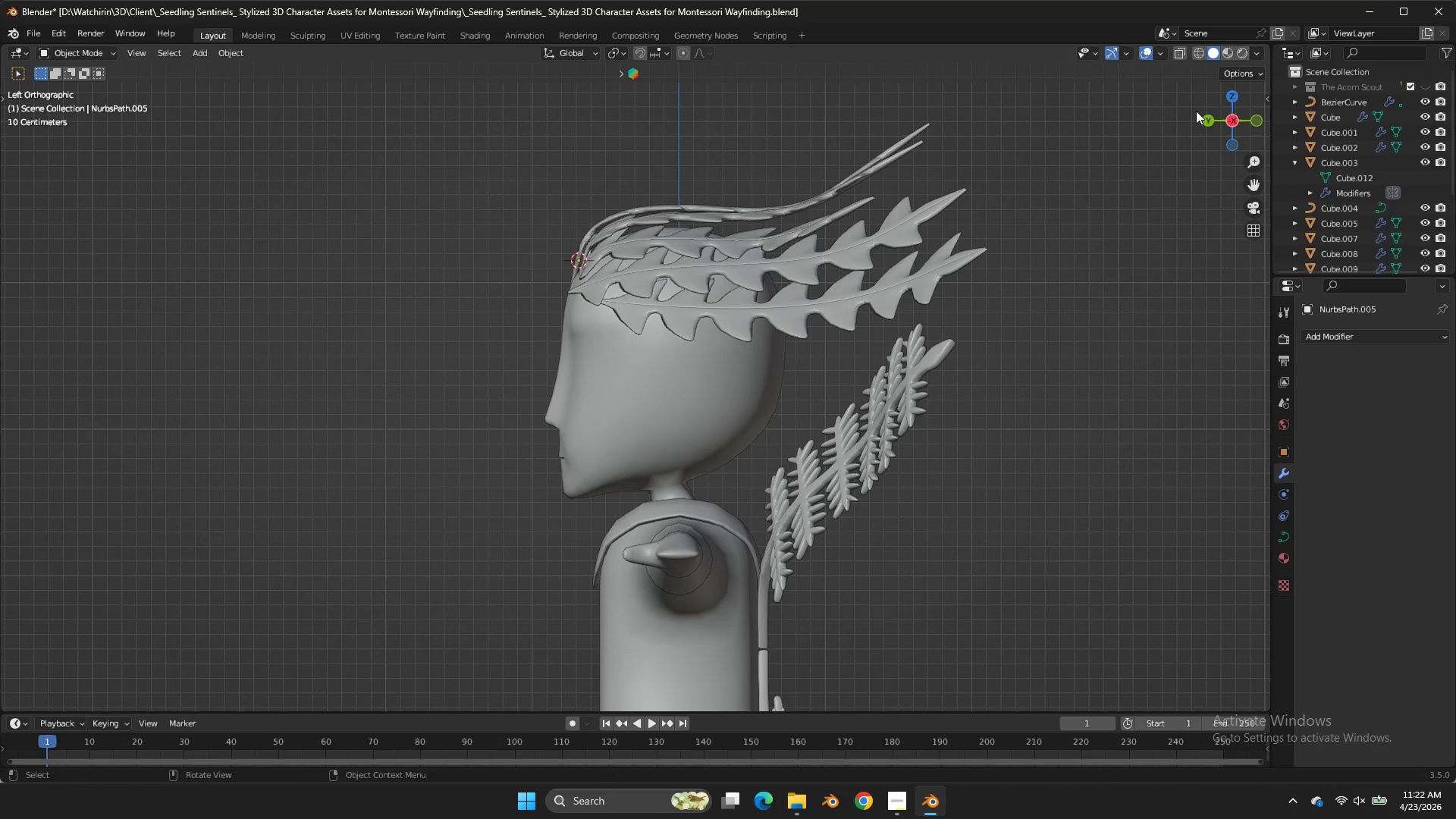 
key(Control+ControlLeft)
 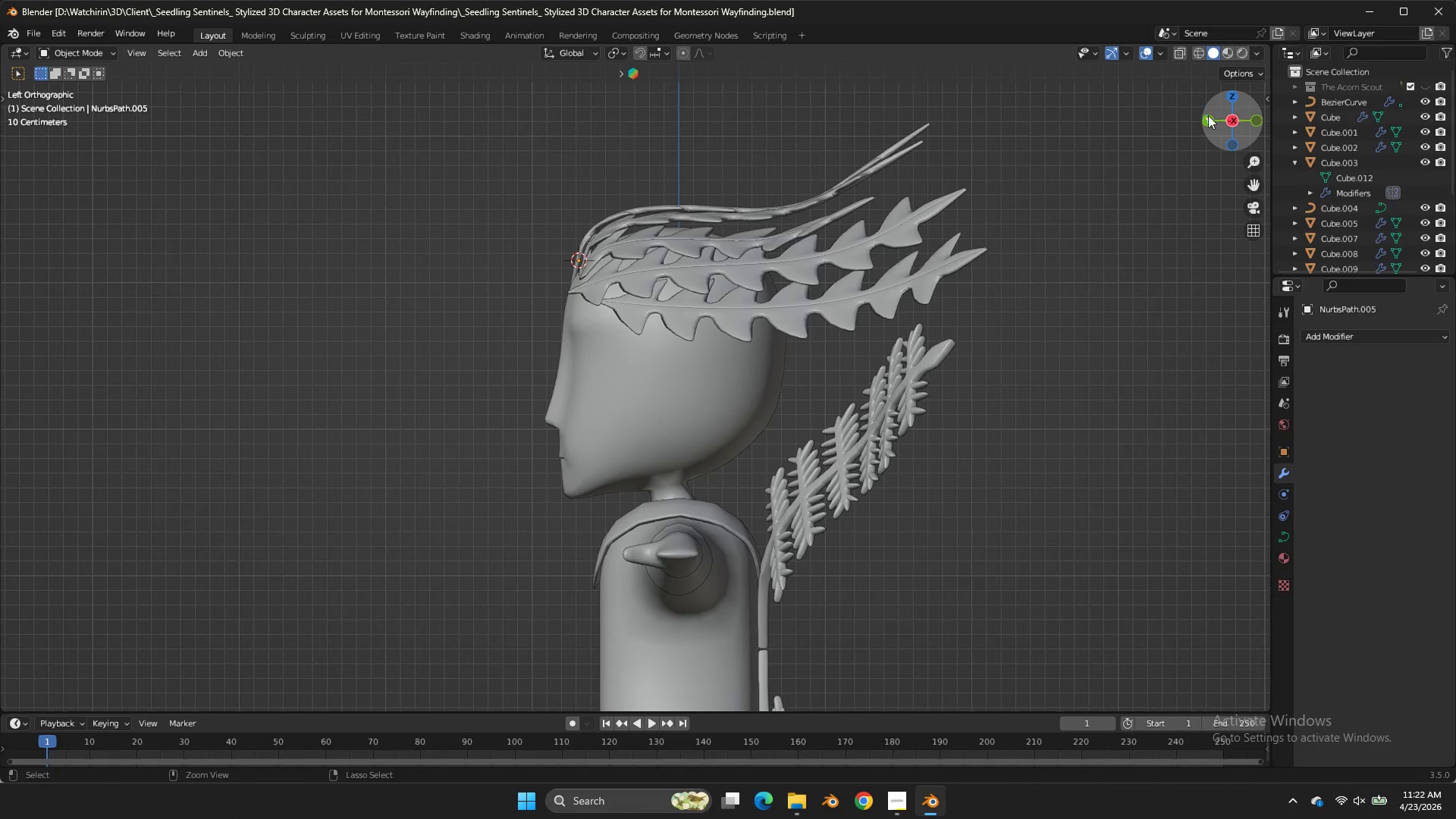 
key(Control+S)
 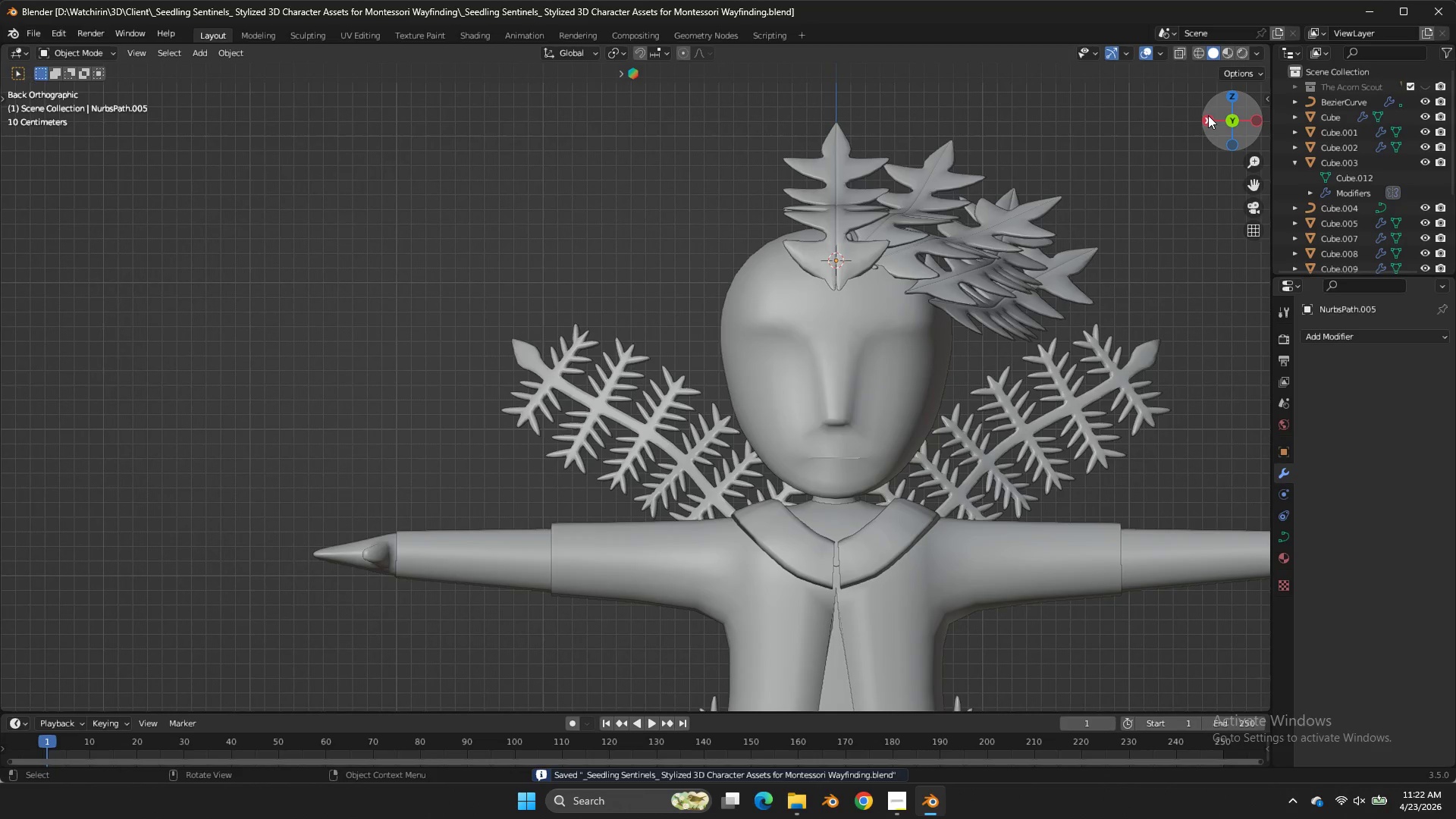 
double_click([1208, 115])
 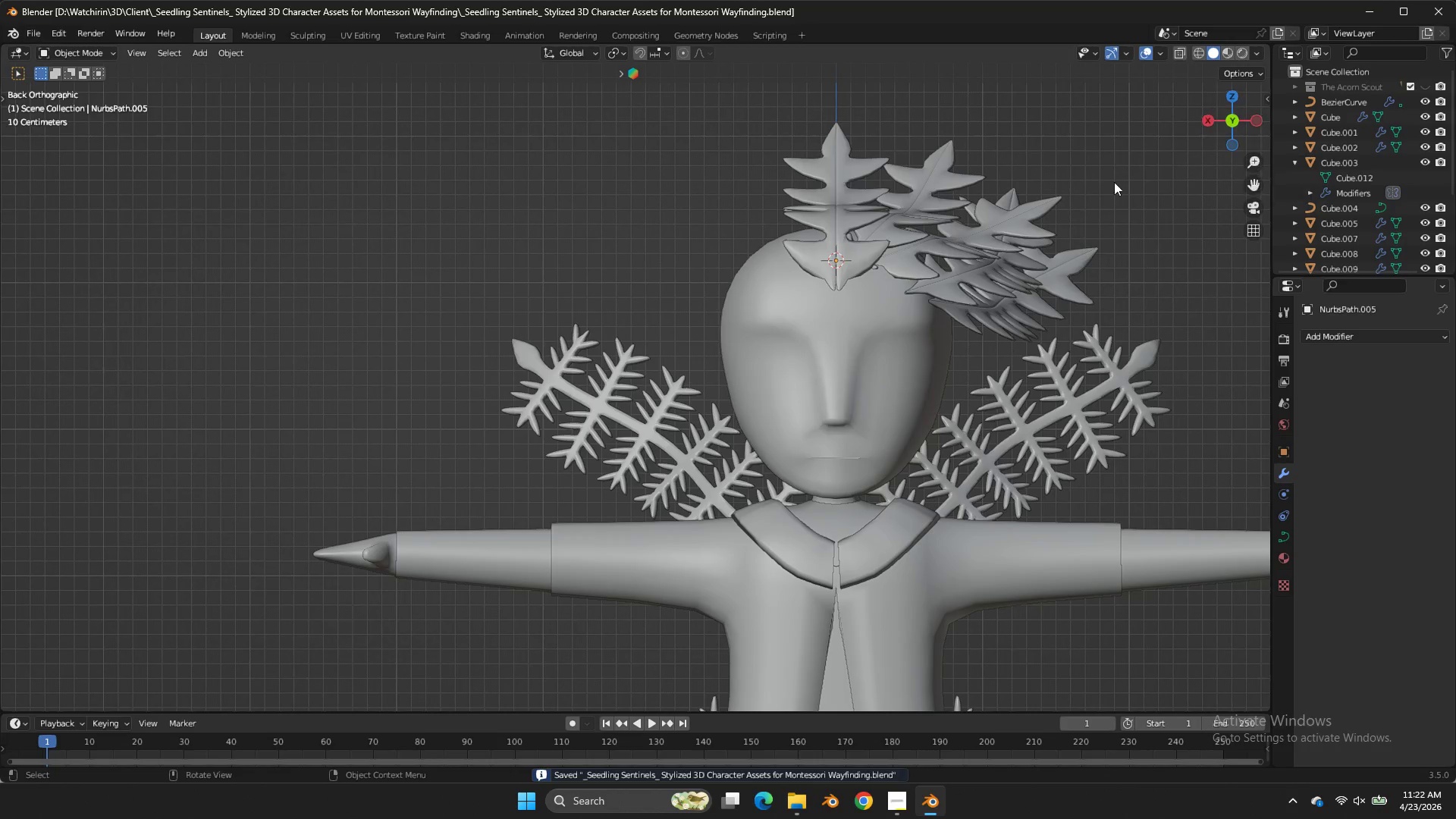 
key(Tab)
 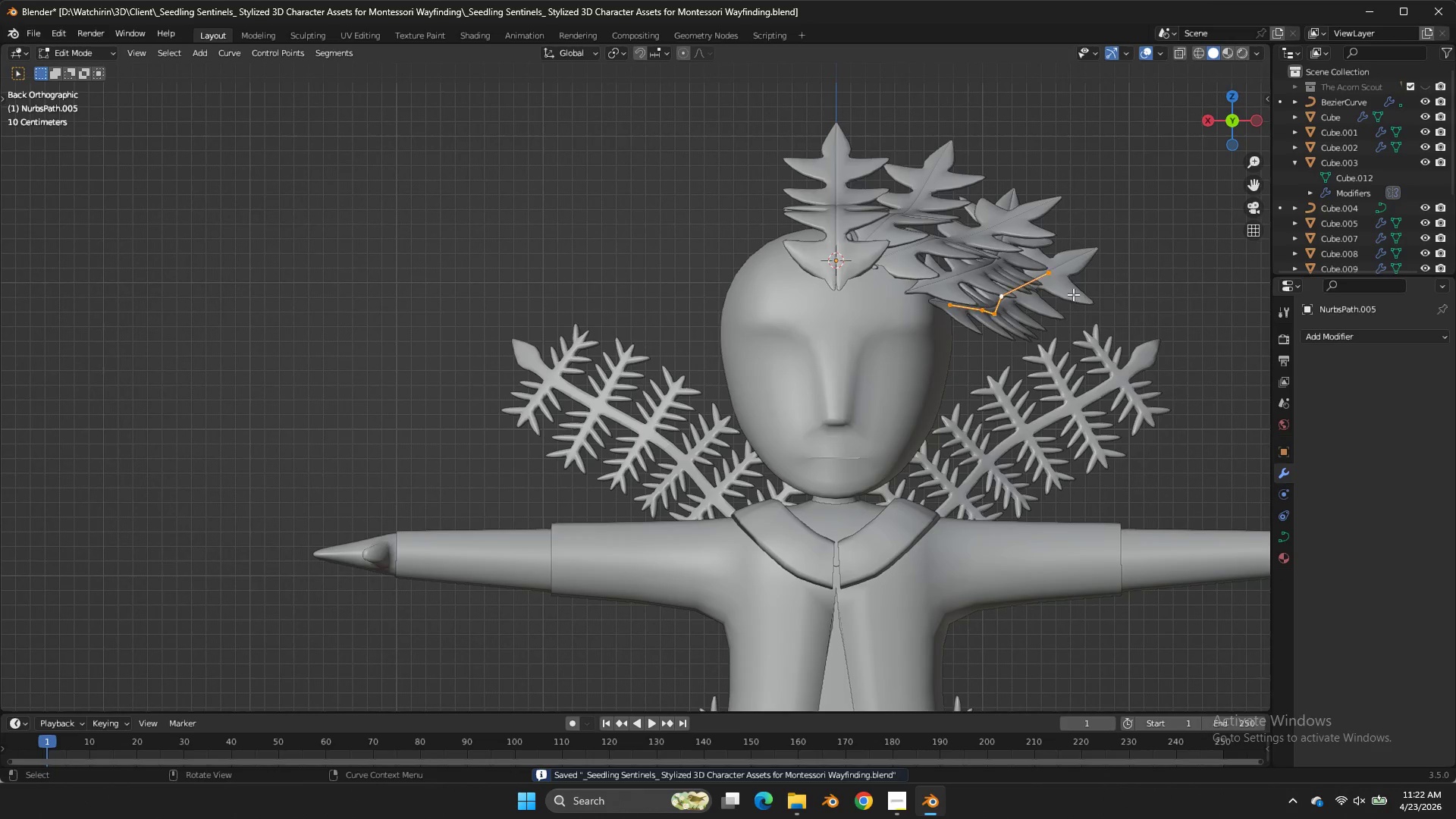 
key(A)
 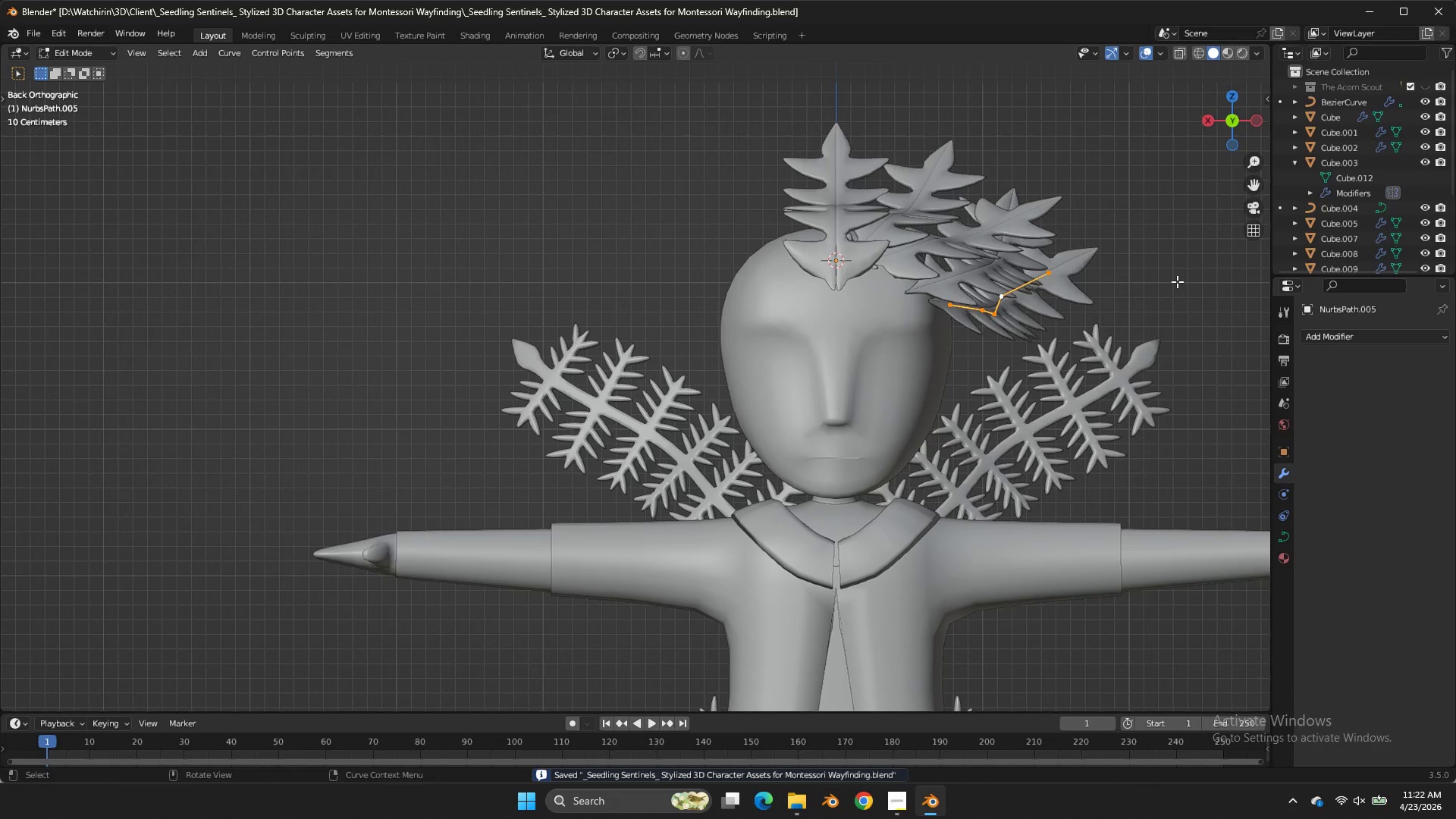 
key(Control+T)
 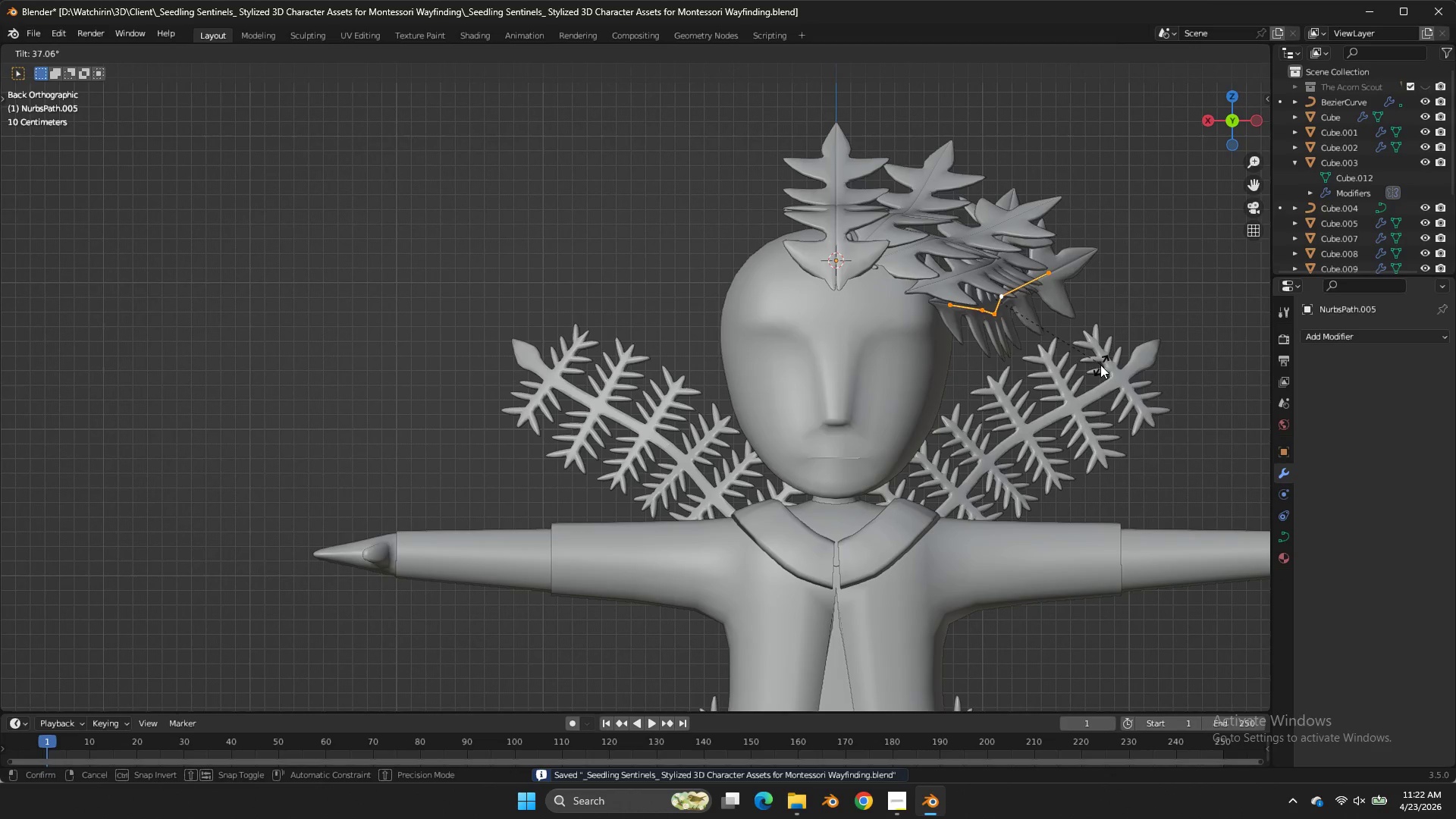 
double_click([1098, 368])
 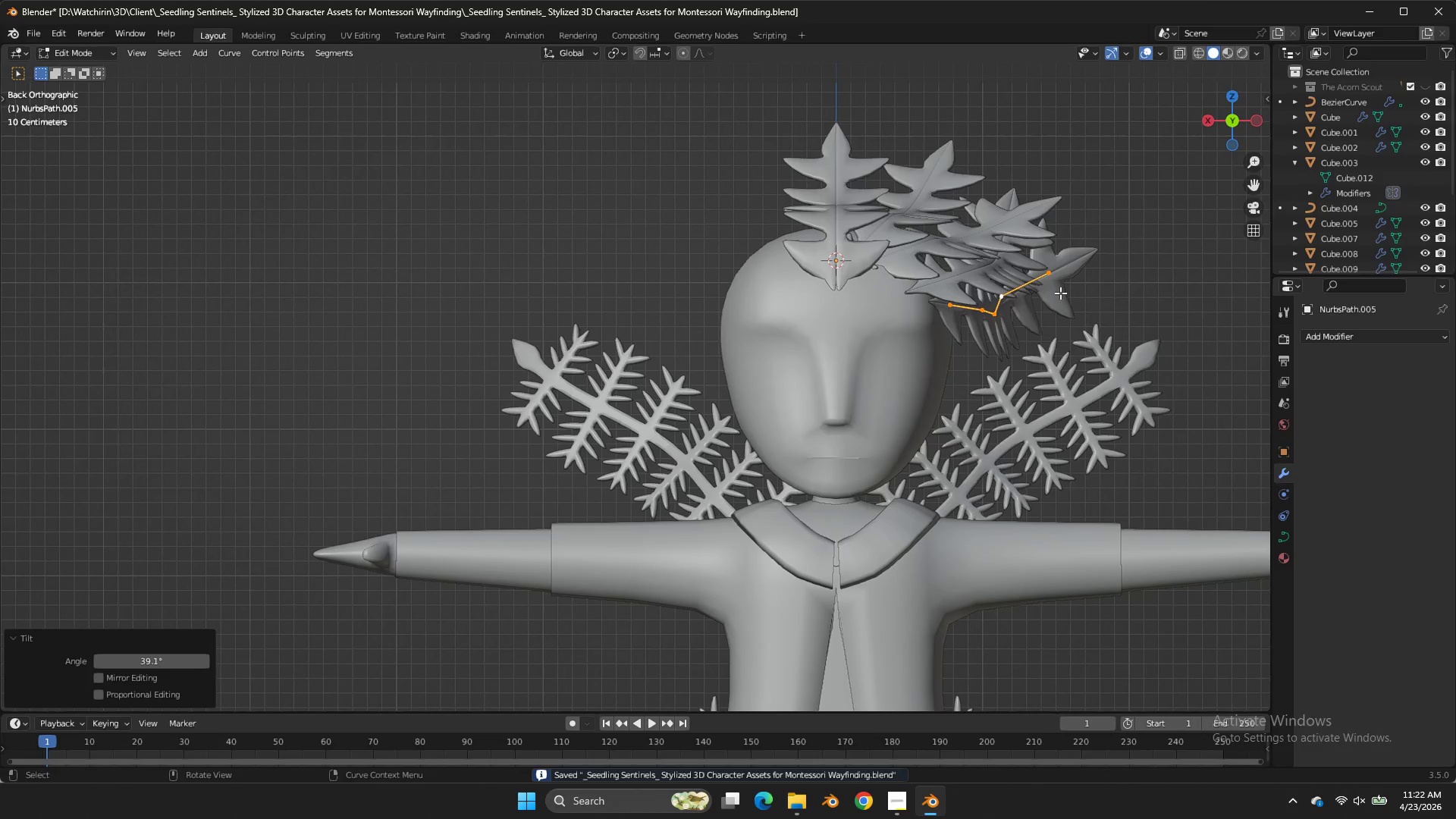 
triple_click([1060, 293])
 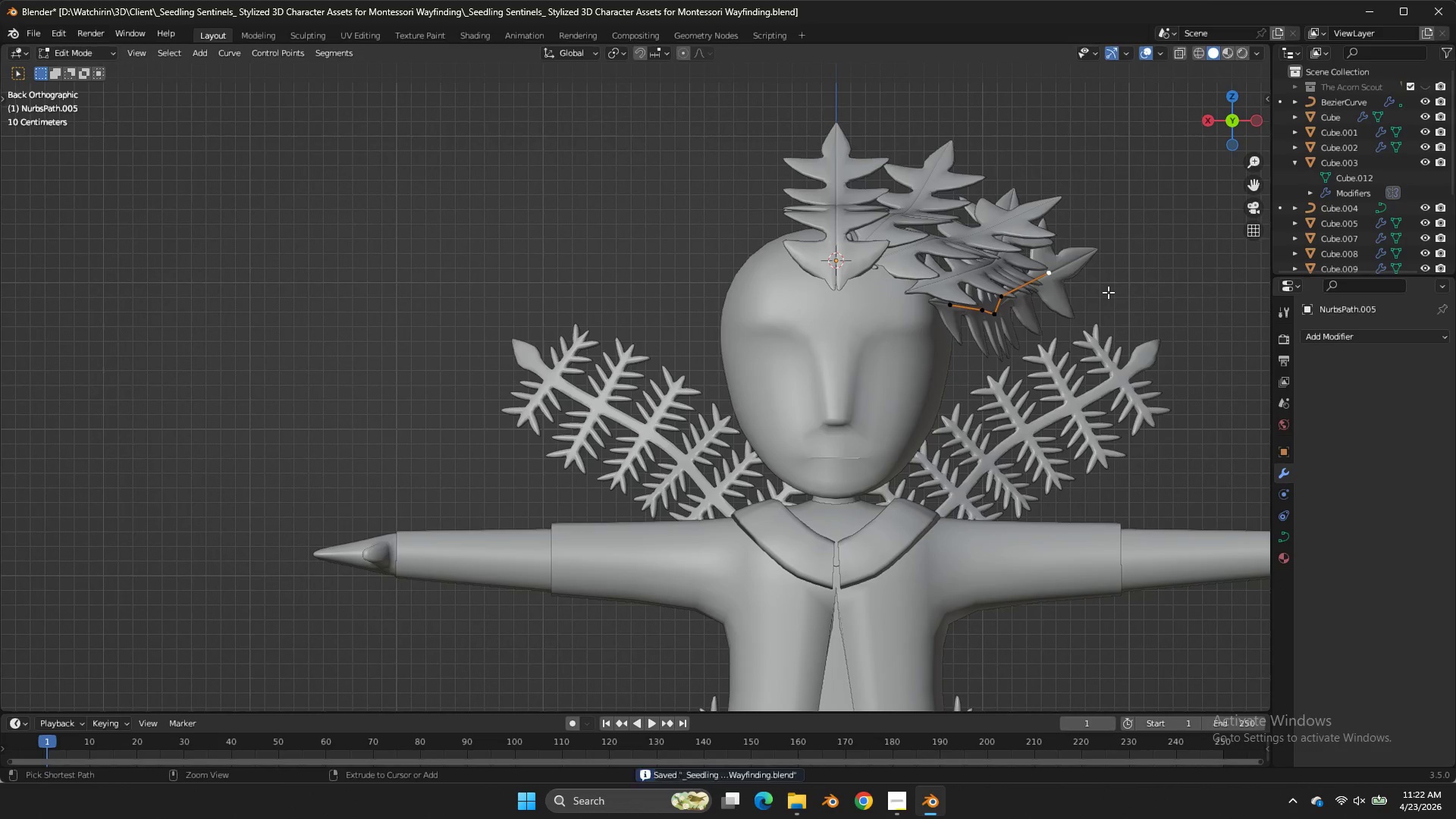 
triple_click([1060, 293])
 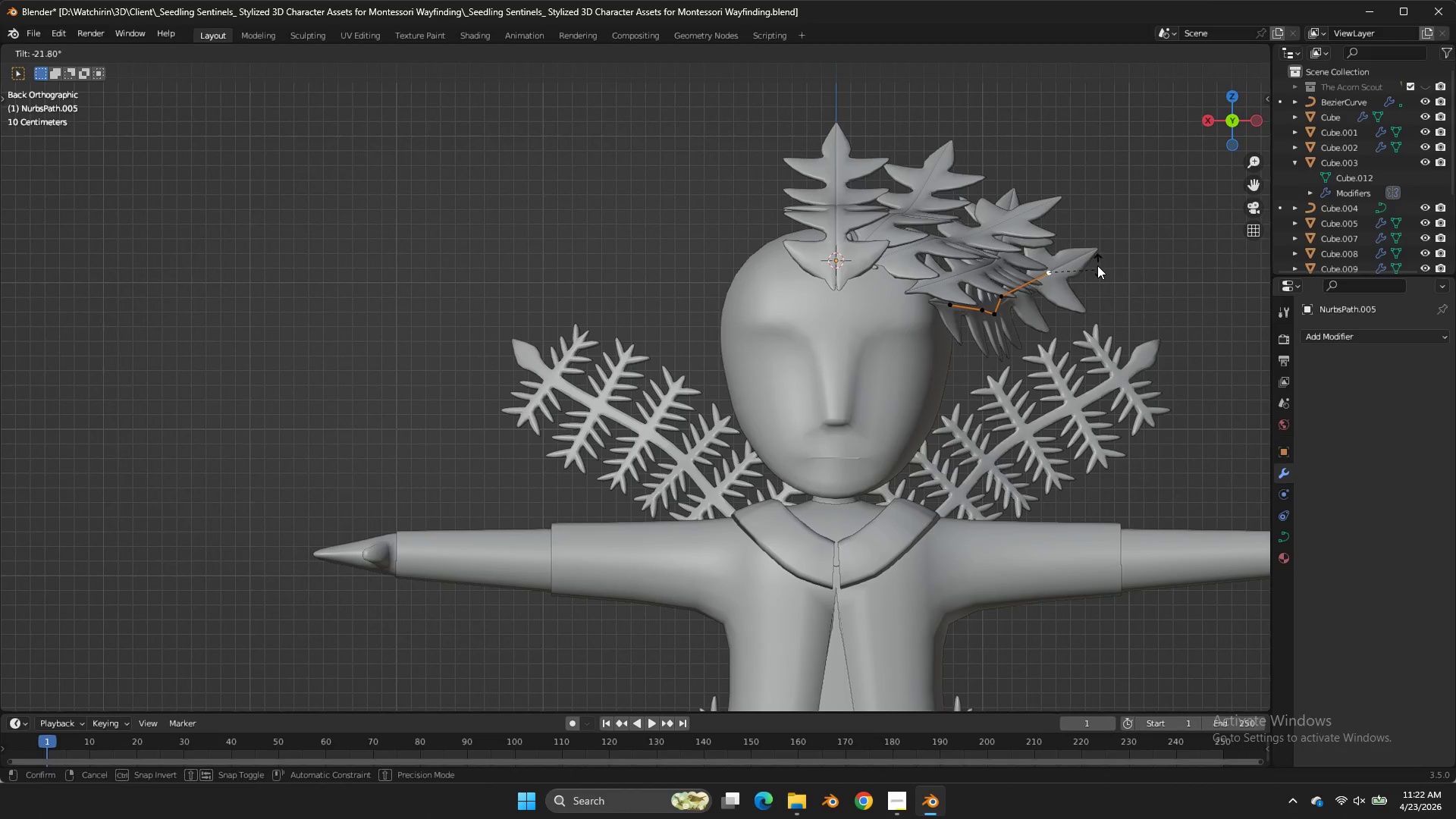 
key(Control+T)
 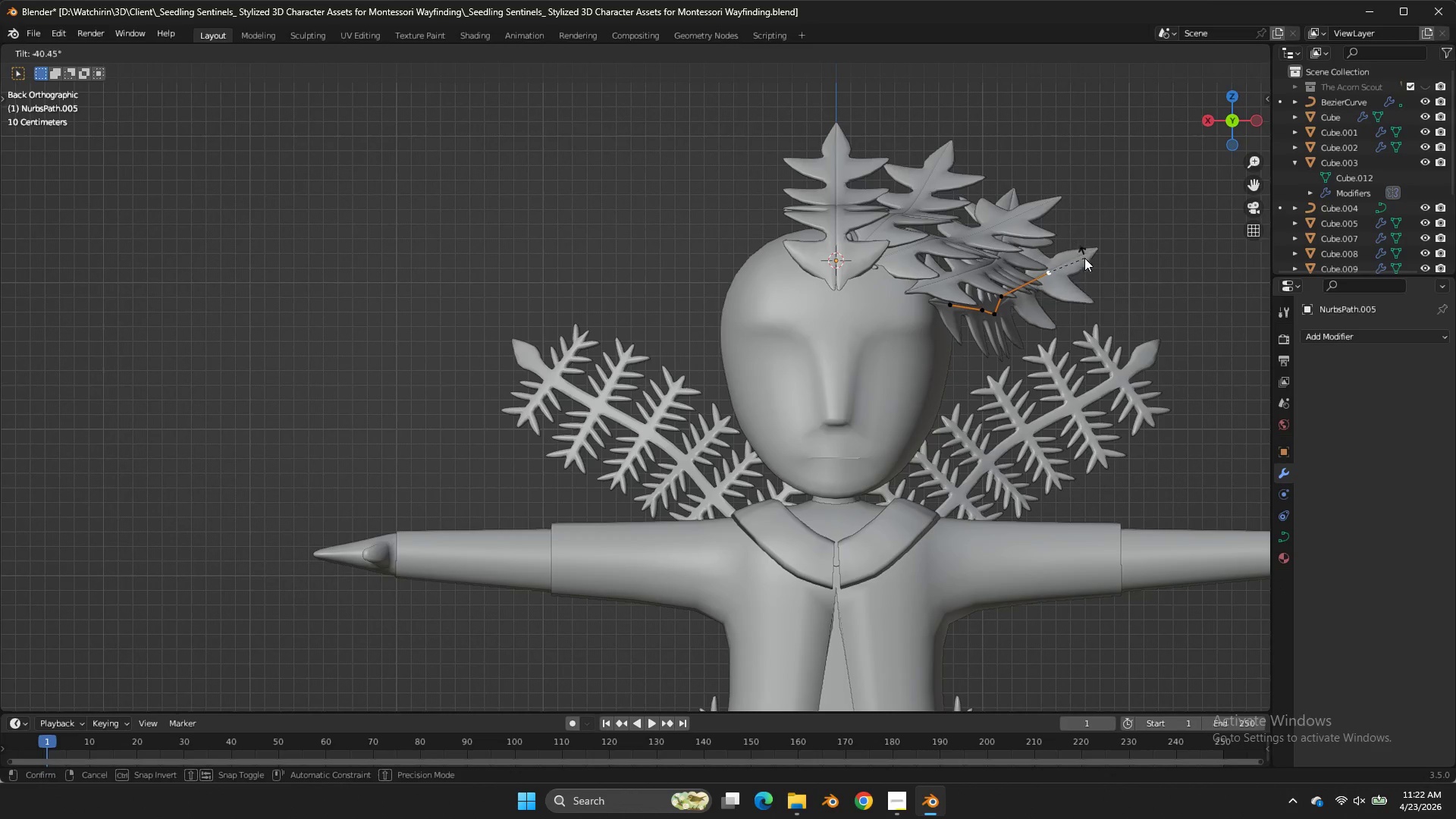 
double_click([1084, 258])
 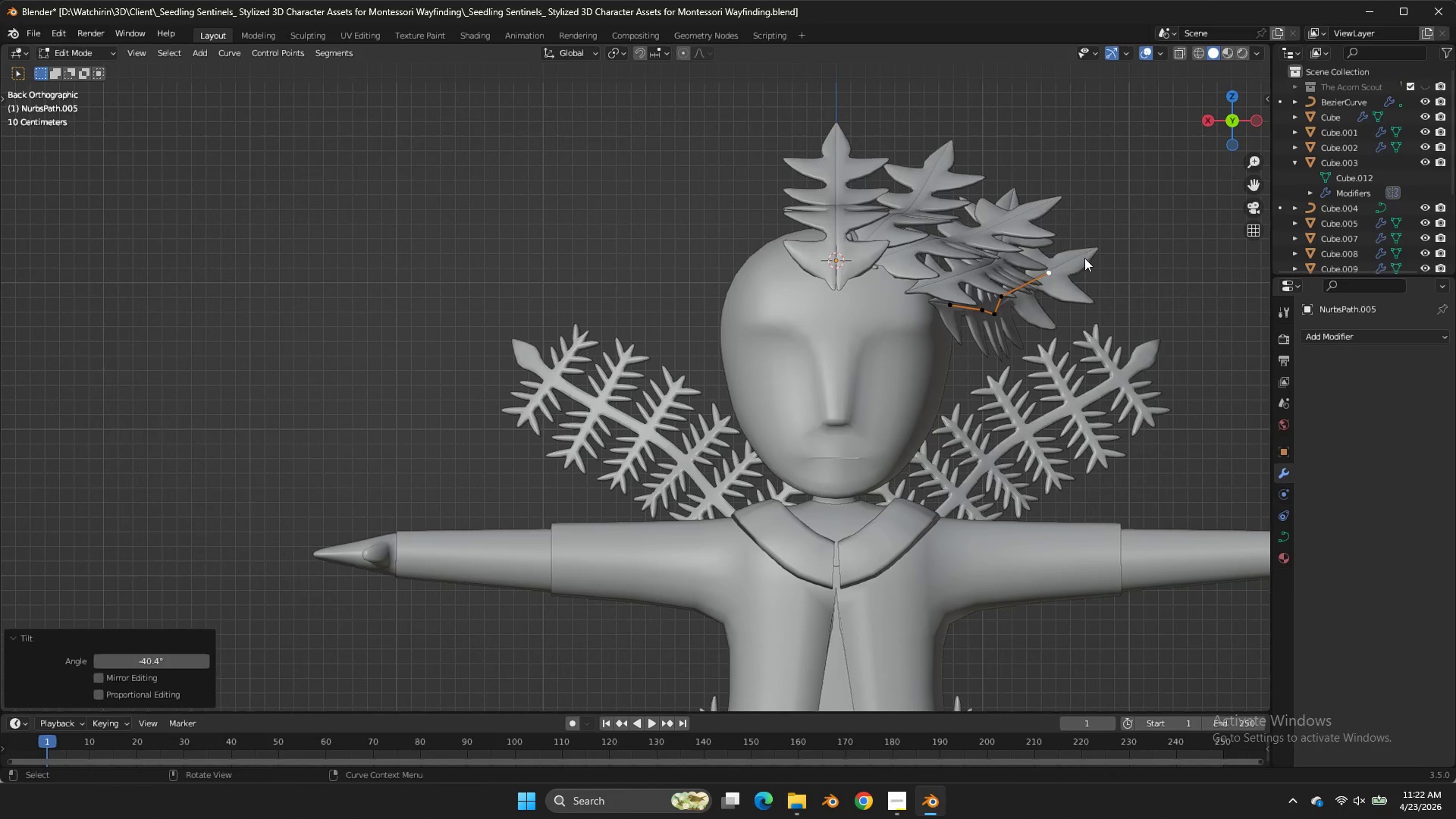 
key(Tab)
 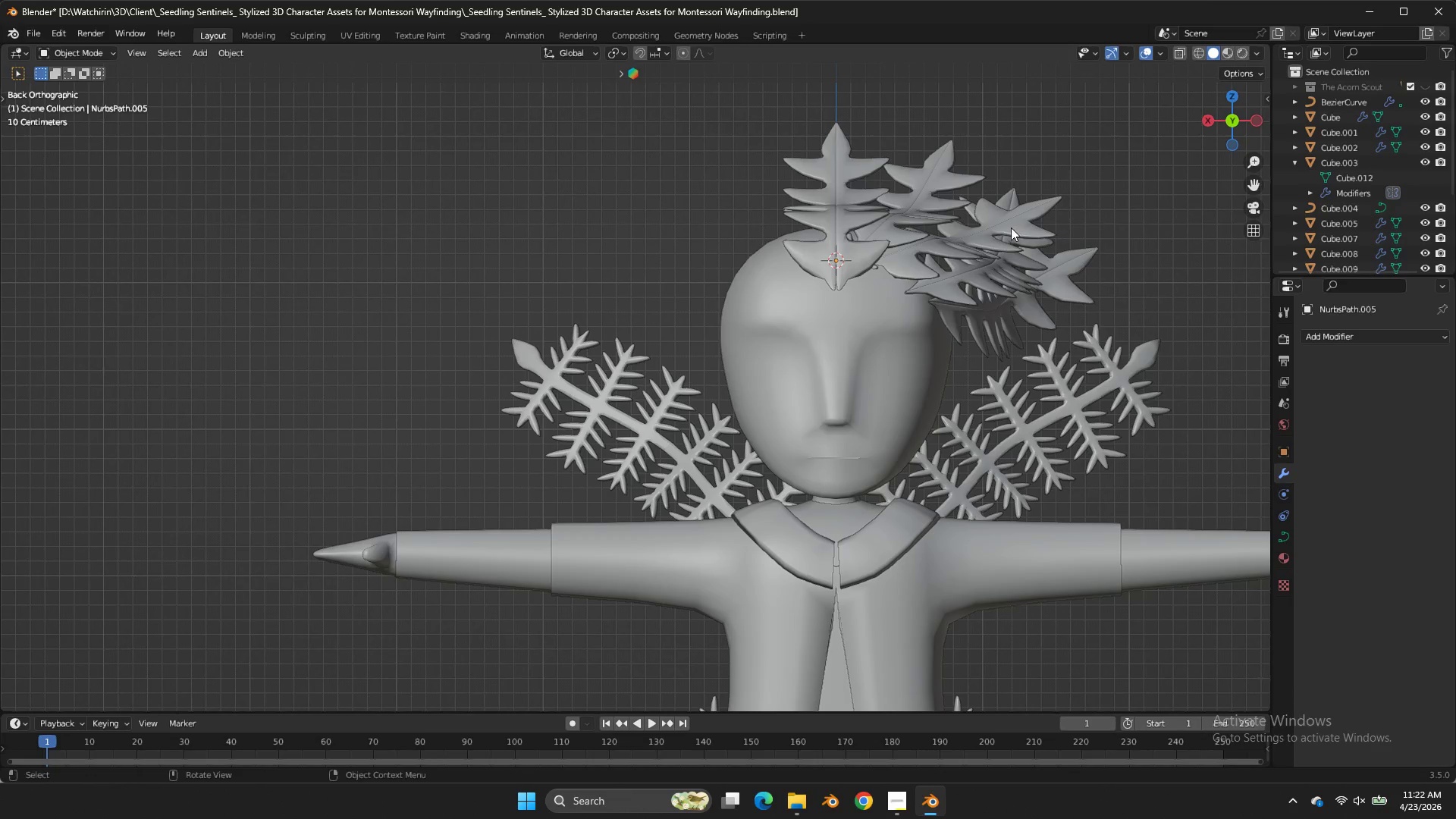 
left_click([1010, 228])
 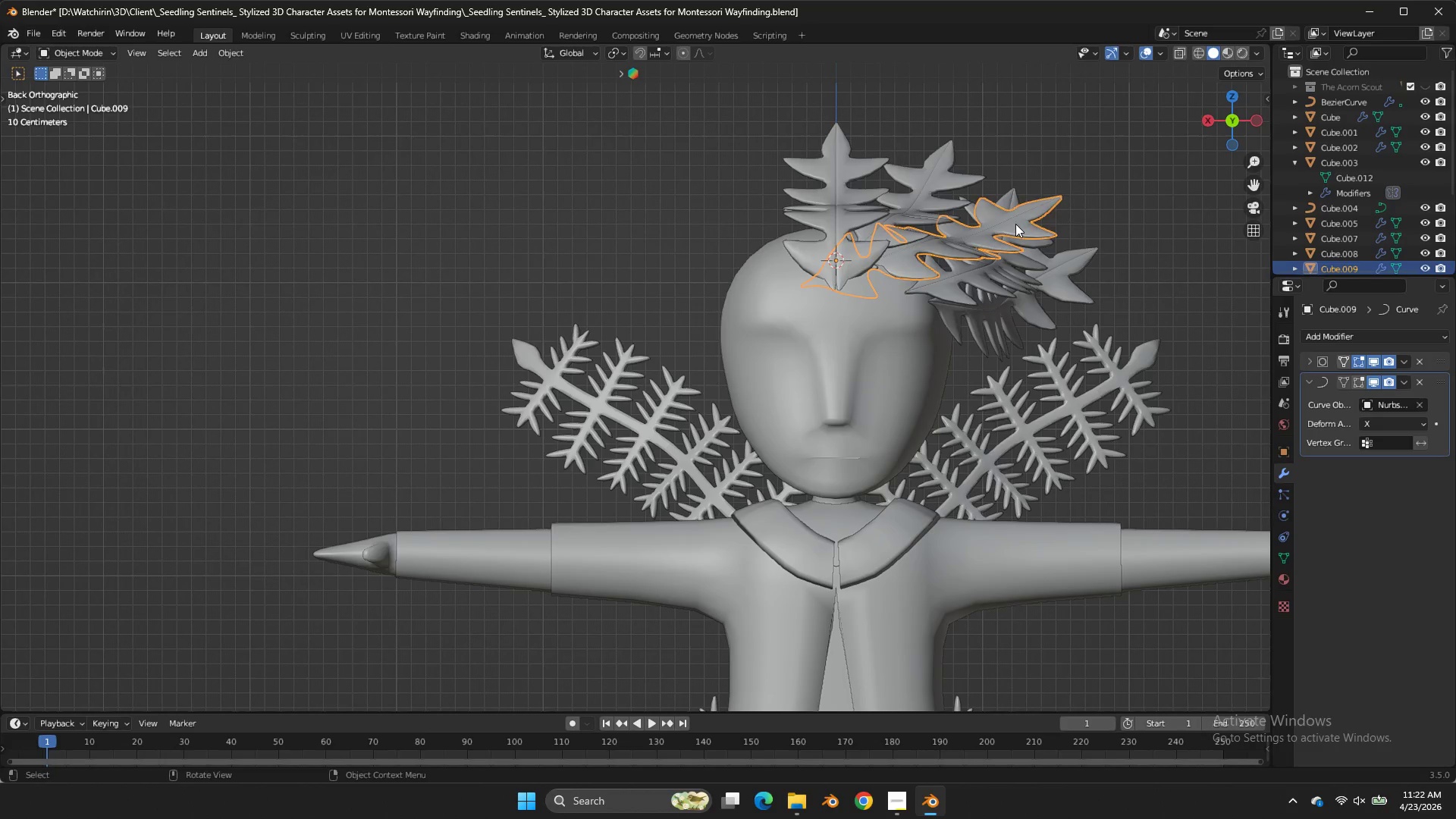 
key(Tab)
 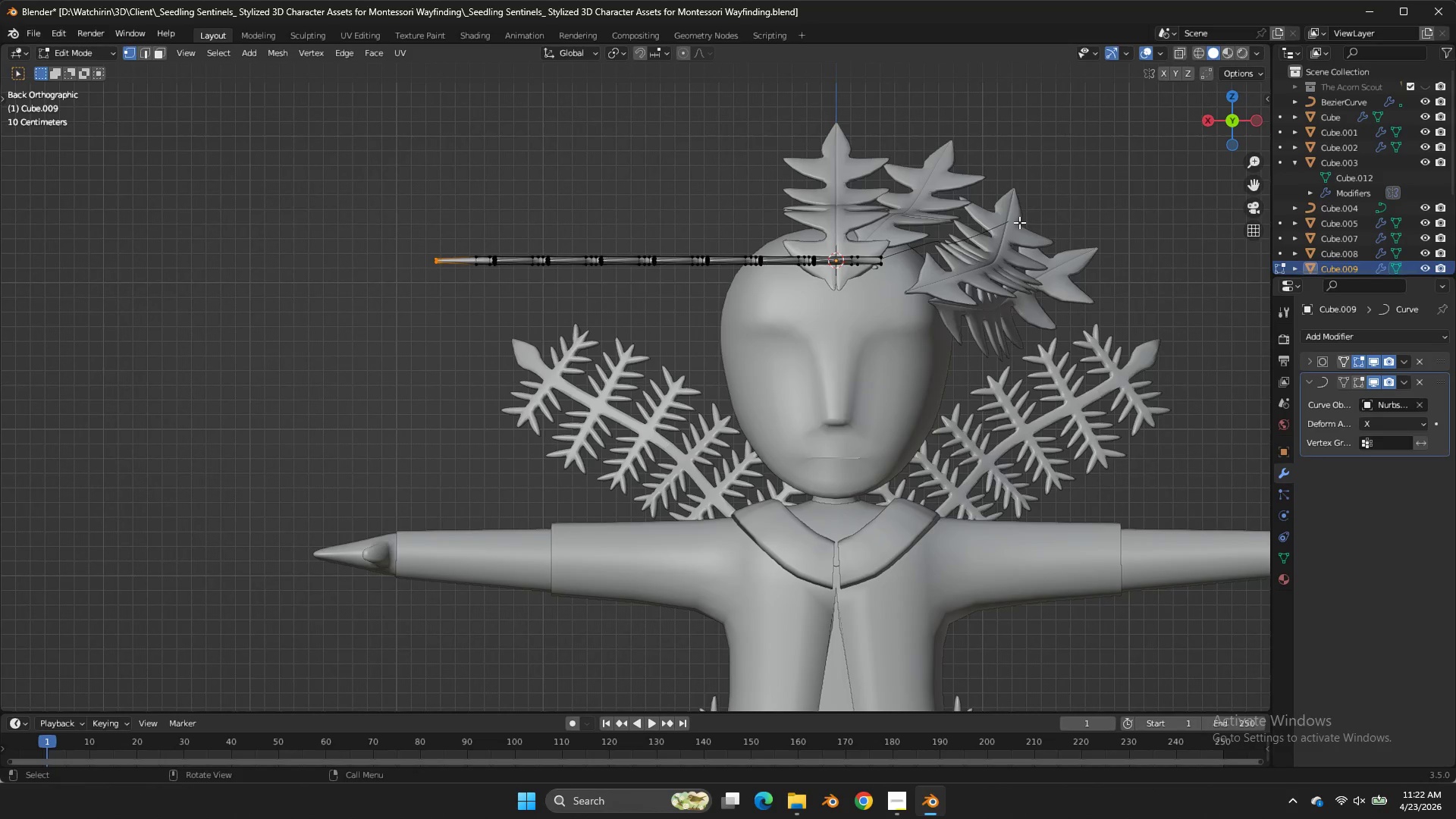 
left_click([1019, 222])
 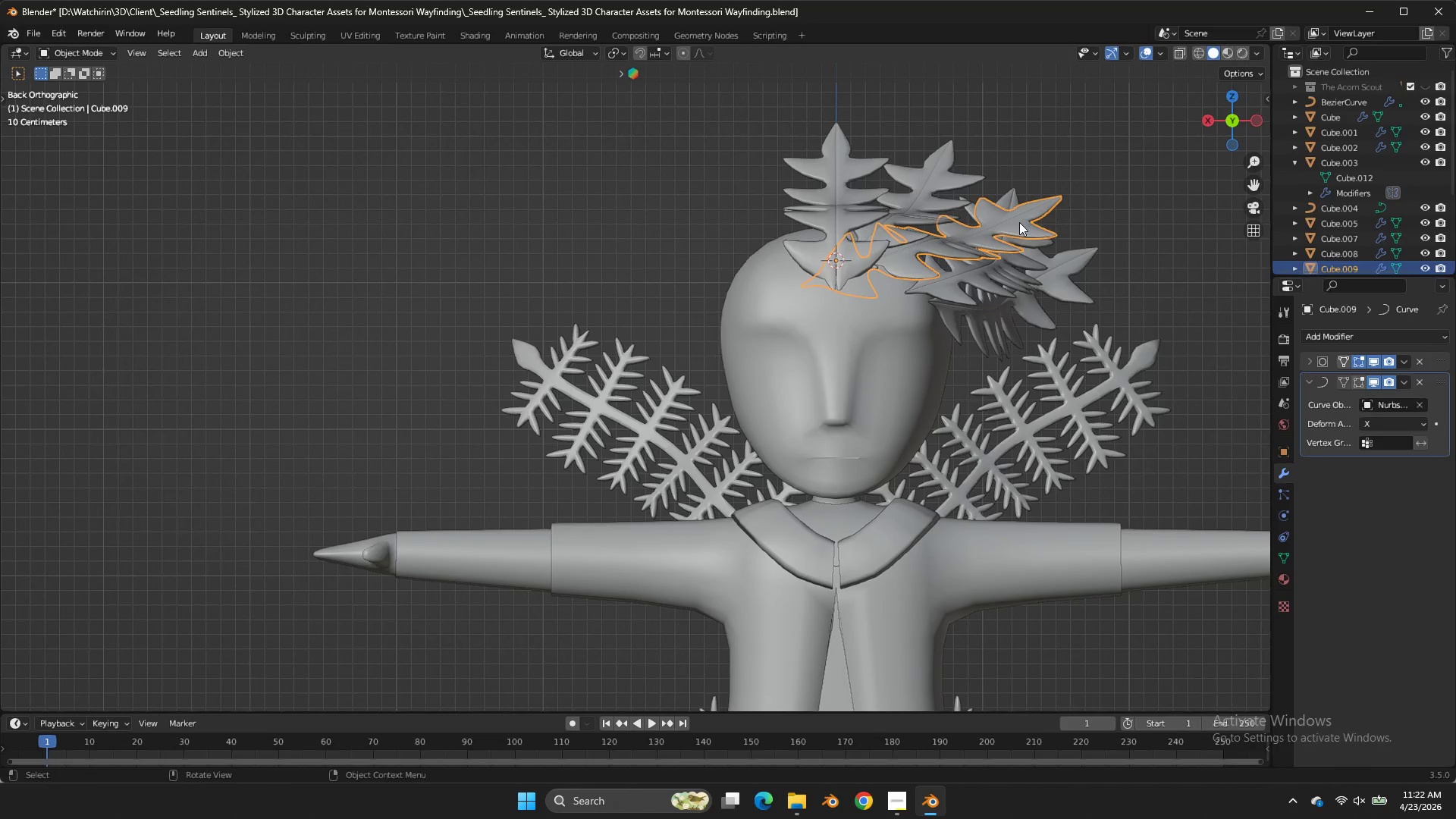 
key(Tab)
 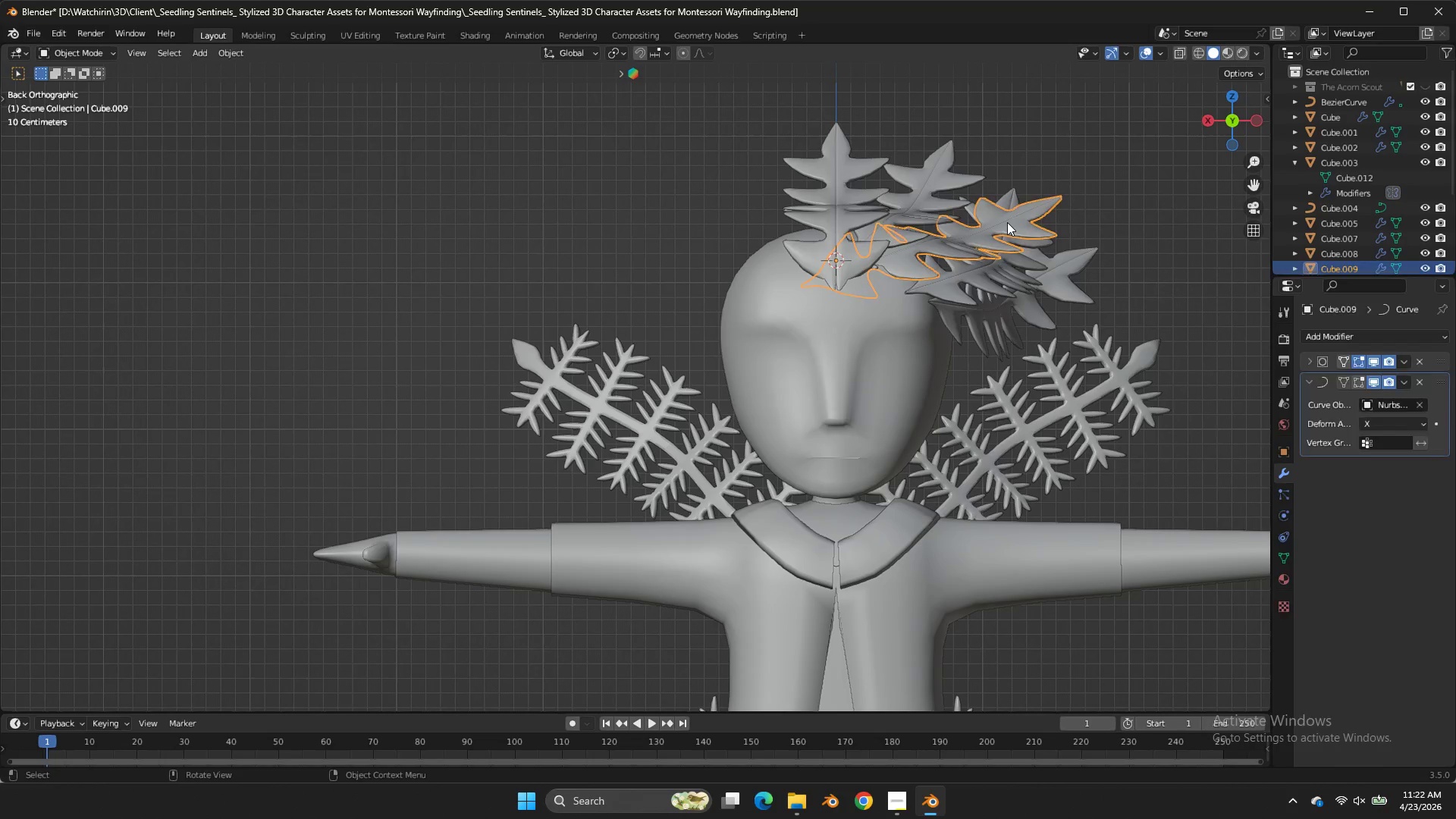 
double_click([1007, 222])
 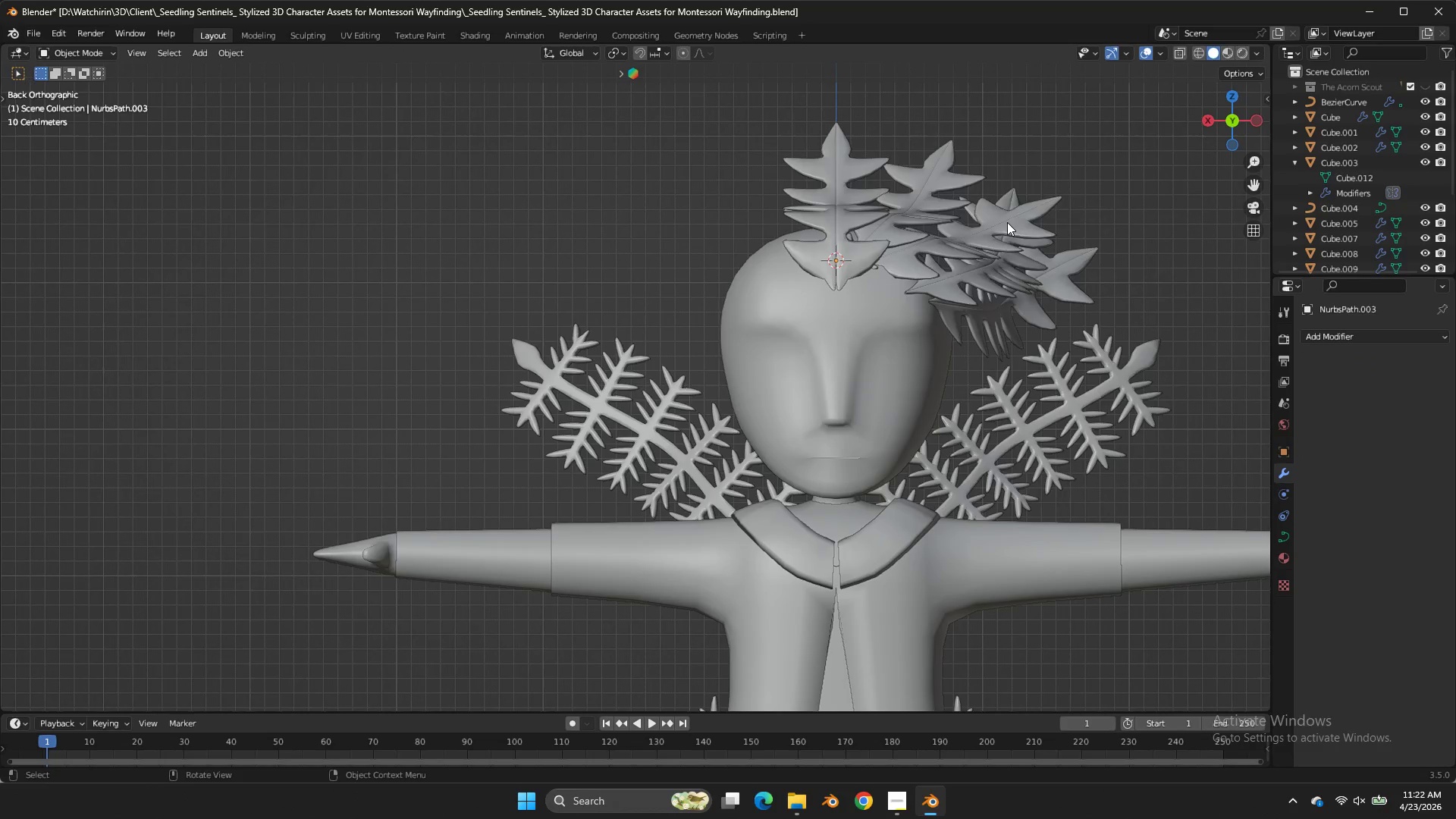 
key(Z)
 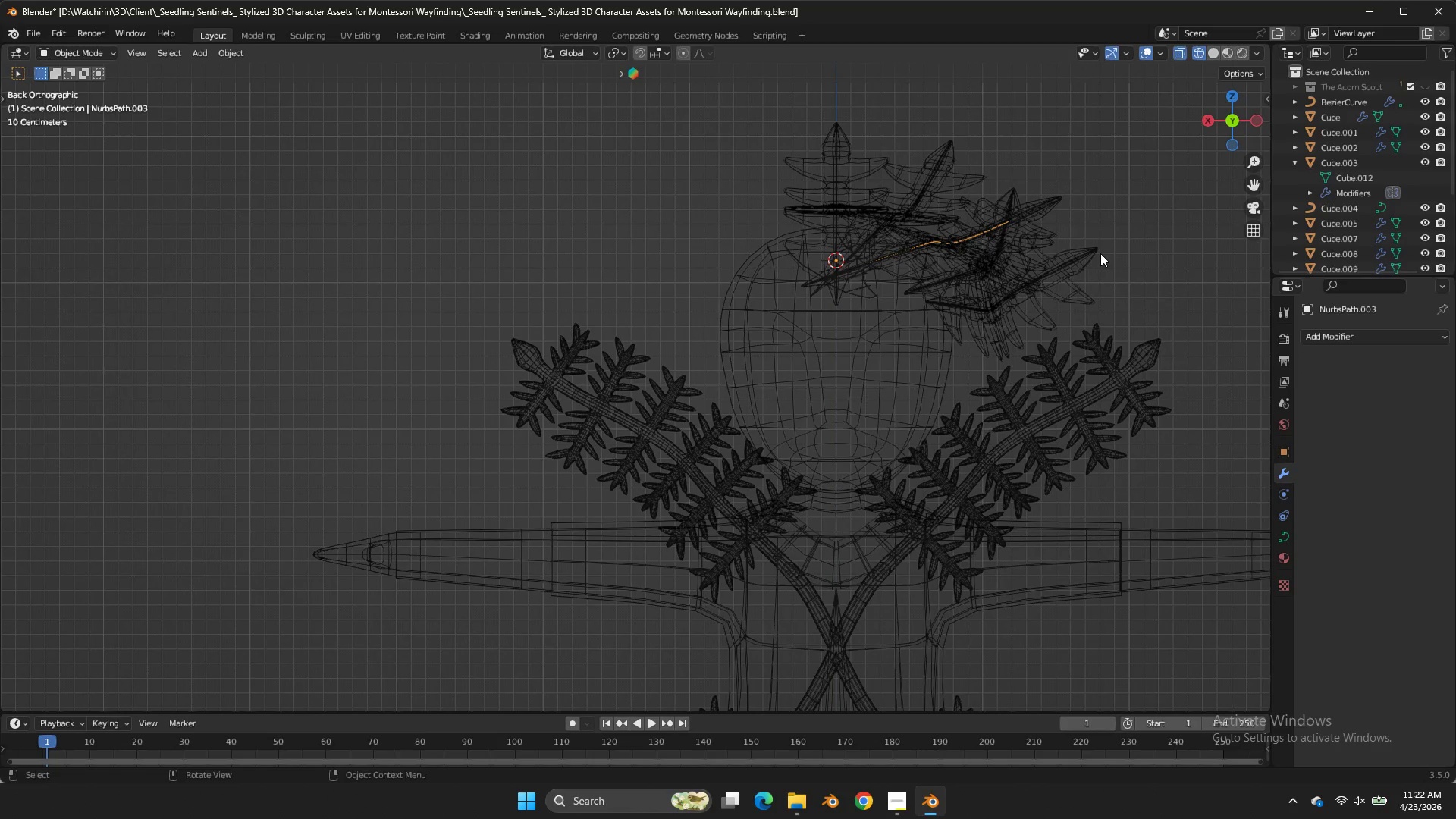 
key(Tab)
 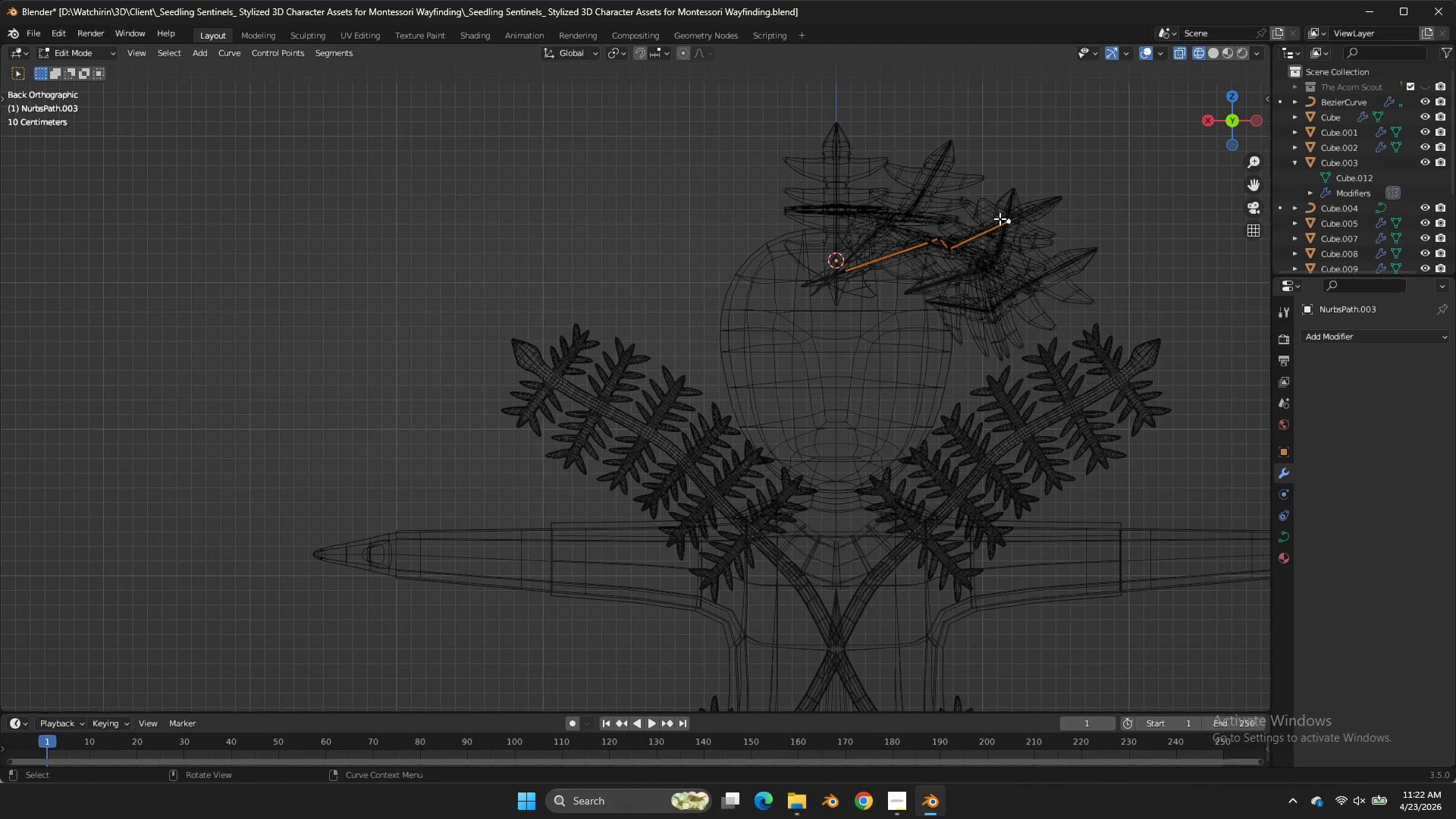 
double_click([999, 218])
 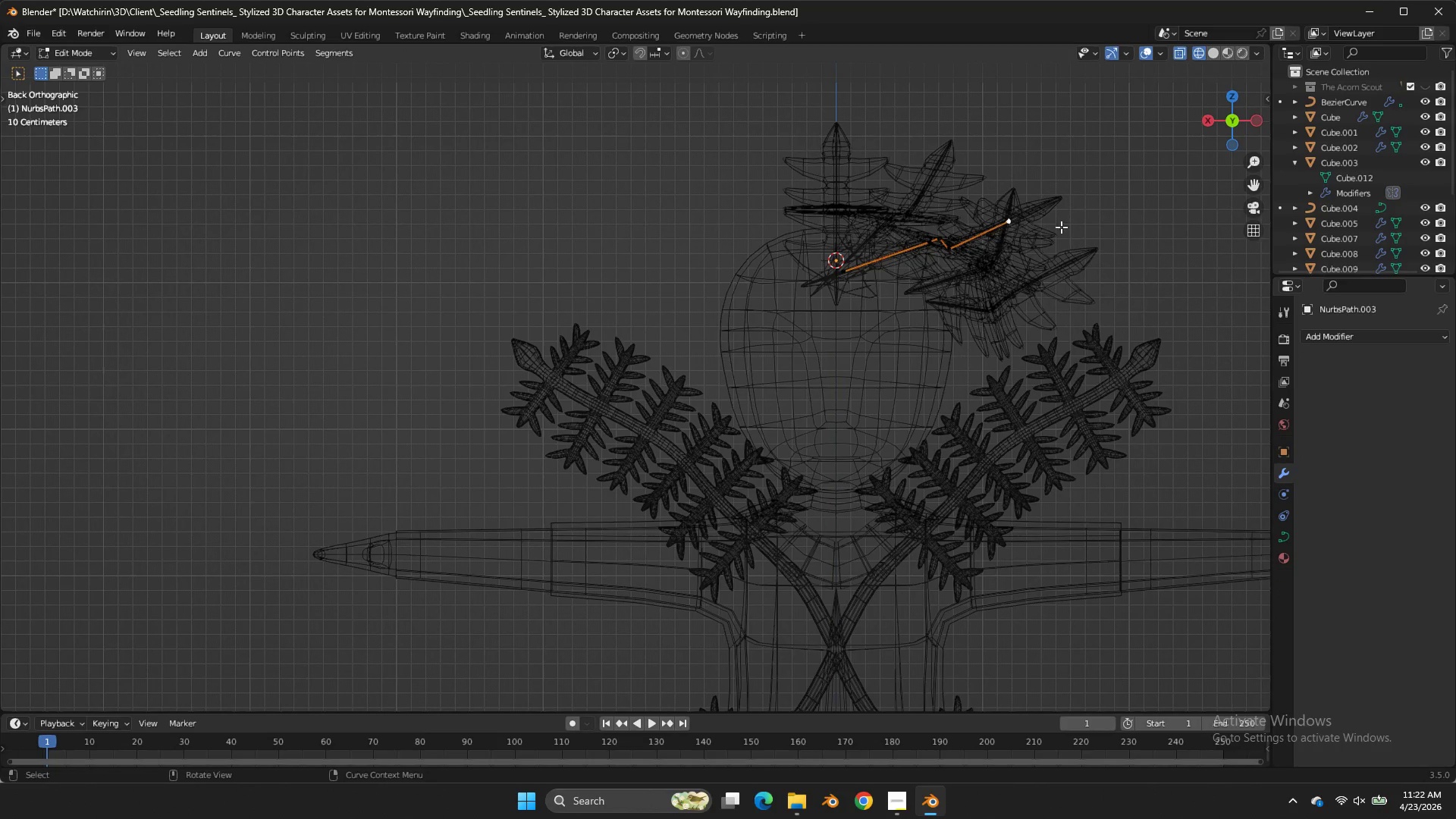 
left_click([999, 218])
 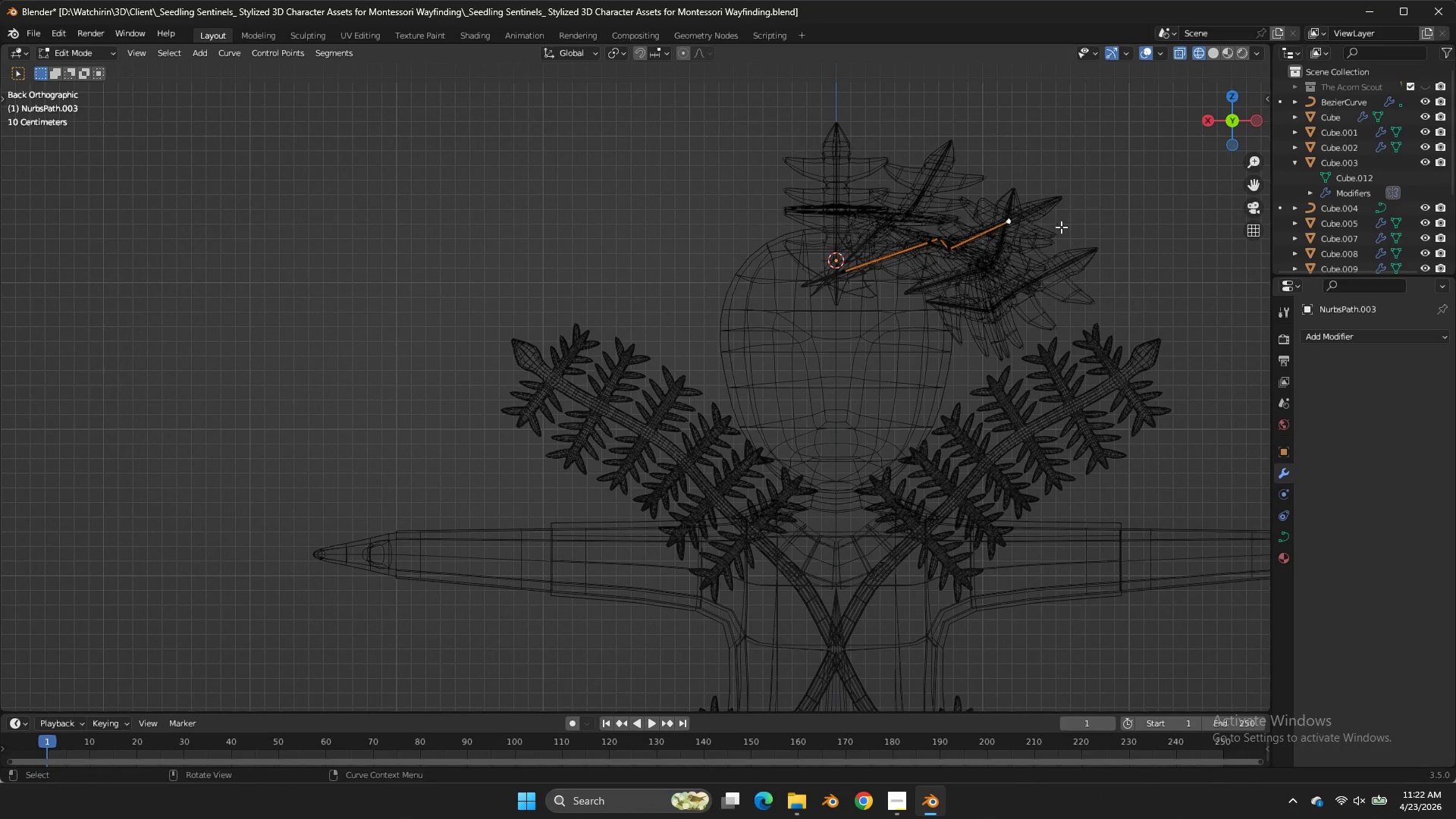 
type(zg)
 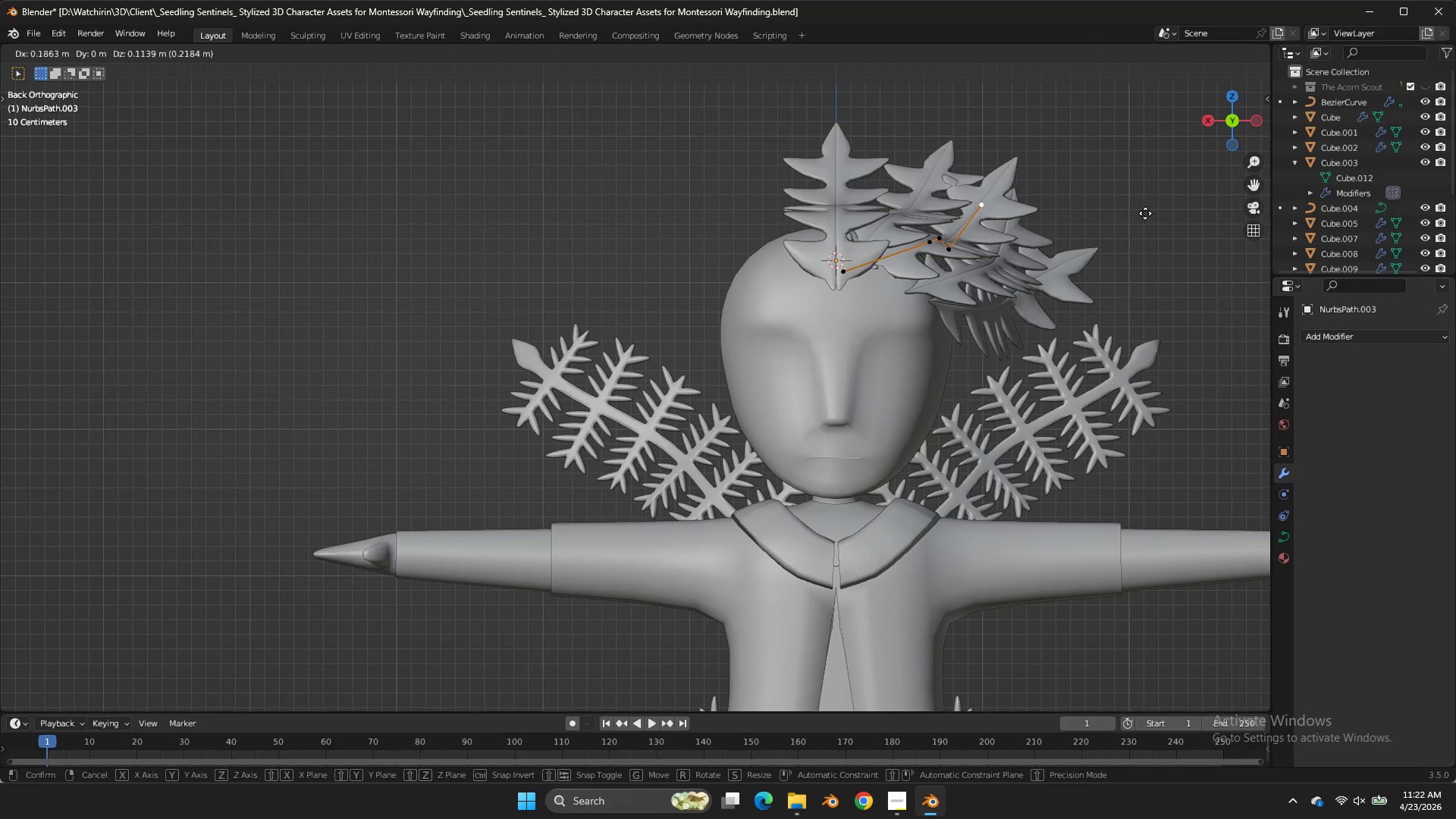 
hold_key(key=ShiftLeft, duration=0.39)
double_click([1149, 206])
 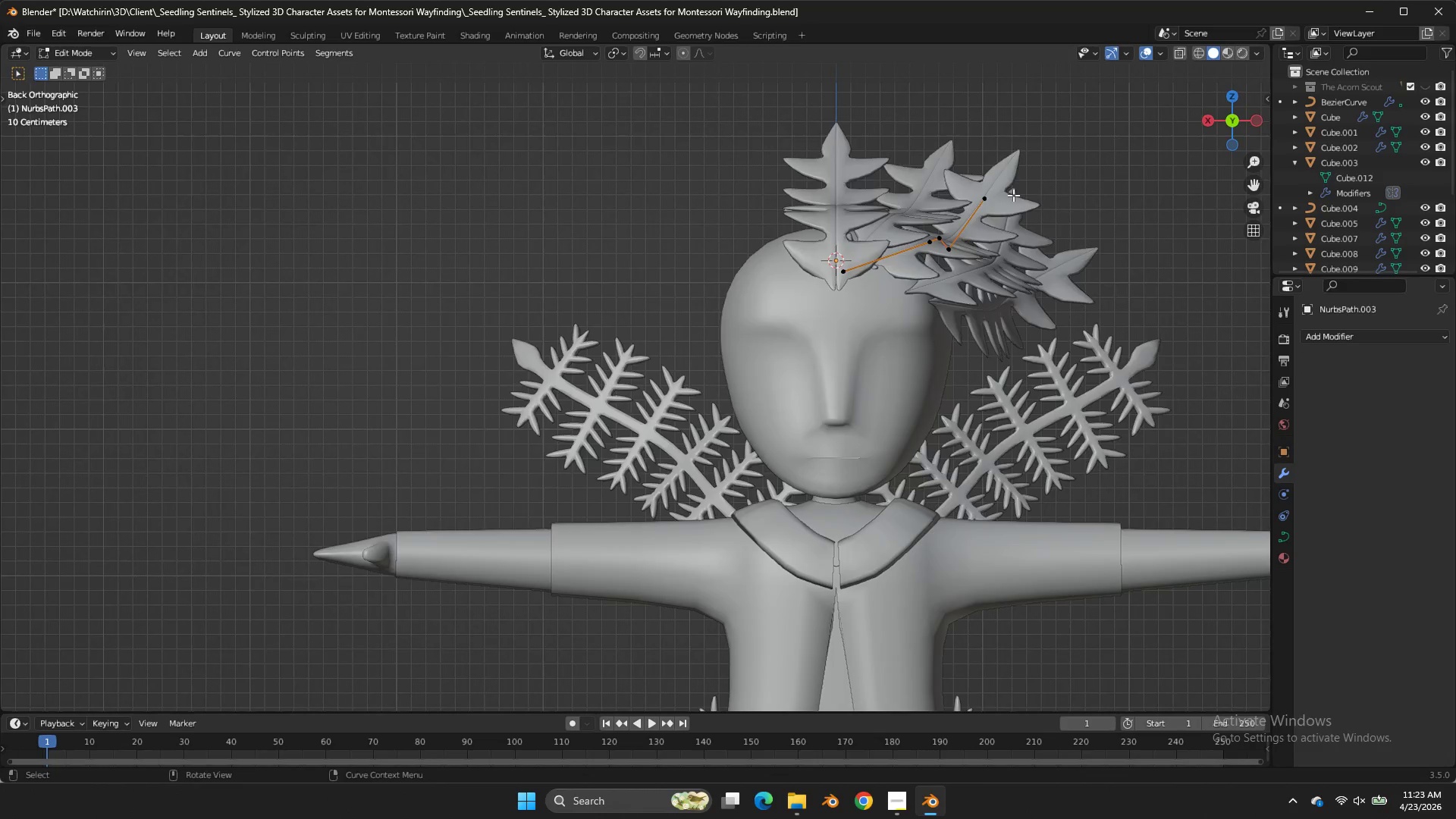 
key(Control+ControlLeft)
 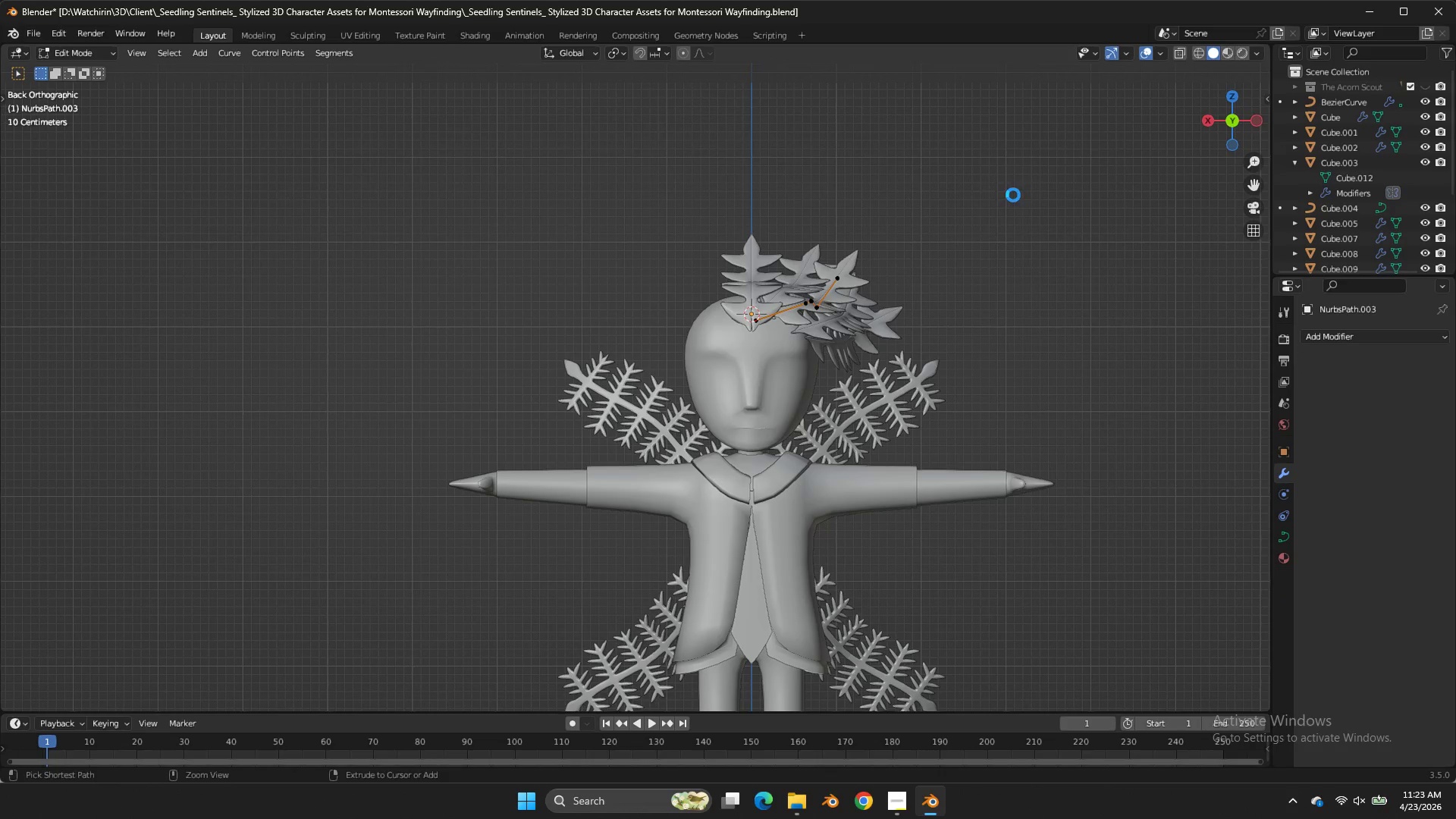 
key(Control+S)
 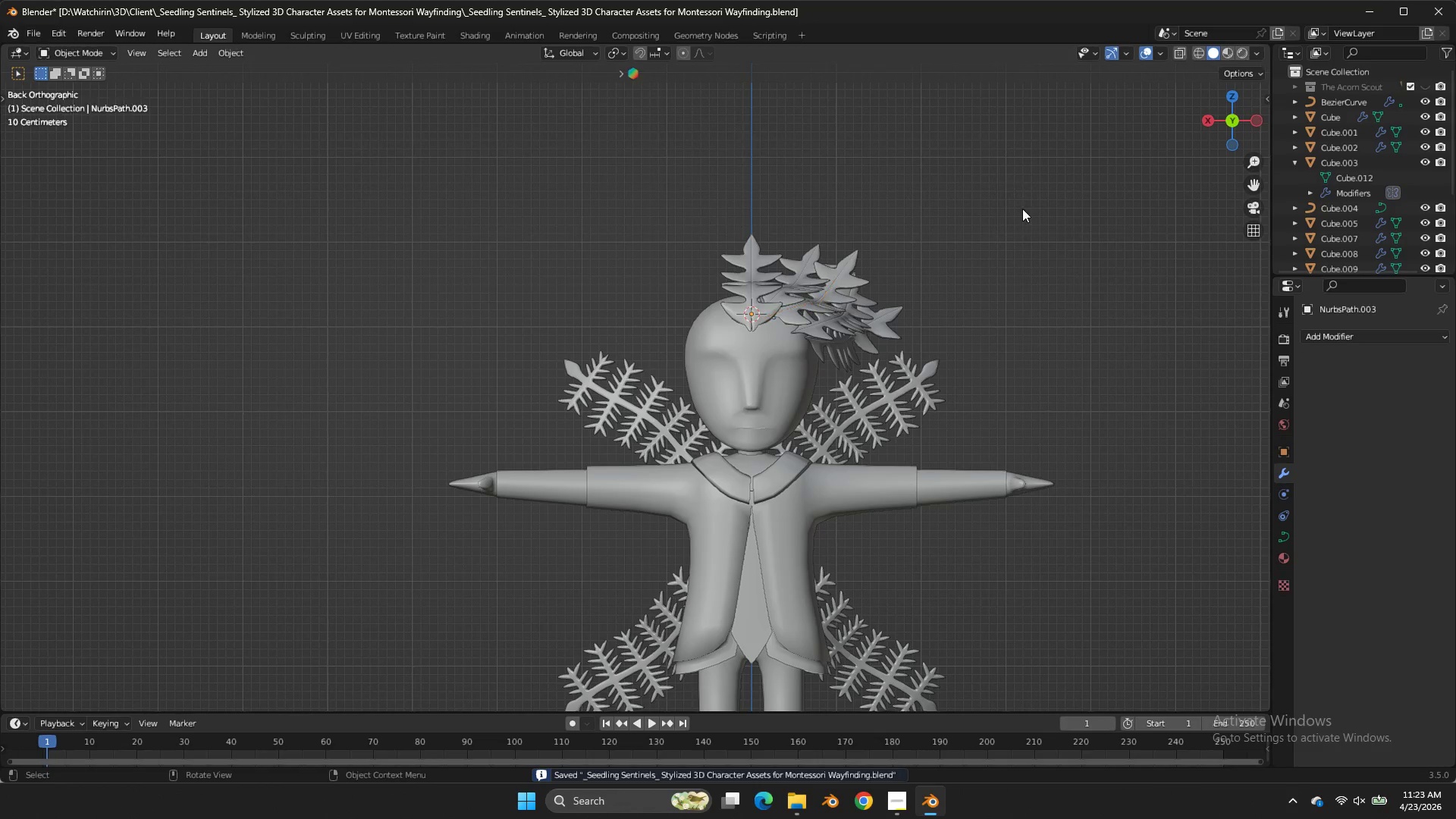 
scroll: coordinate [1013, 195], scroll_direction: down, amount: 3.0
 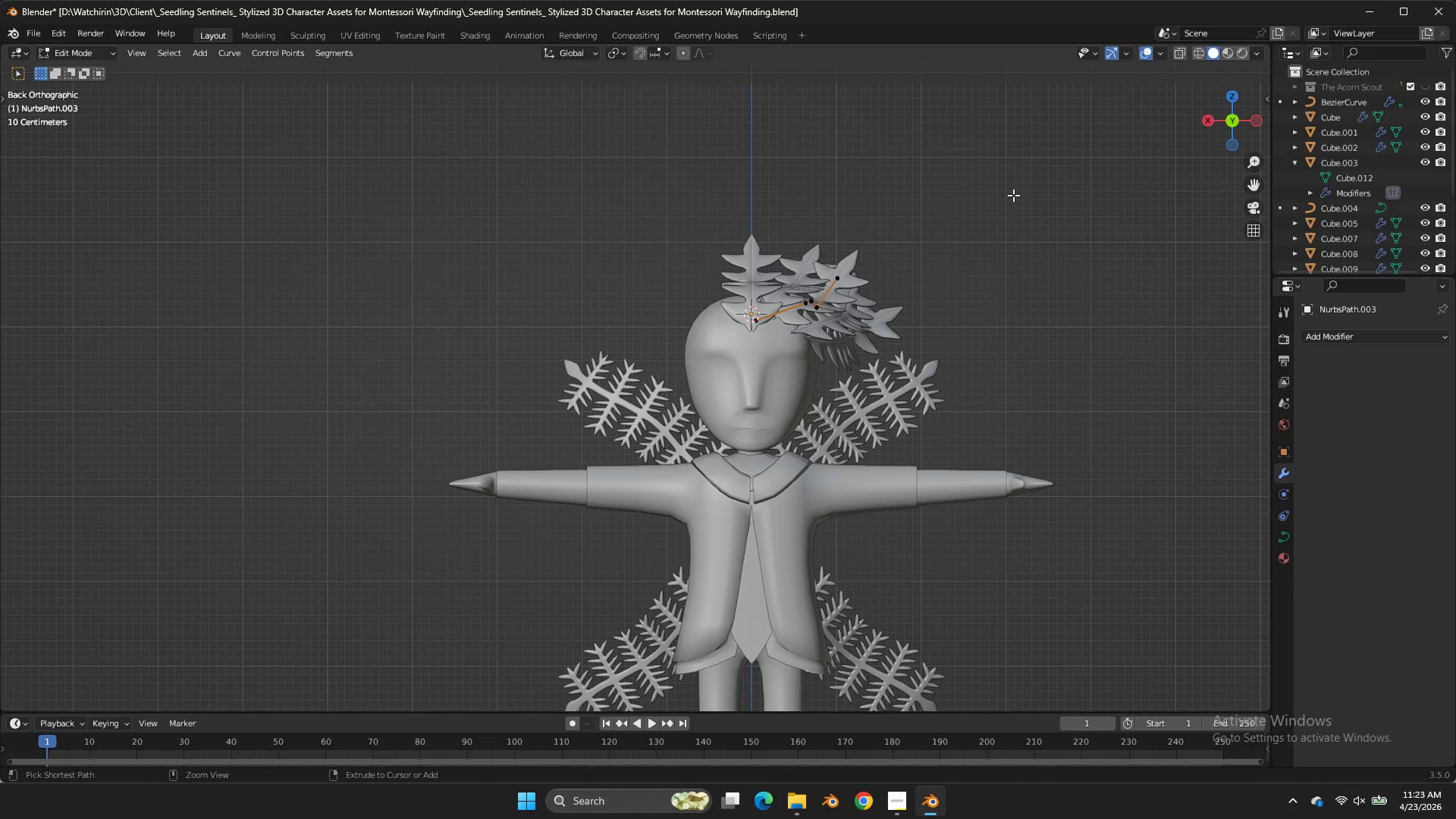 
key(Tab)
 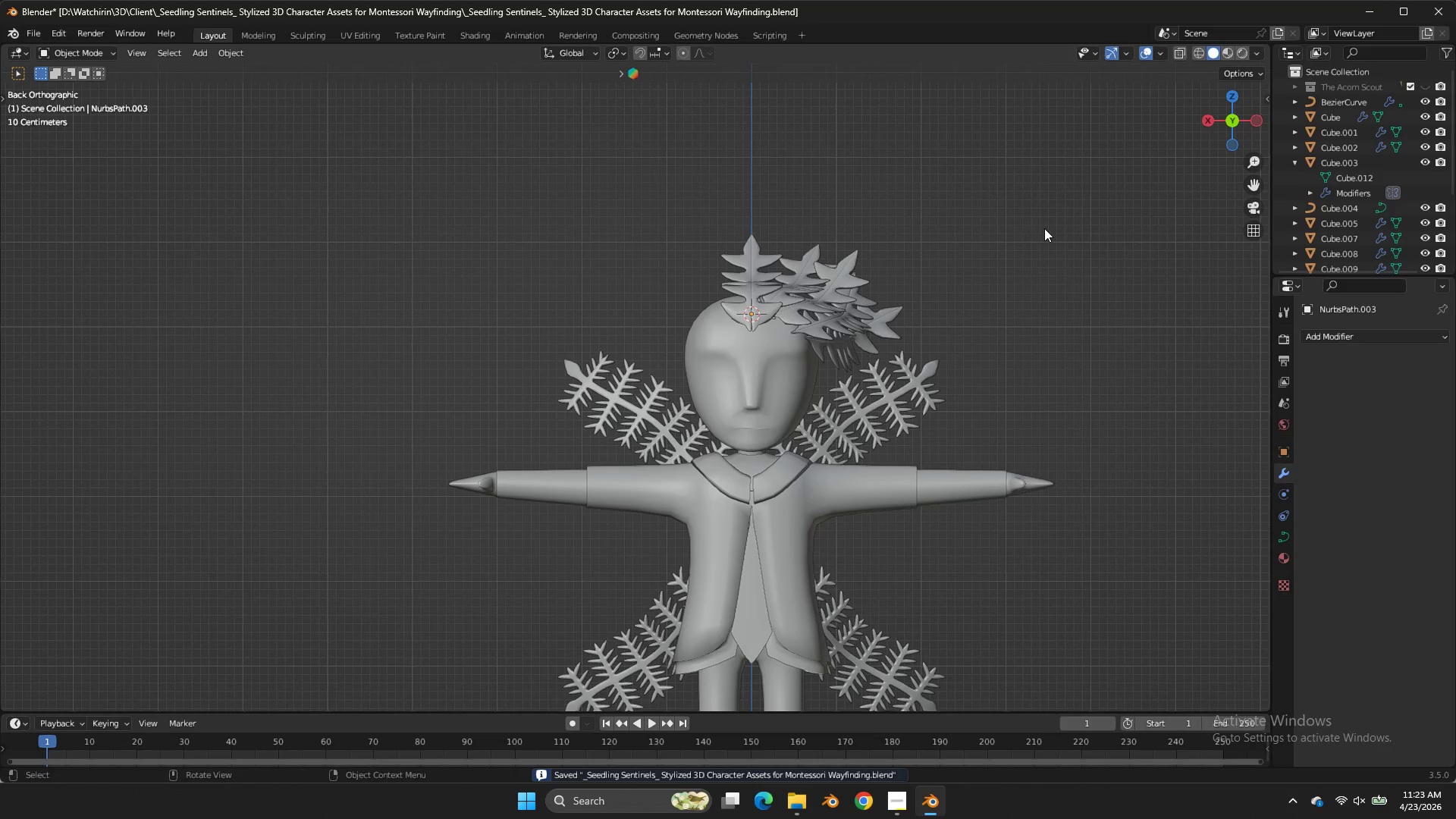 
double_click([1044, 228])
 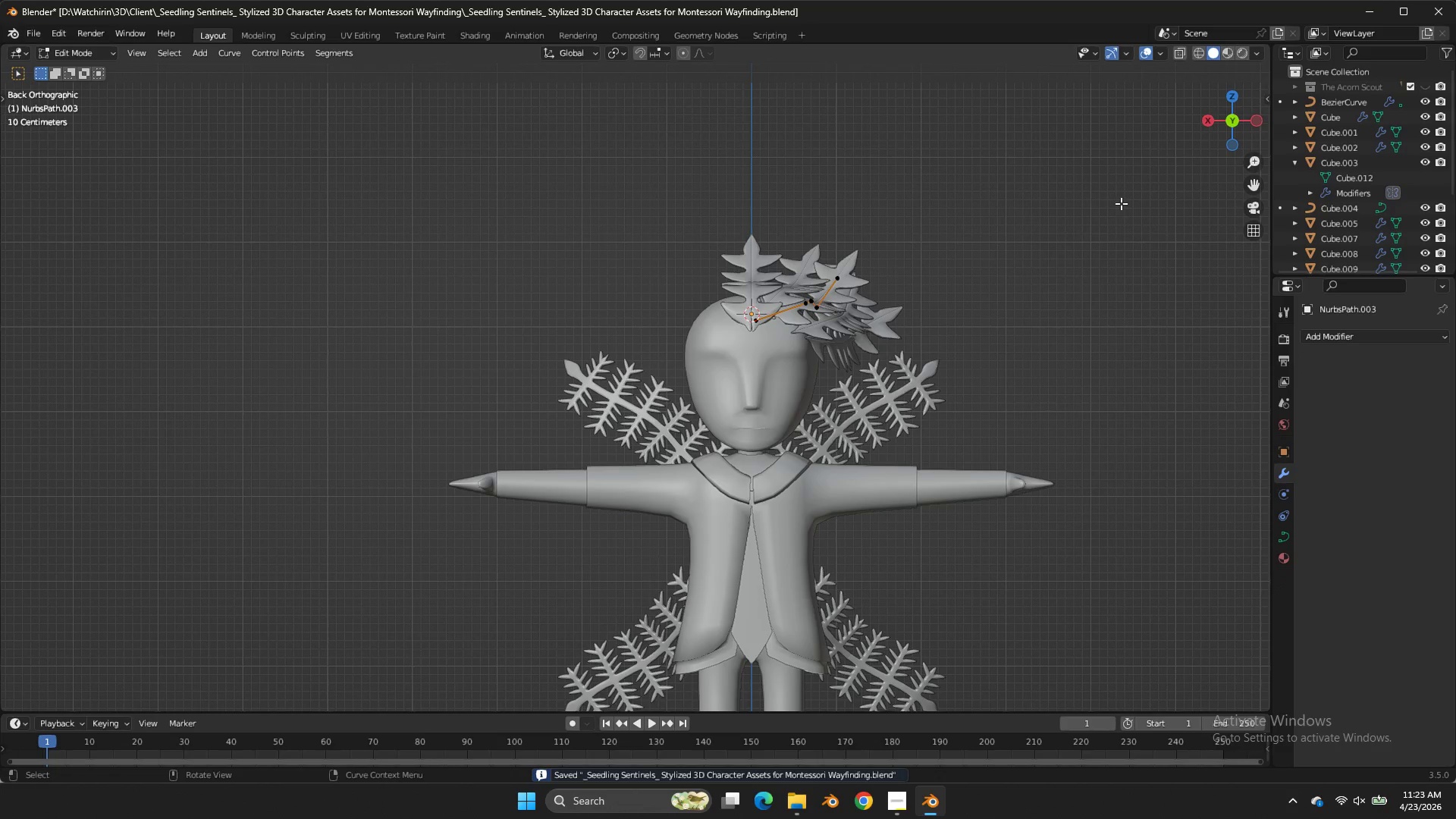 
key(Tab)
 